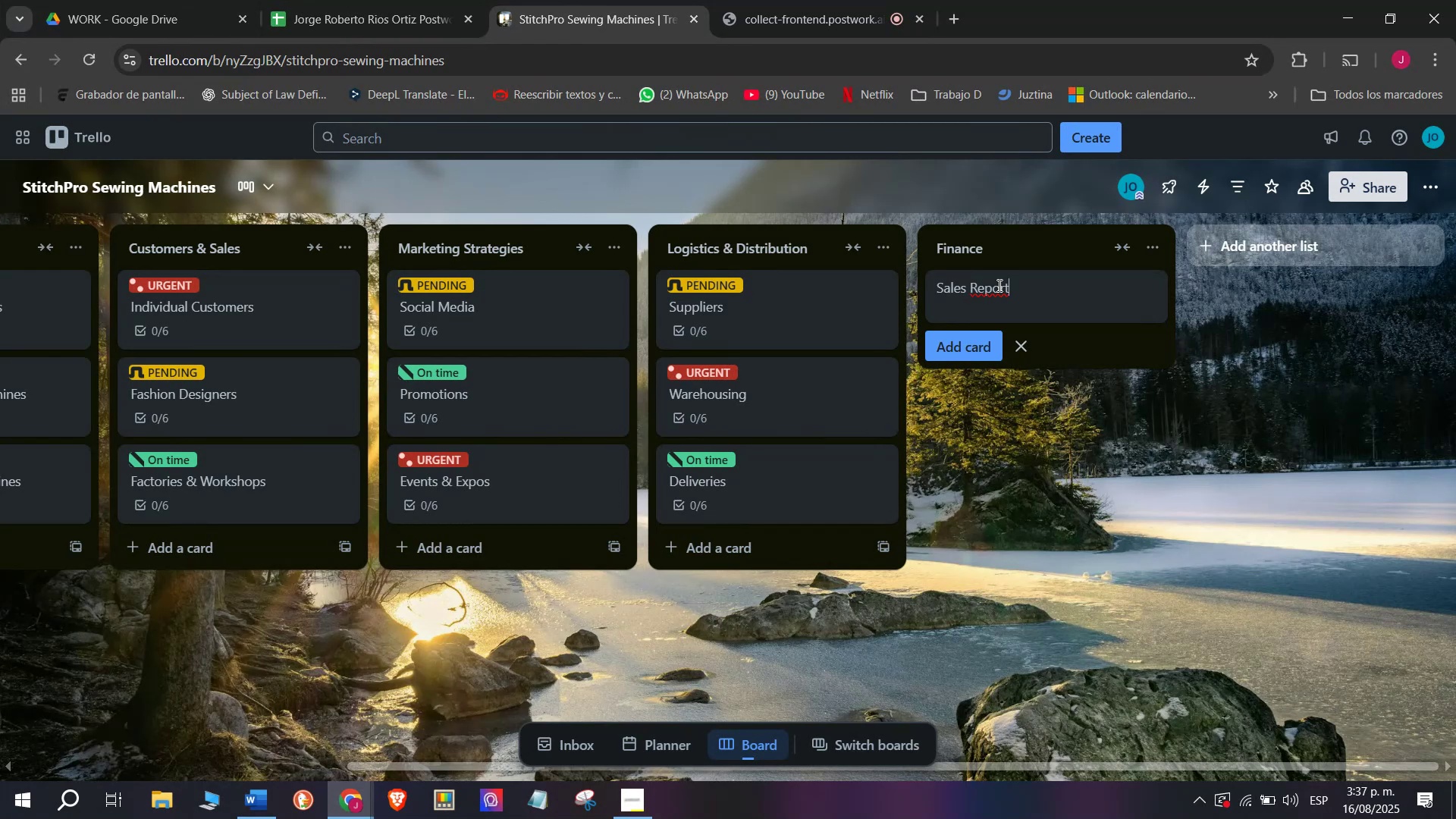 
wait(20.29)
 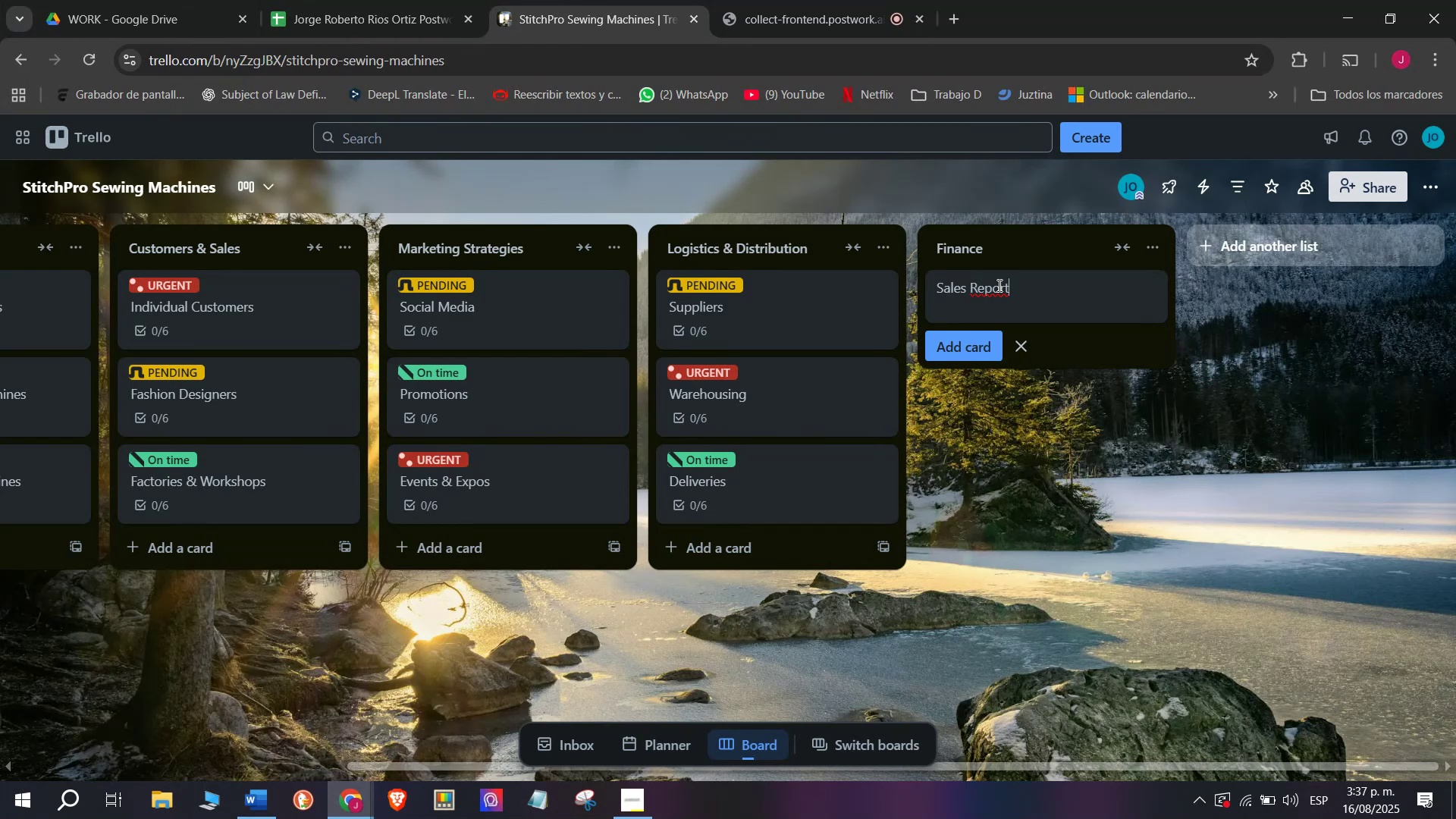 
key(S)
 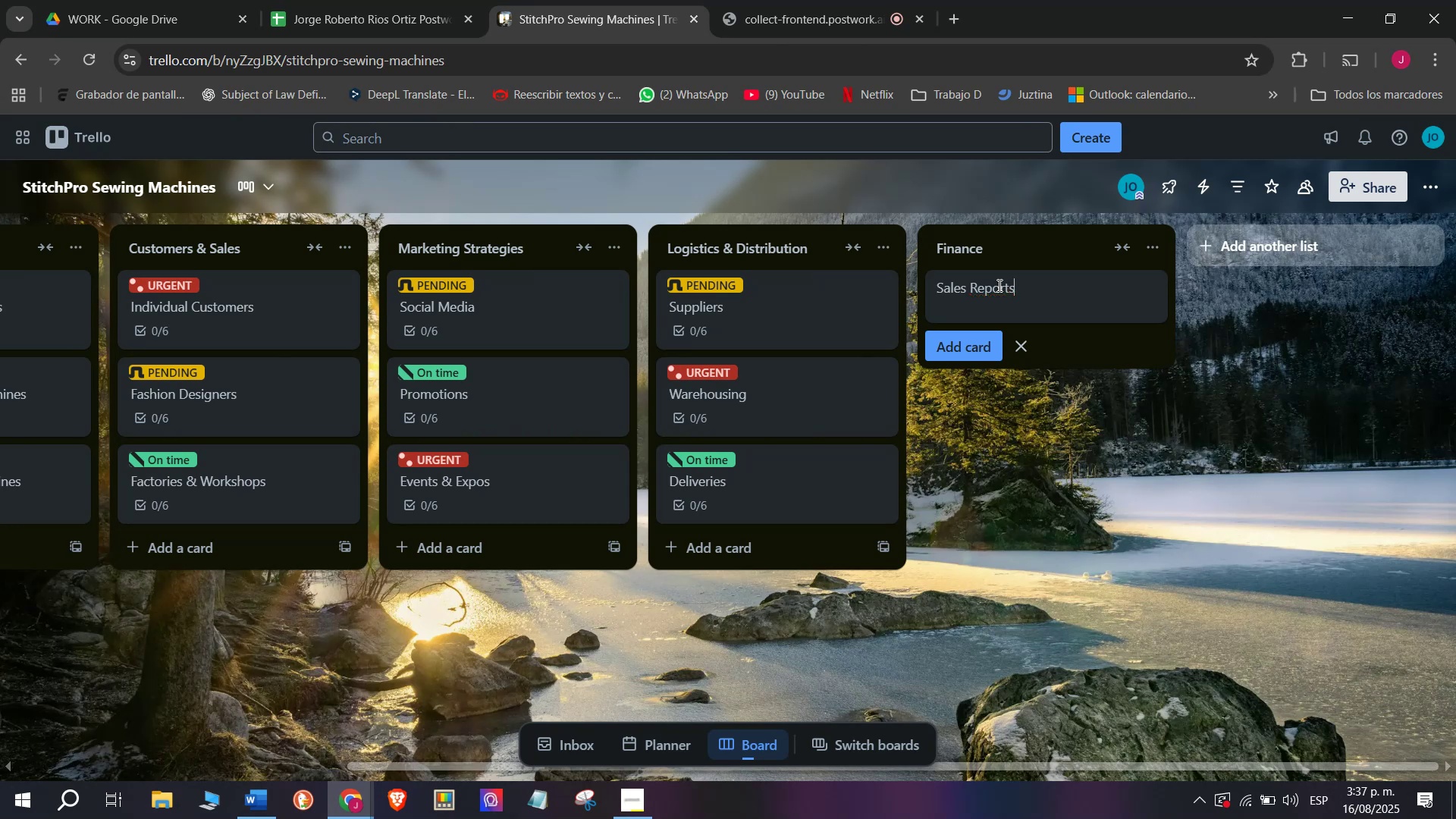 
key(Enter)
 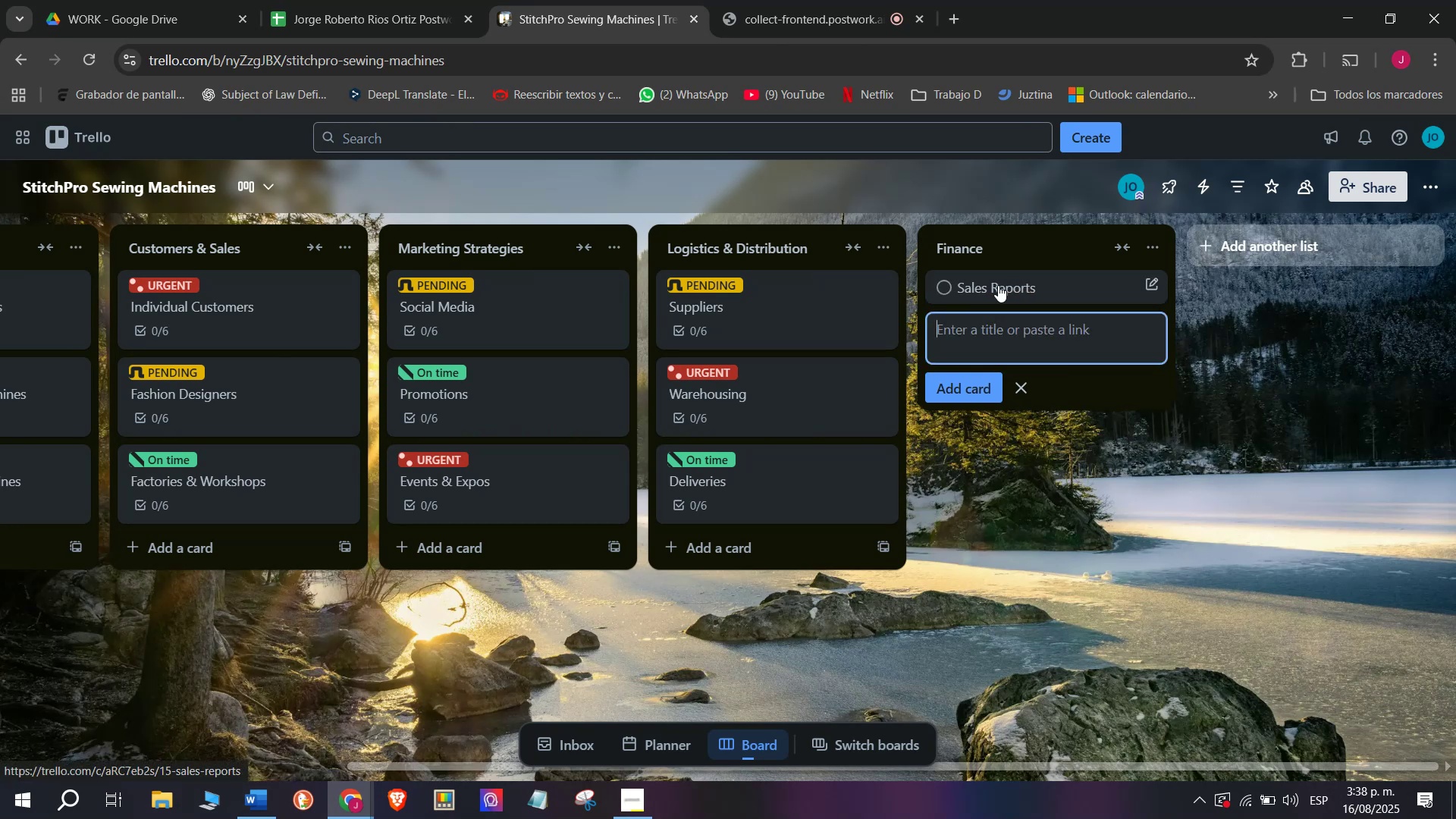 
left_click([998, 285])
 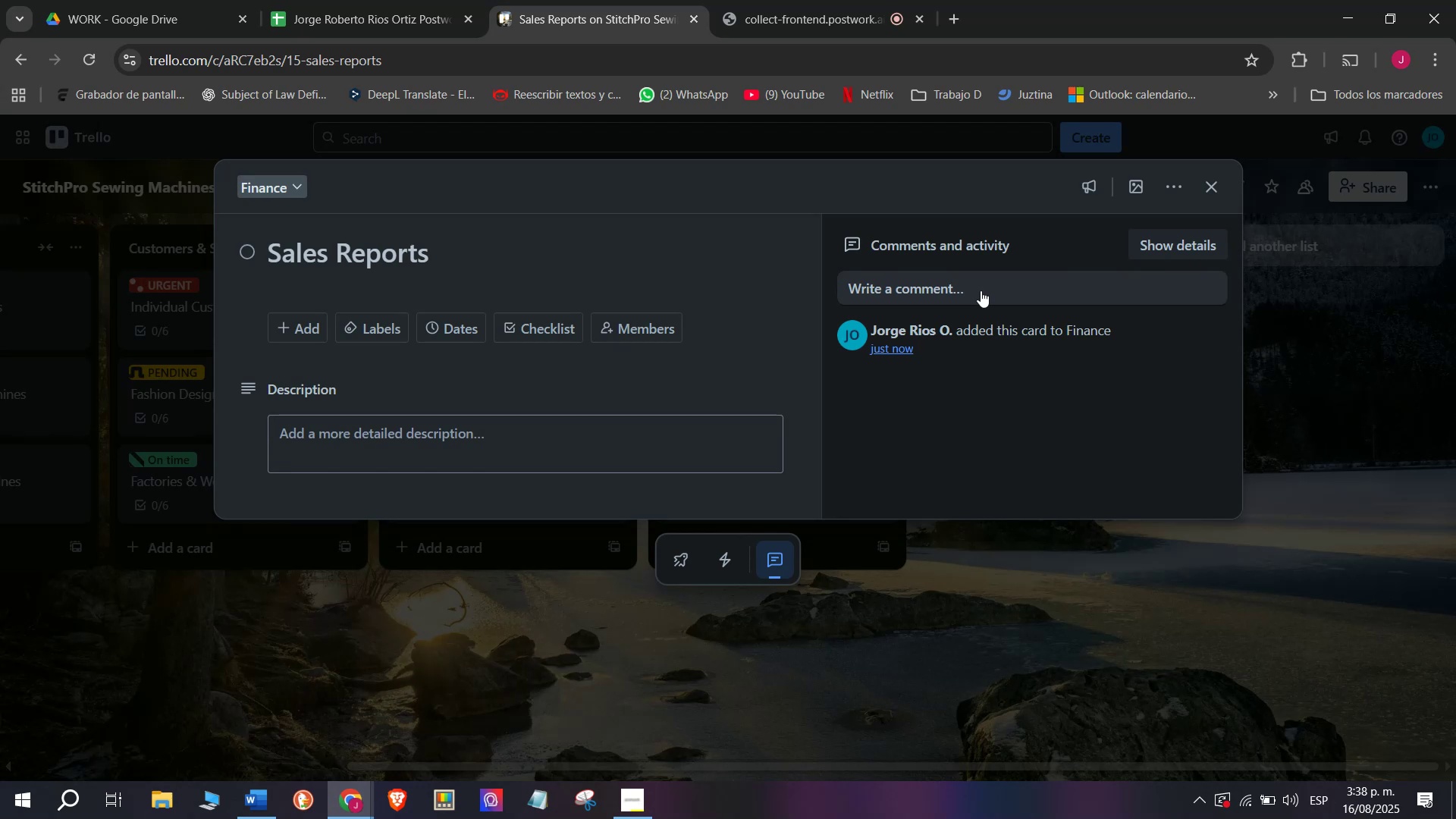 
wait(32.01)
 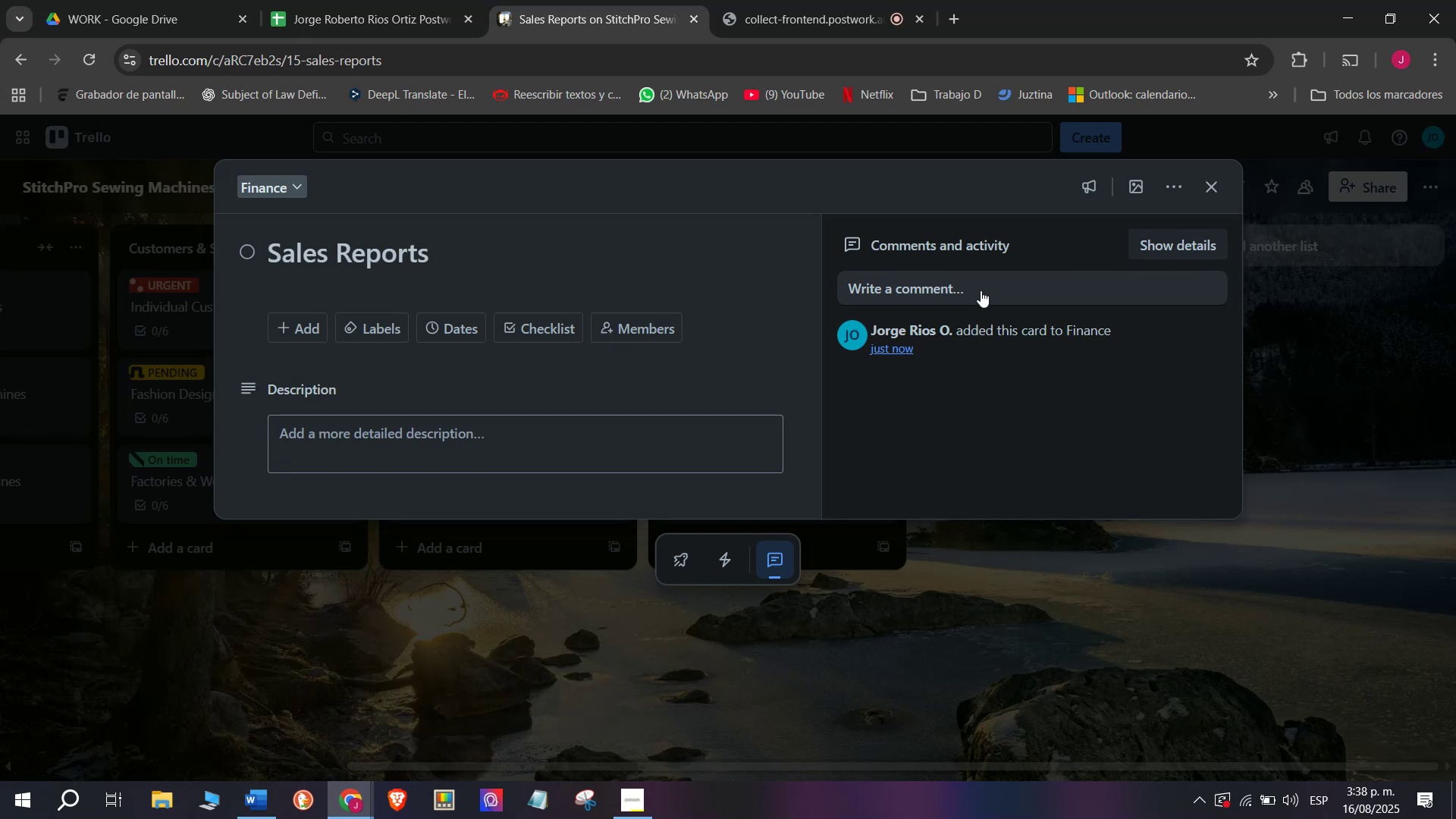 
left_click([536, 329])
 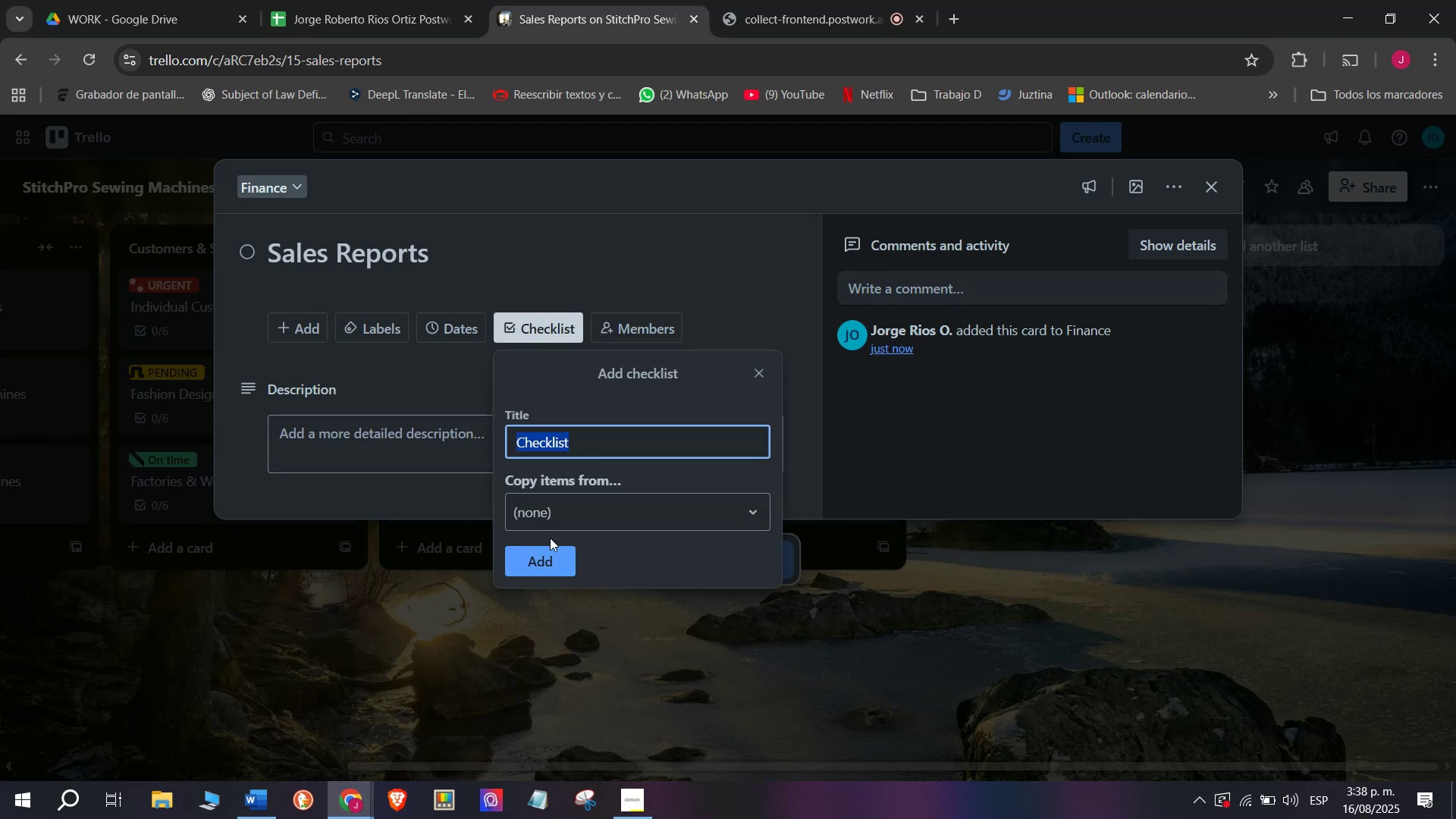 
left_click([555, 575])
 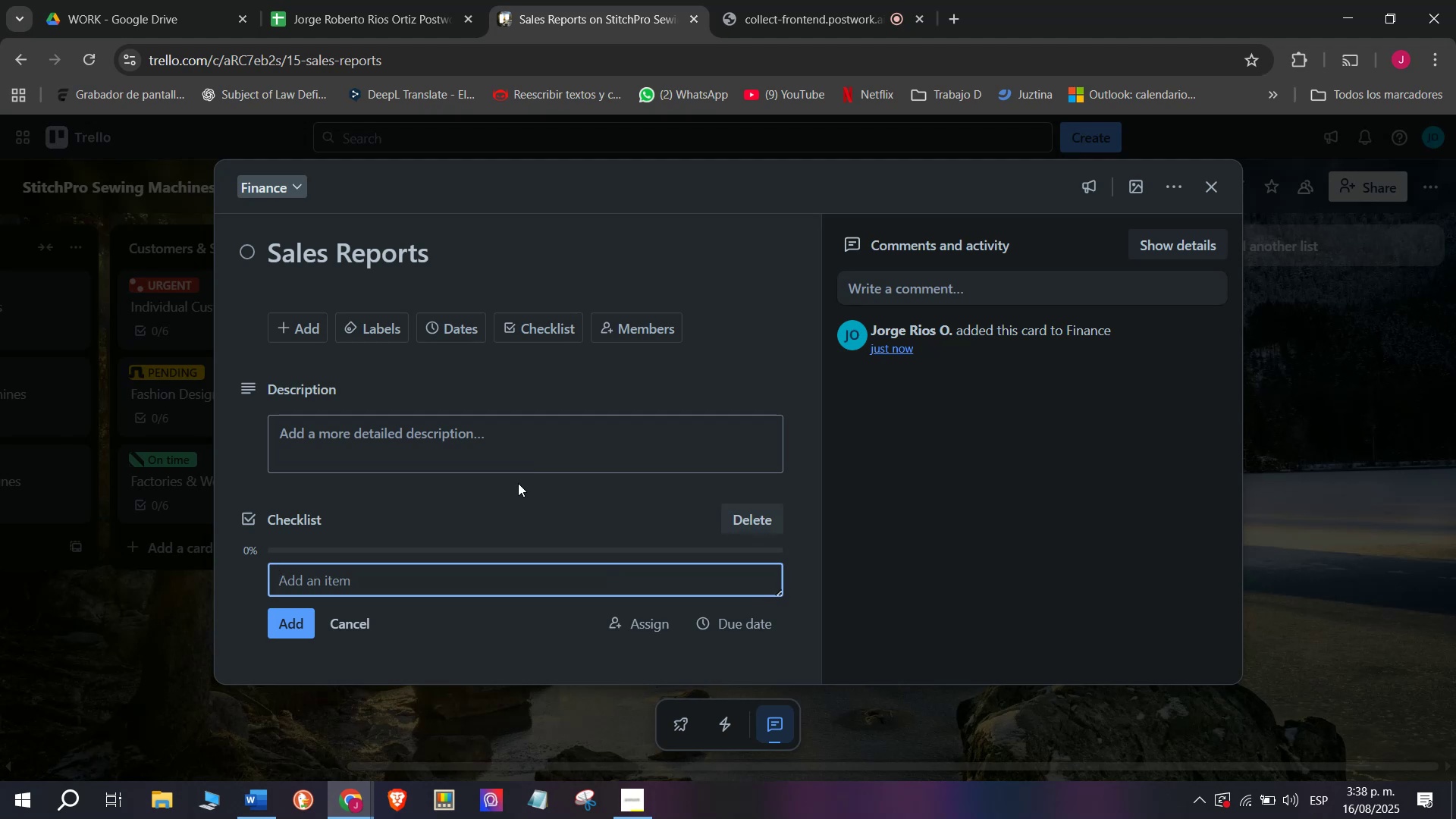 
type(Record daily )
 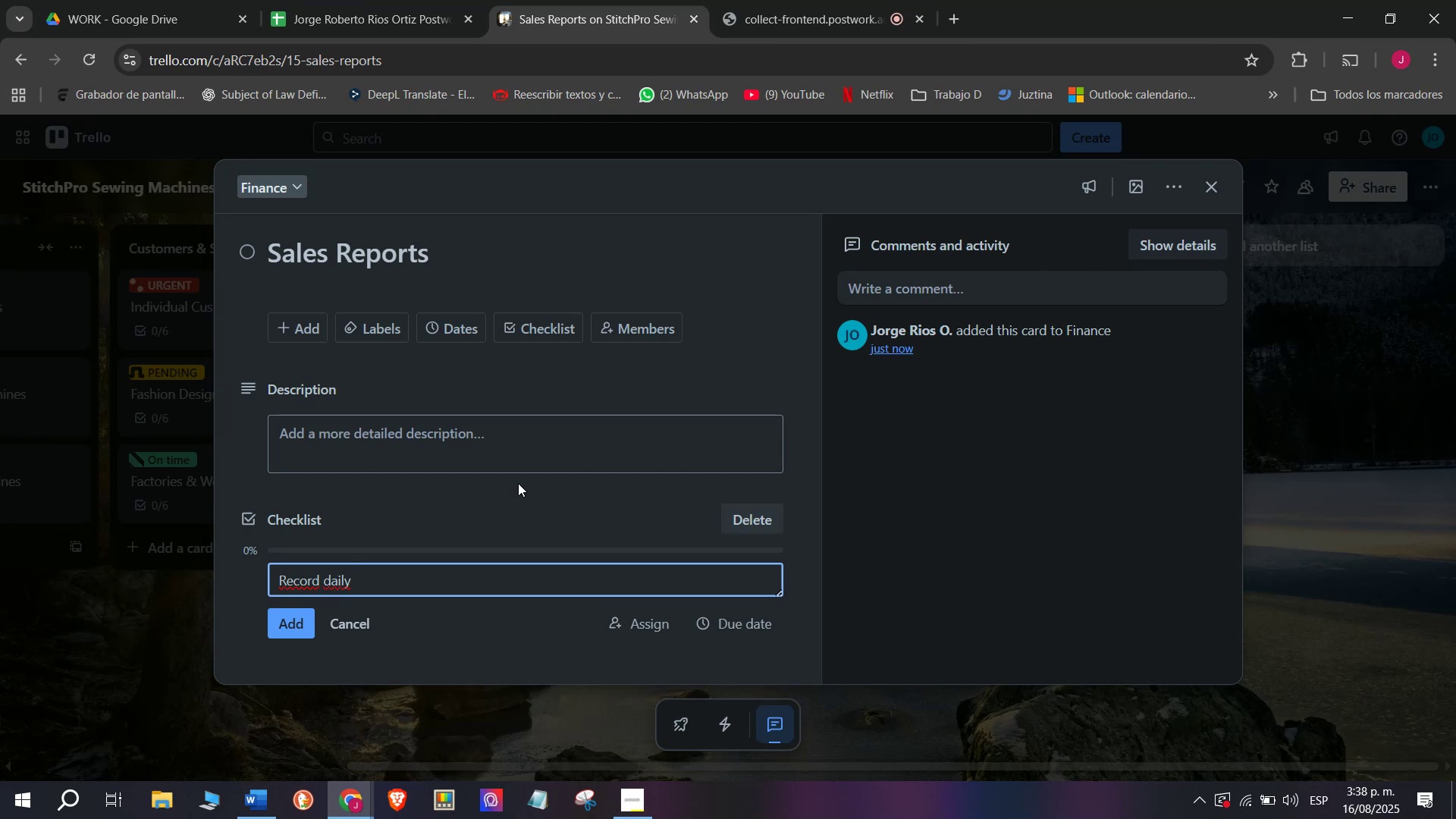 
wait(5.44)
 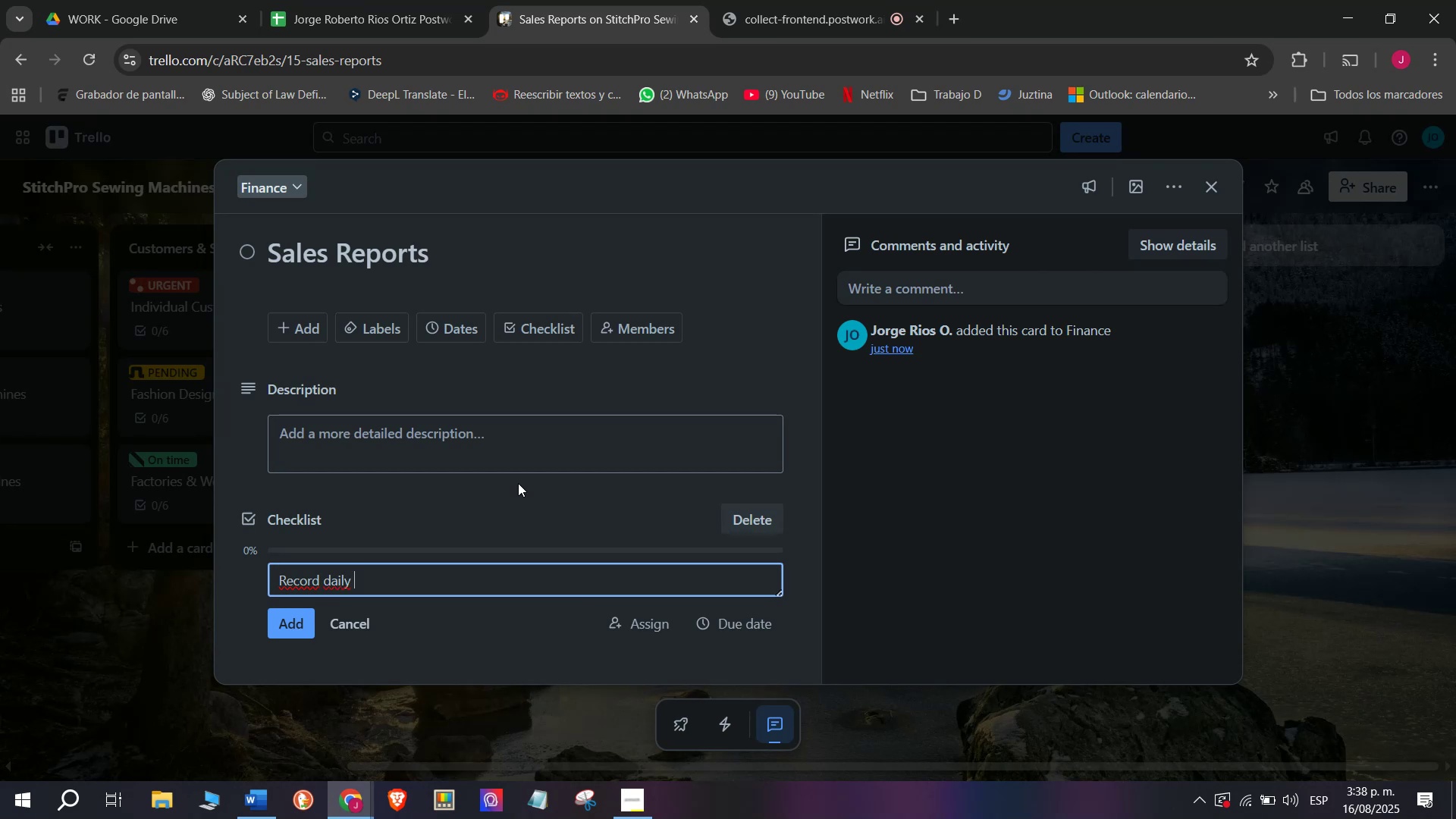 
type(sales)
 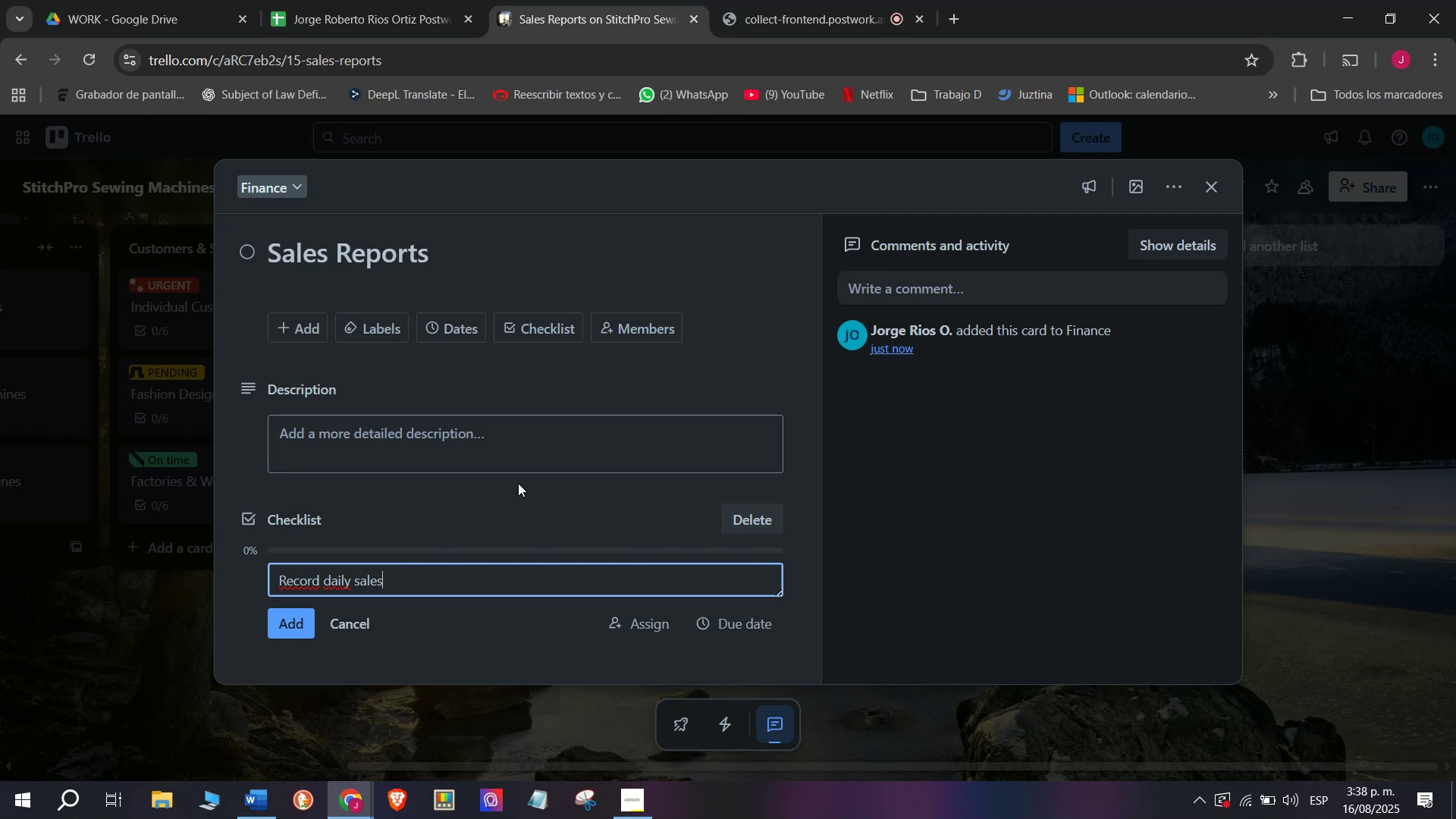 
key(Enter)
 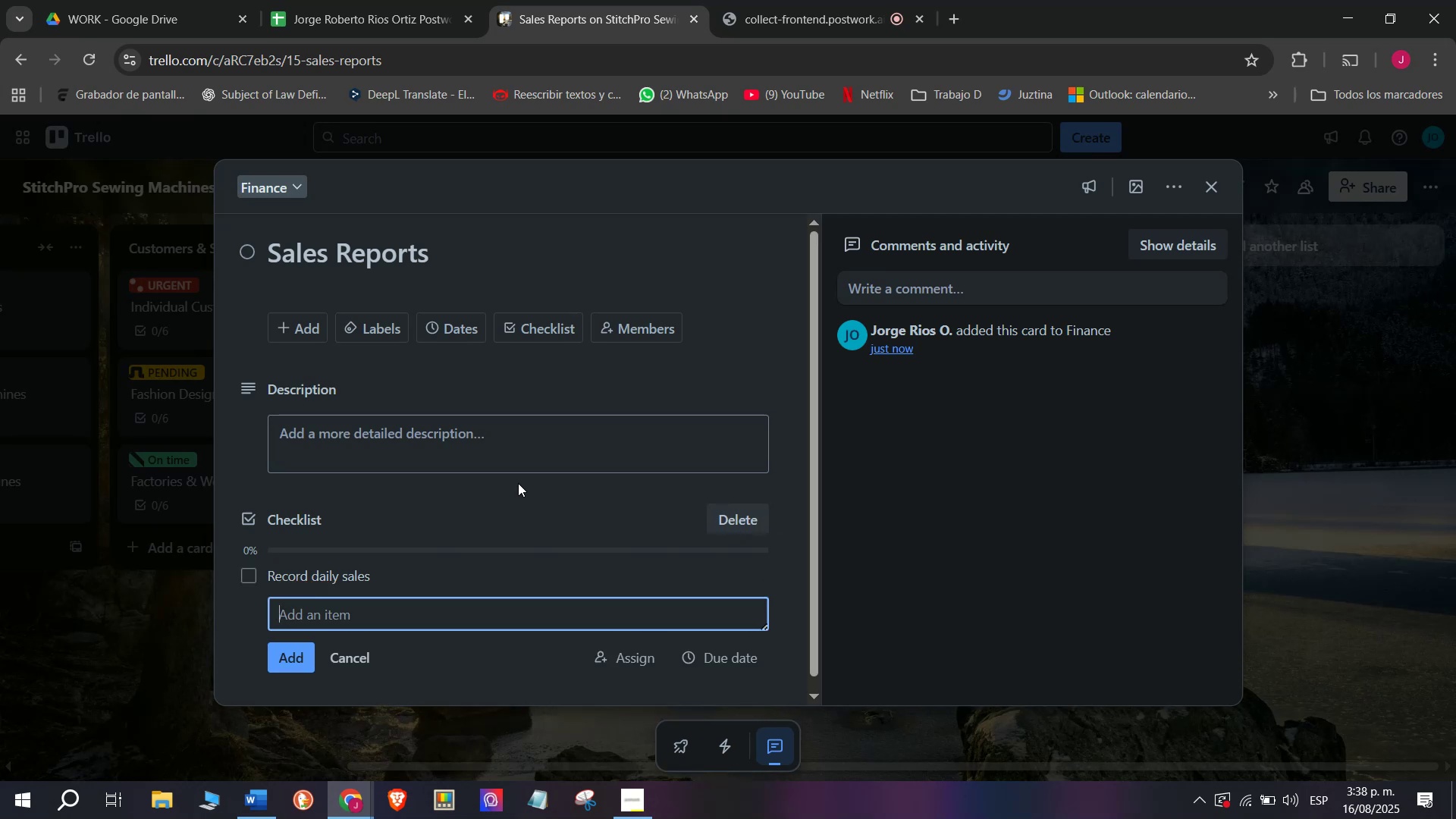 
type(Compare )
 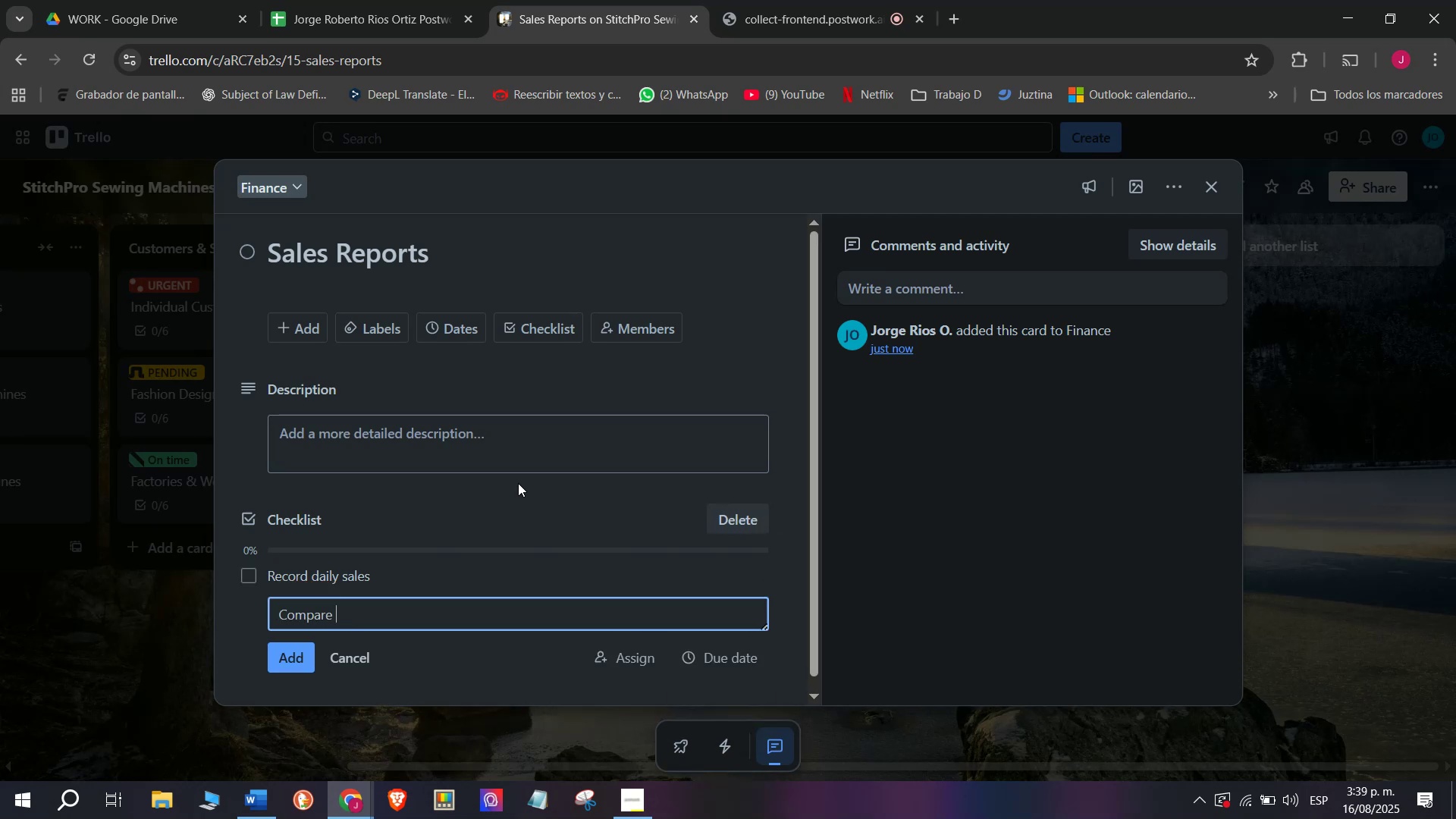 
type(monthly)
 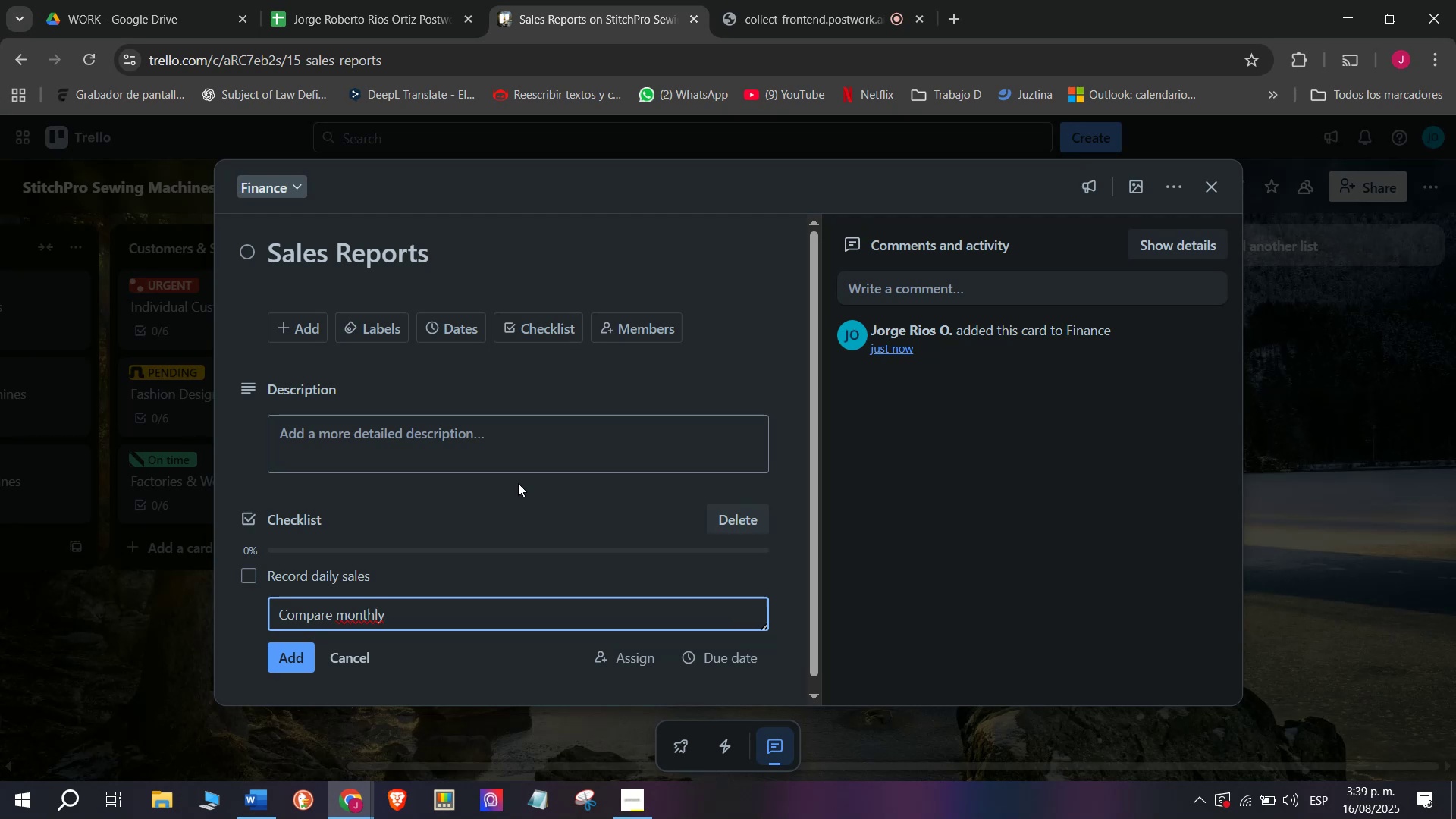 
wait(15.26)
 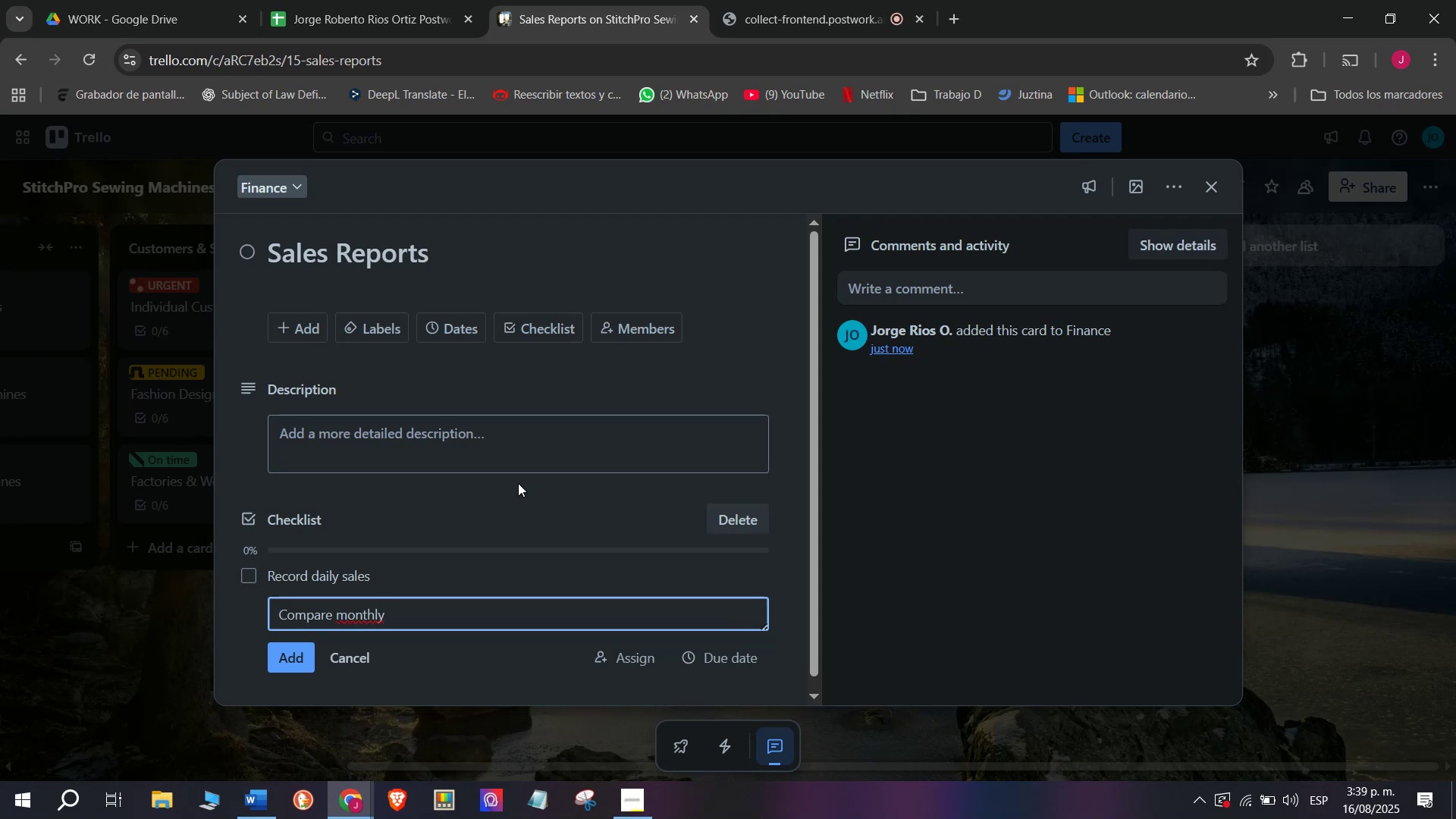 
type( trends)
 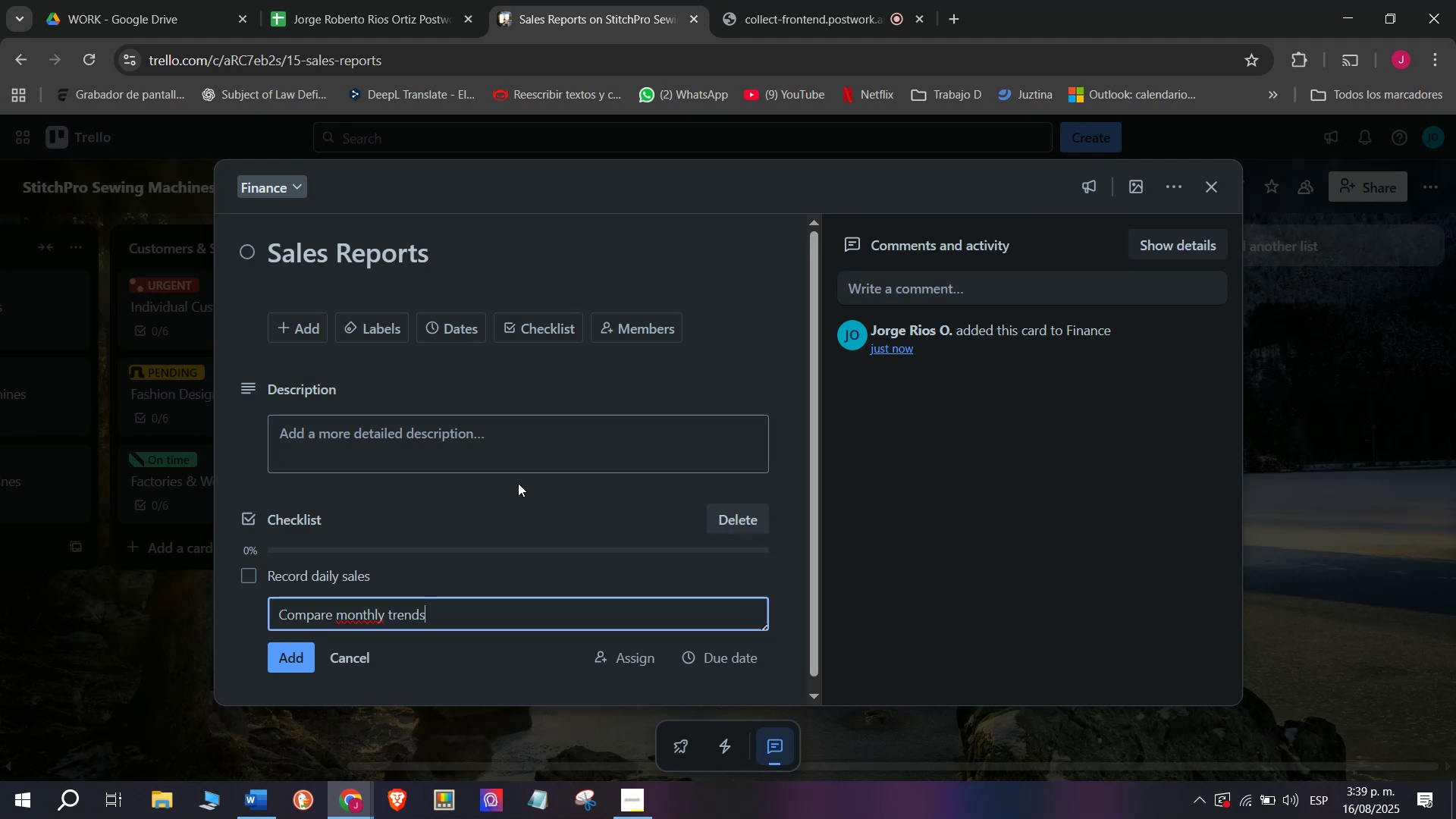 
key(Enter)
 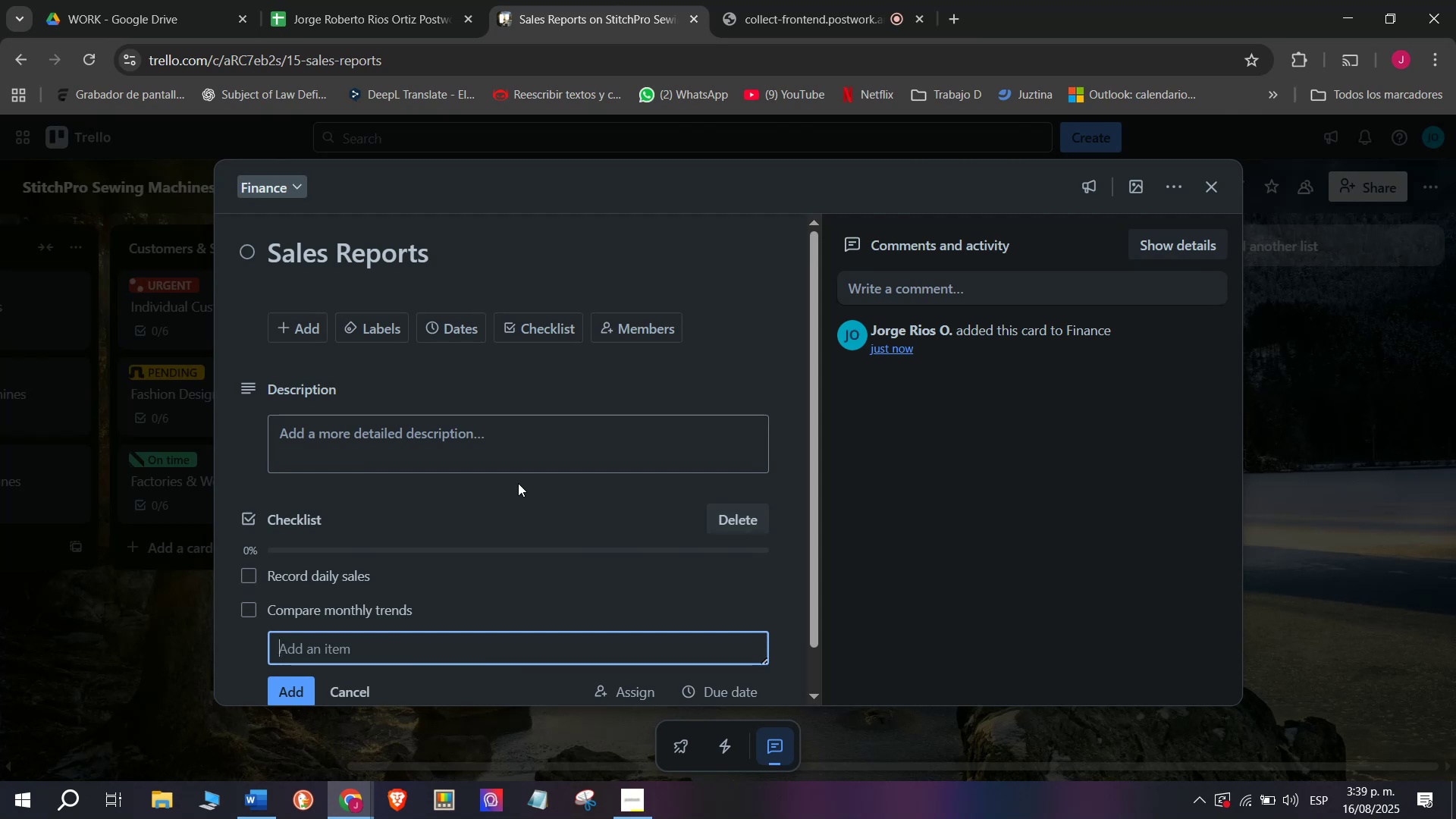 
type(Identi)
 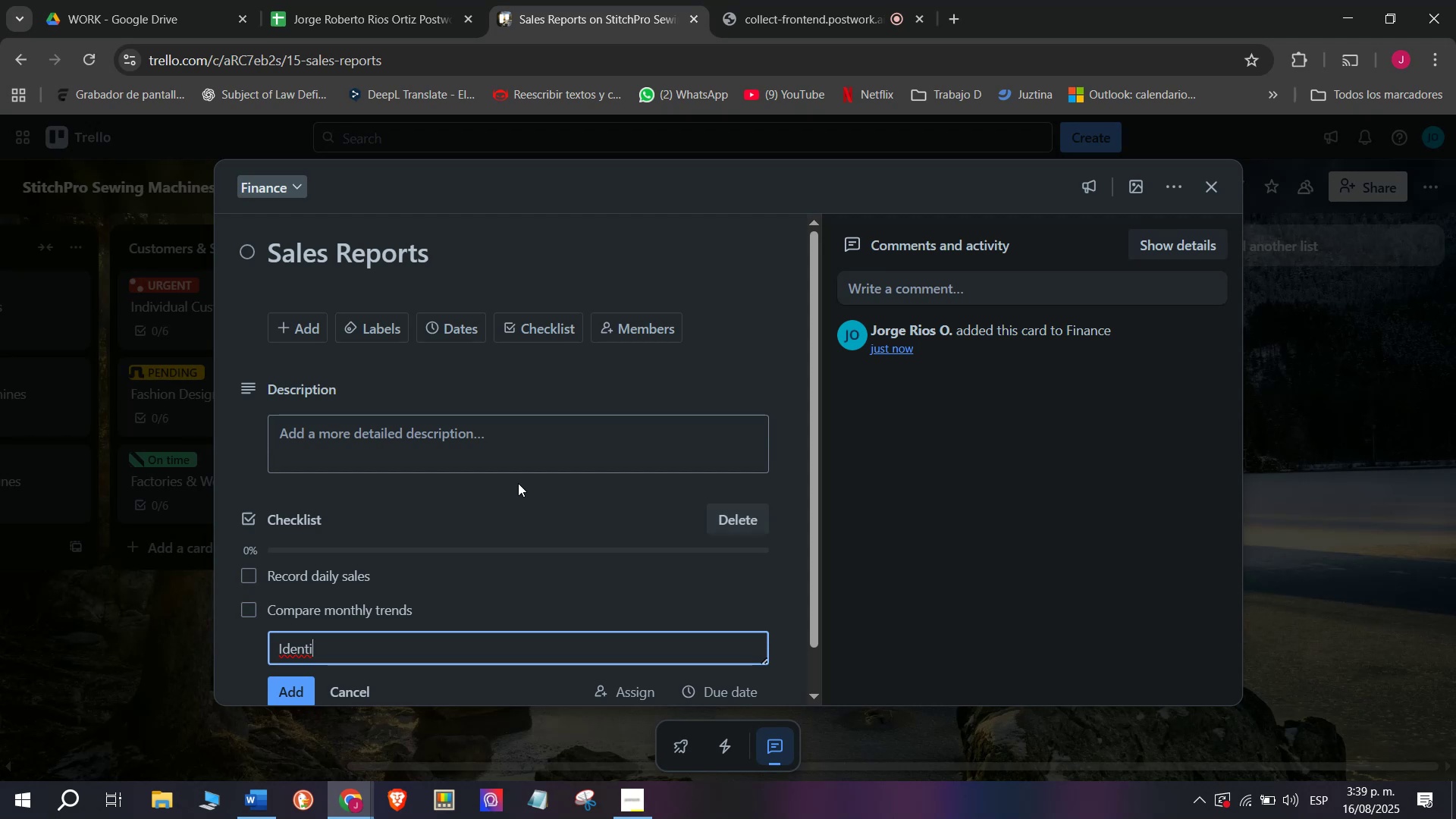 
wait(19.98)
 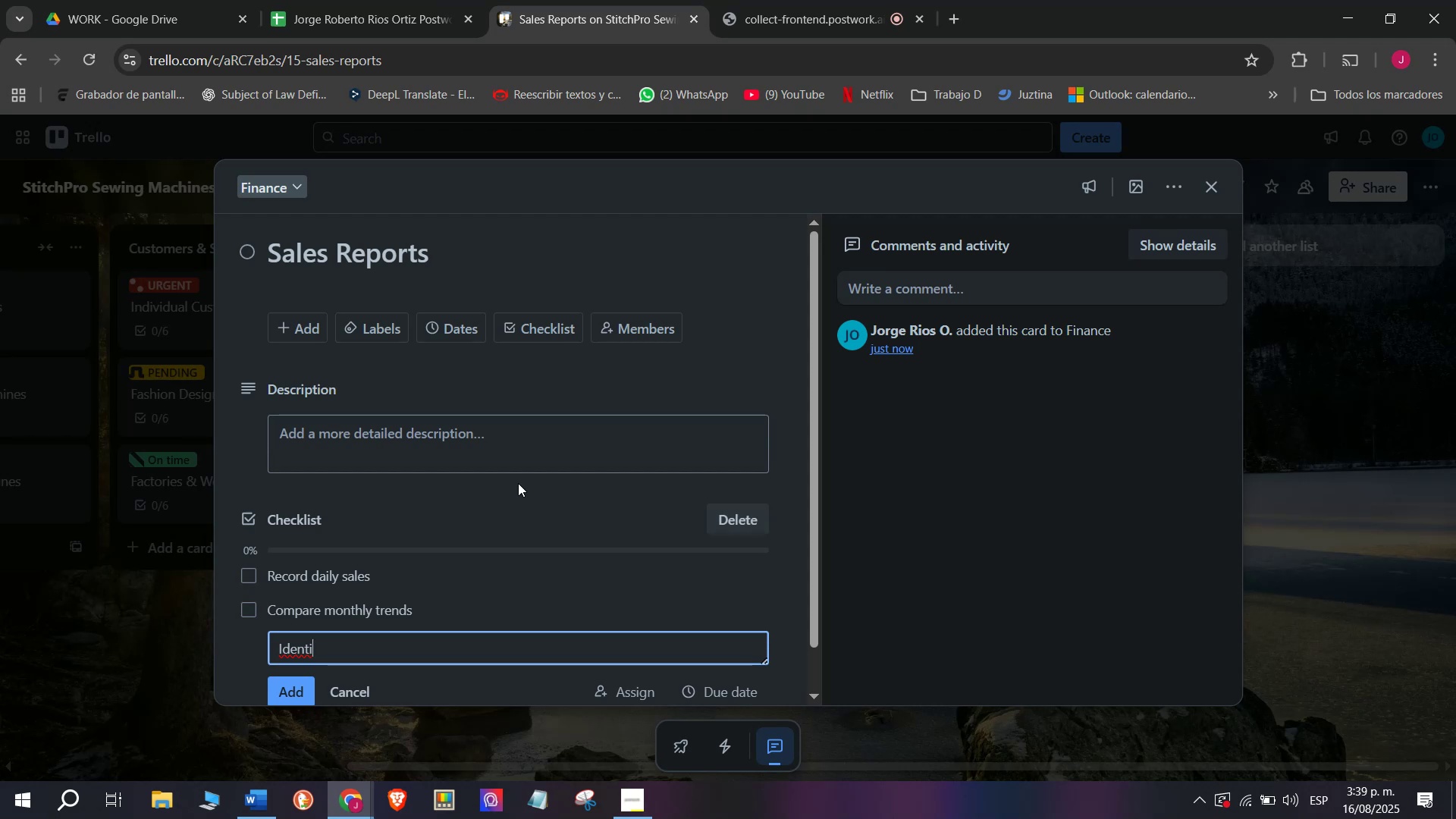 
type(fy top-de)
key(Backspace)
key(Backspace)
type(selling )
 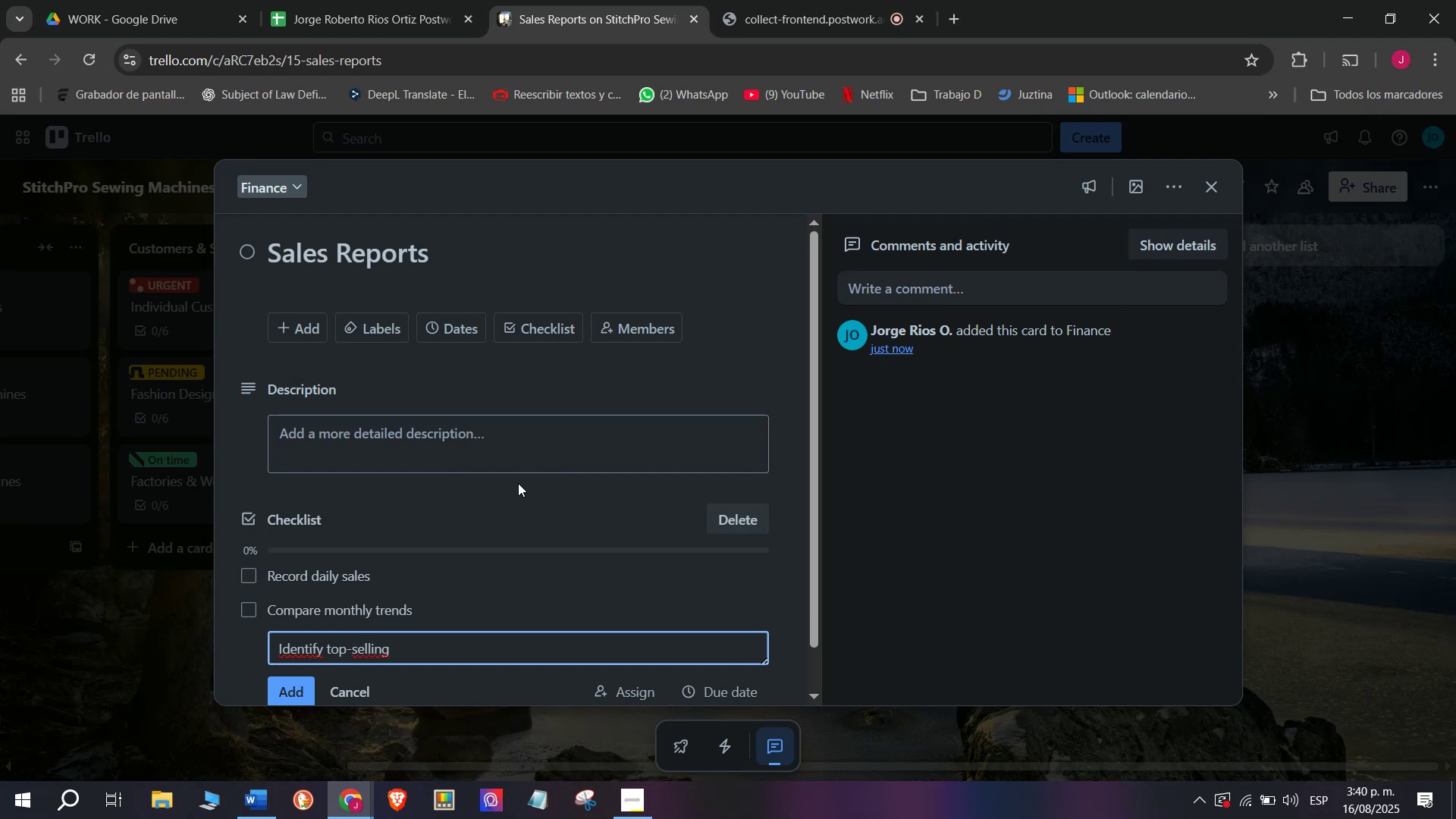 
wait(9.06)
 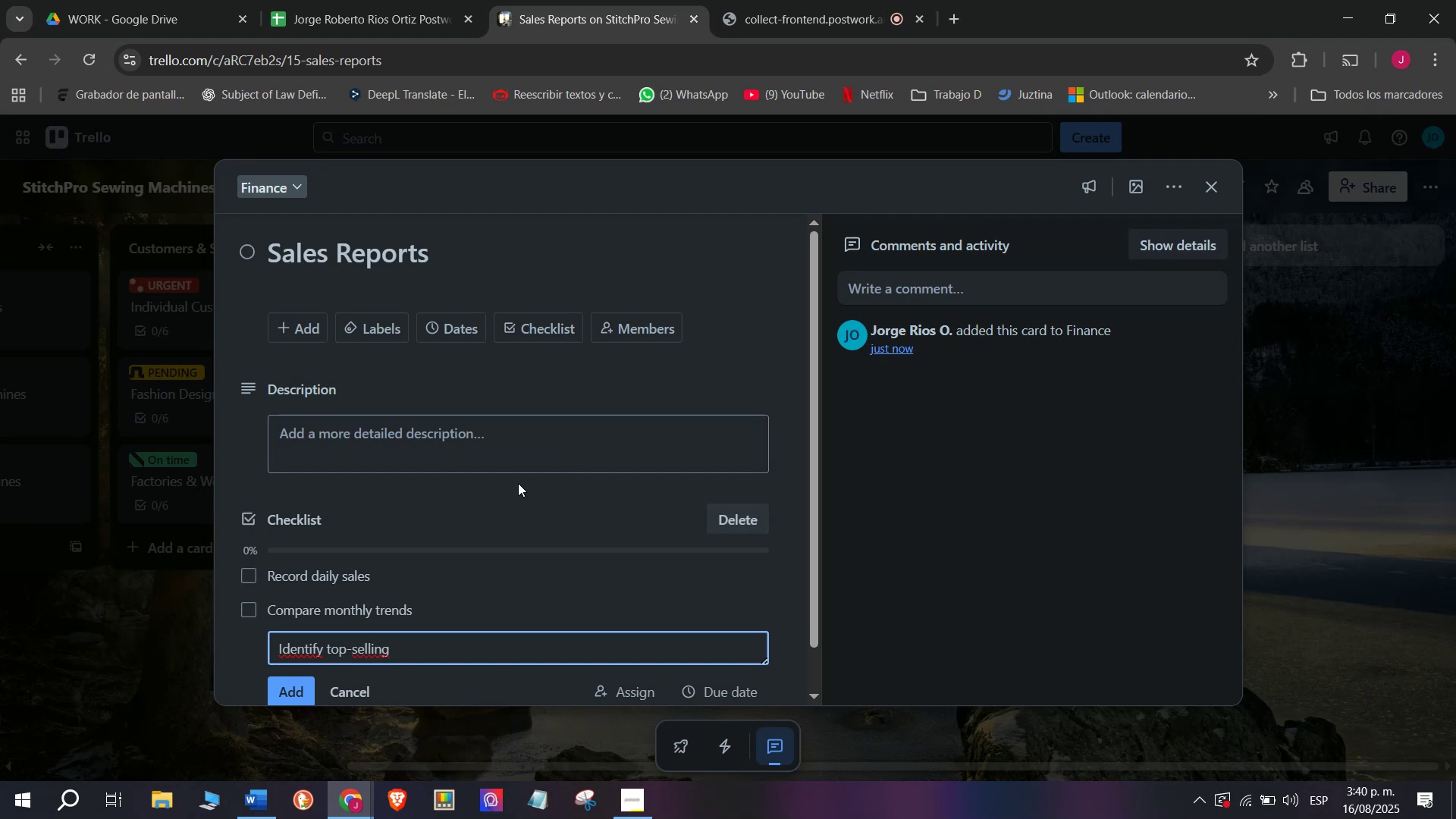 
type(models)
 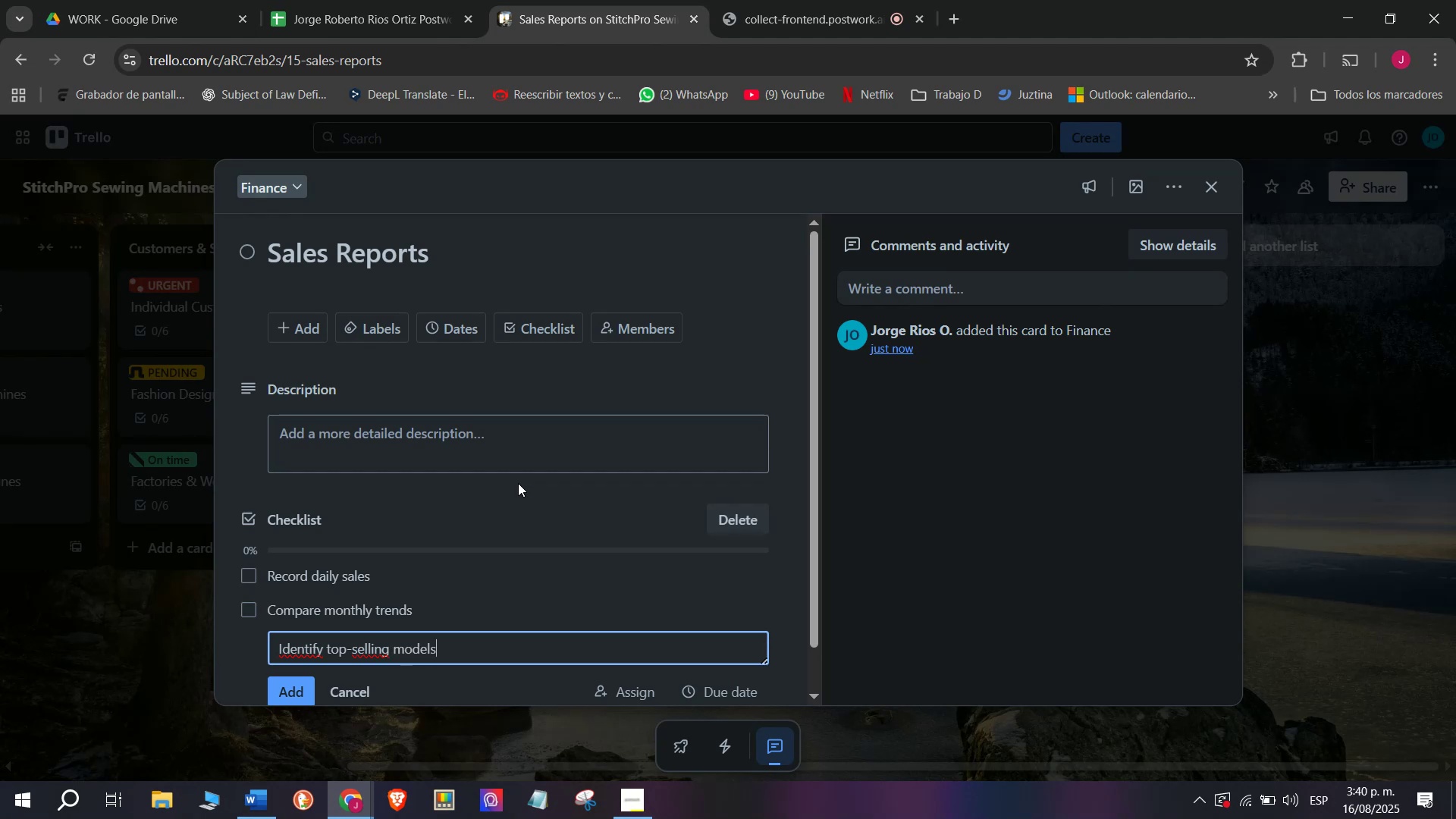 
key(Enter)
 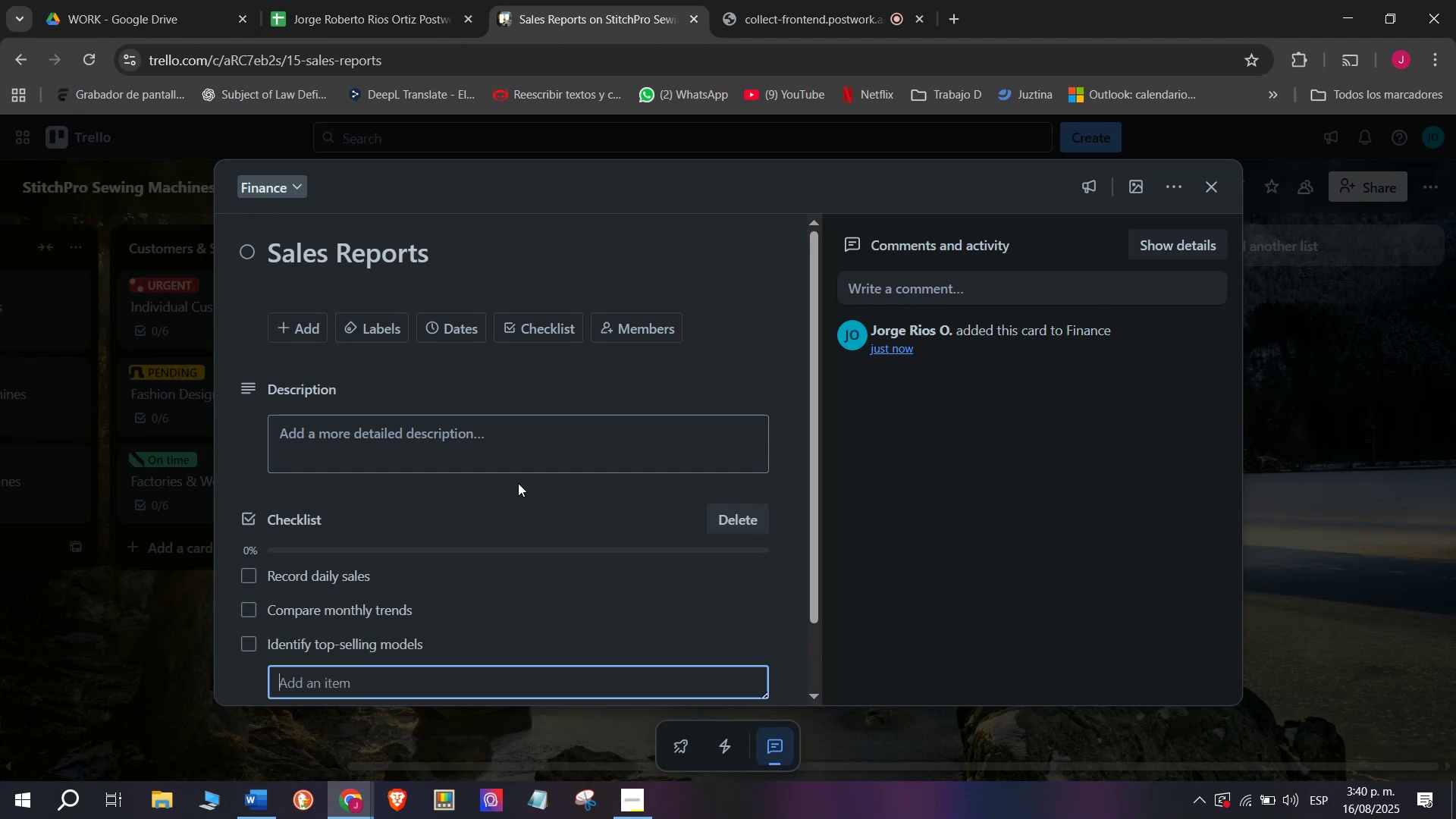 
type(Gen)
 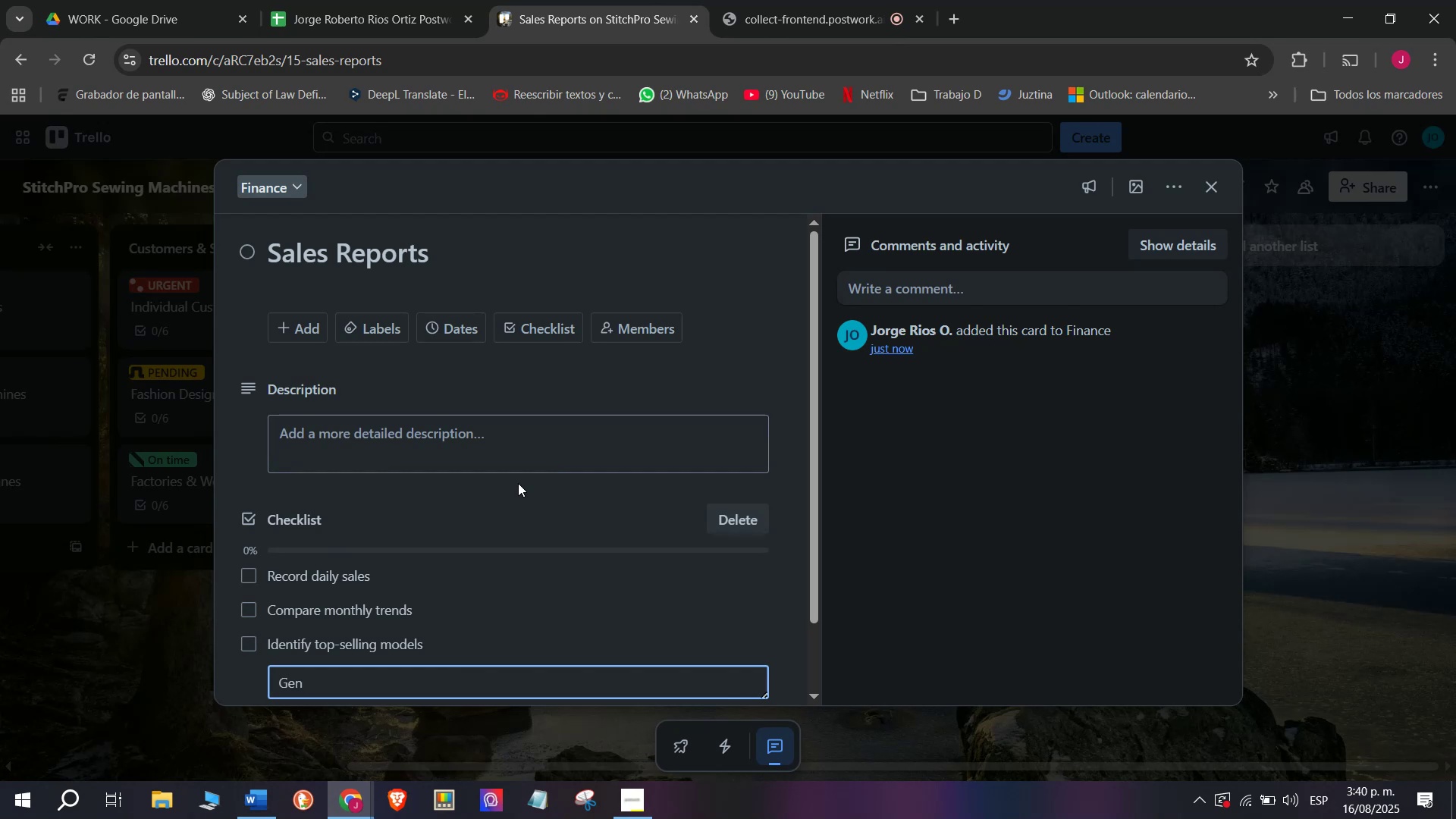 
wait(5.61)
 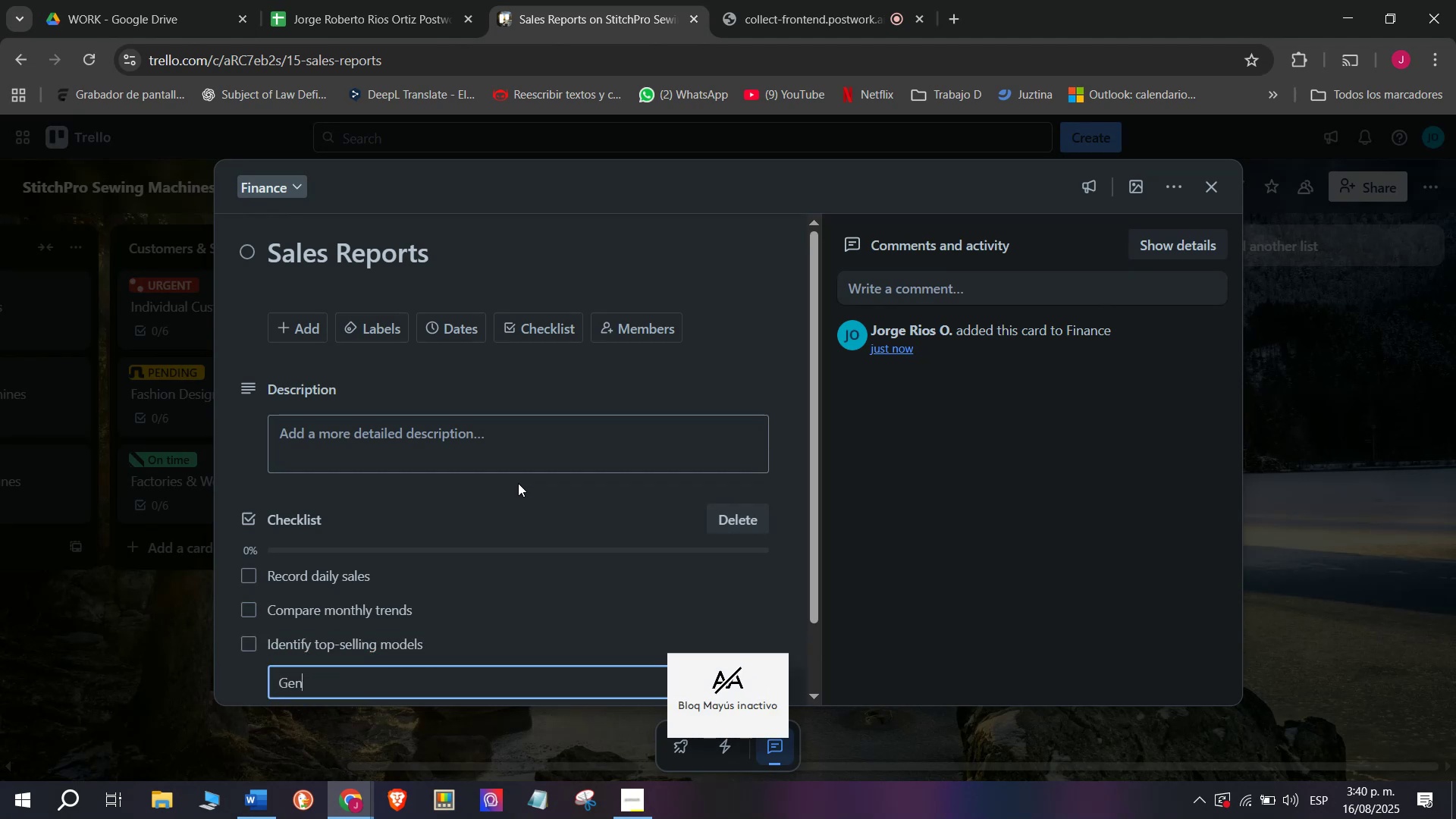 
type(erate charts)
 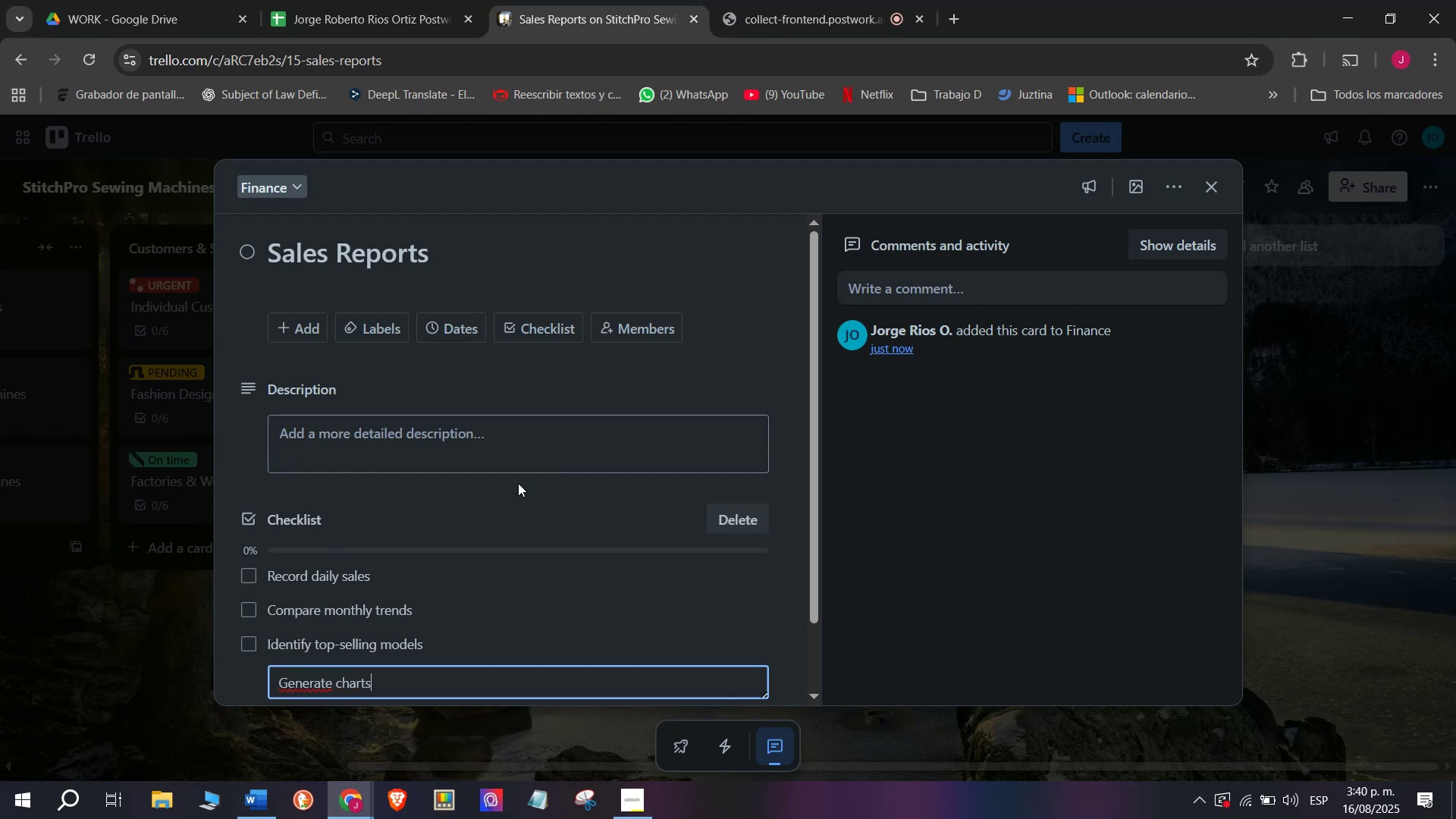 
hold_key(key=Enter, duration=0.53)
 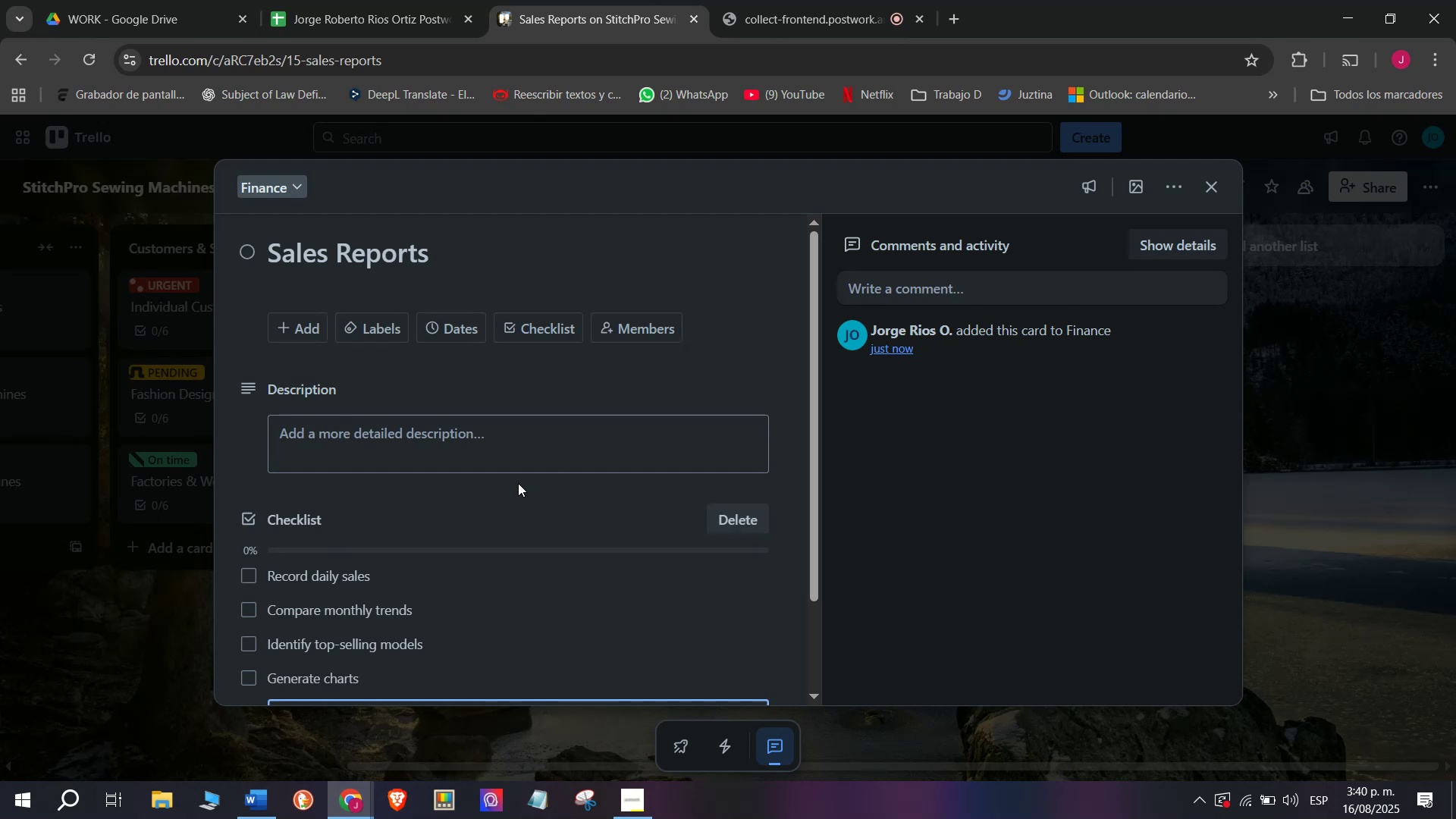 
type(Share with manageme)
key(Backspace)
key(Backspace)
key(Backspace)
type(ers)
 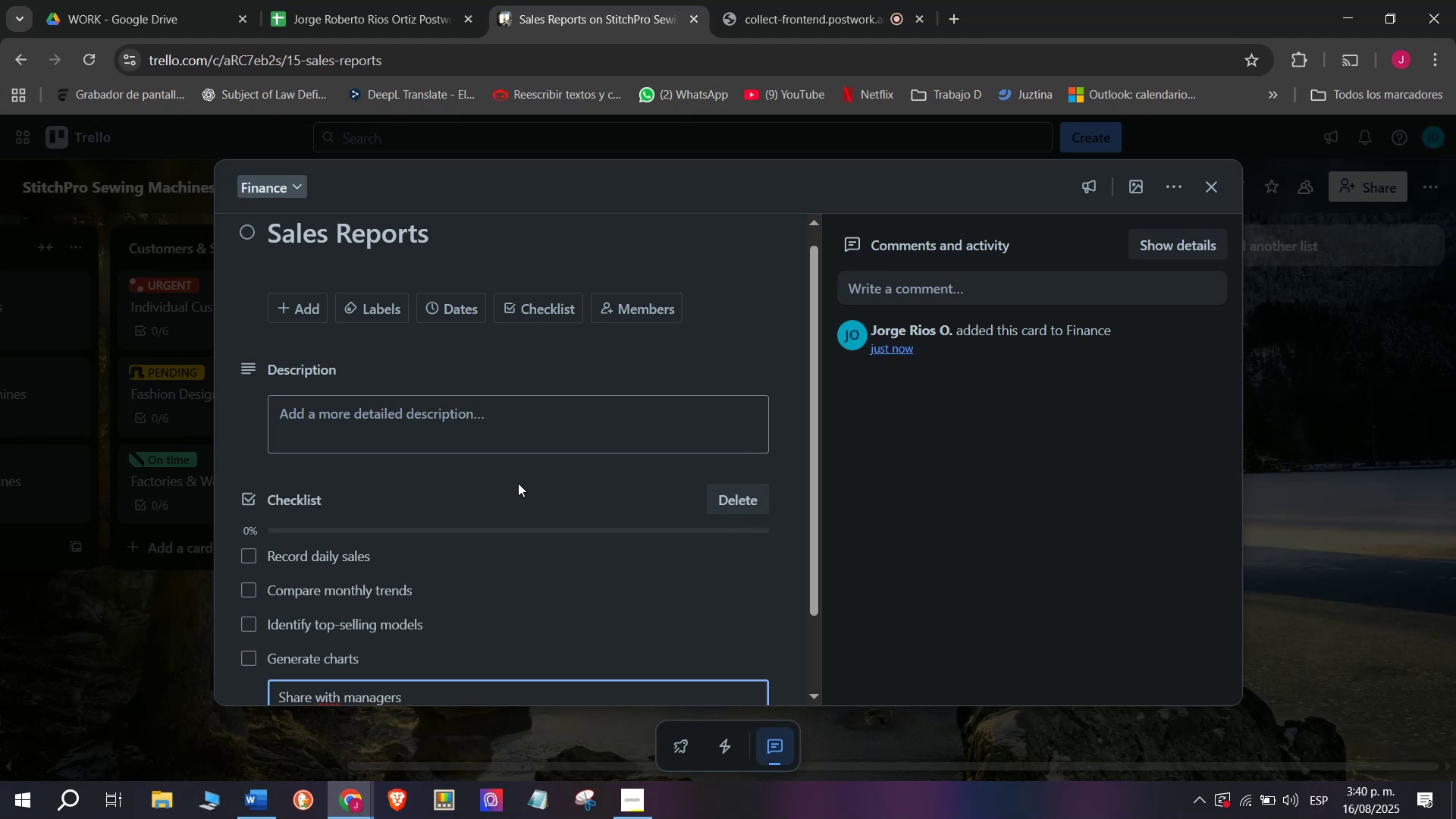 
key(Enter)
 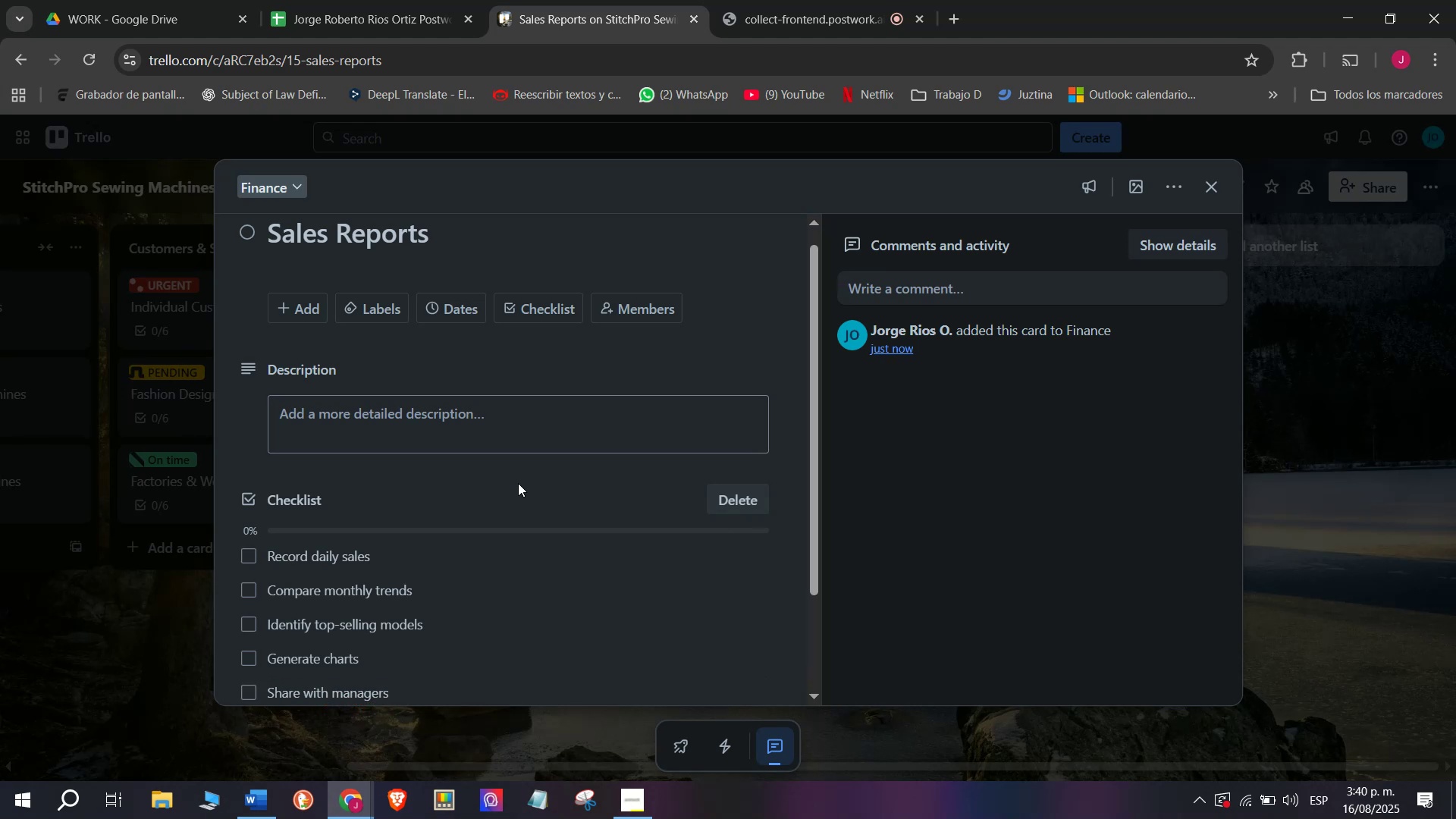 
scroll: coordinate [482, 612], scroll_direction: down, amount: 1.0
 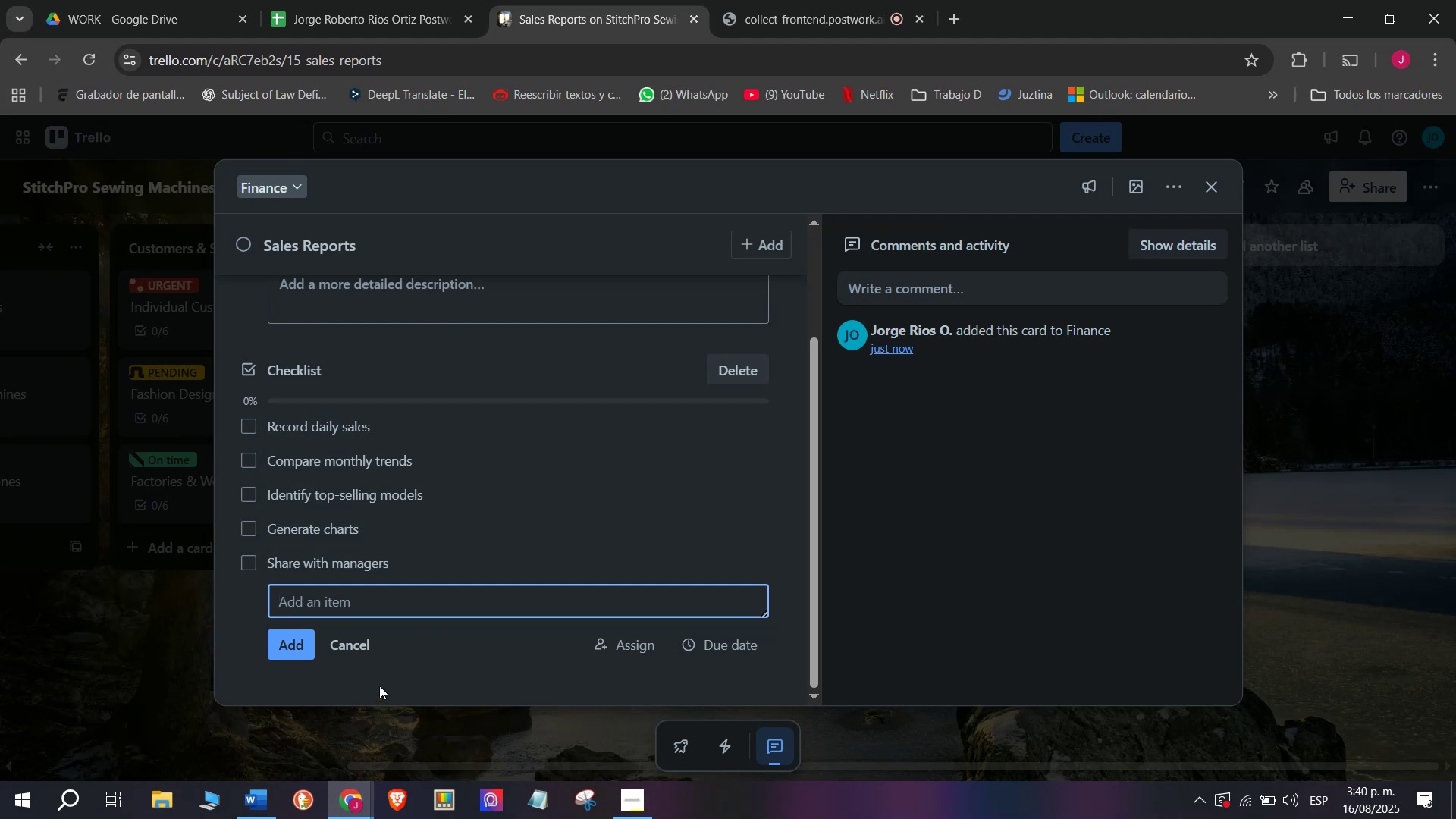 
wait(10.87)
 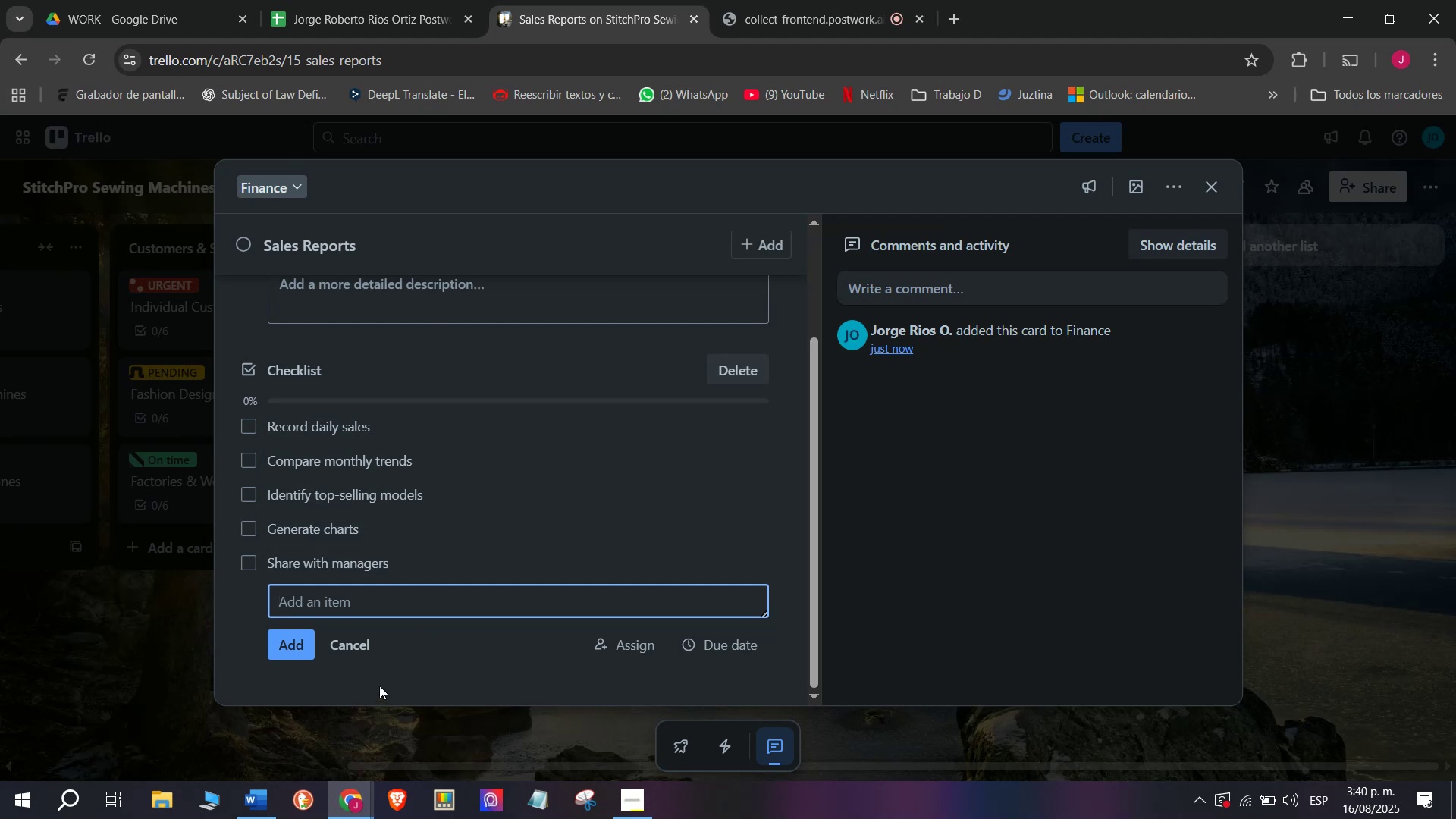 
type(Store in system)
 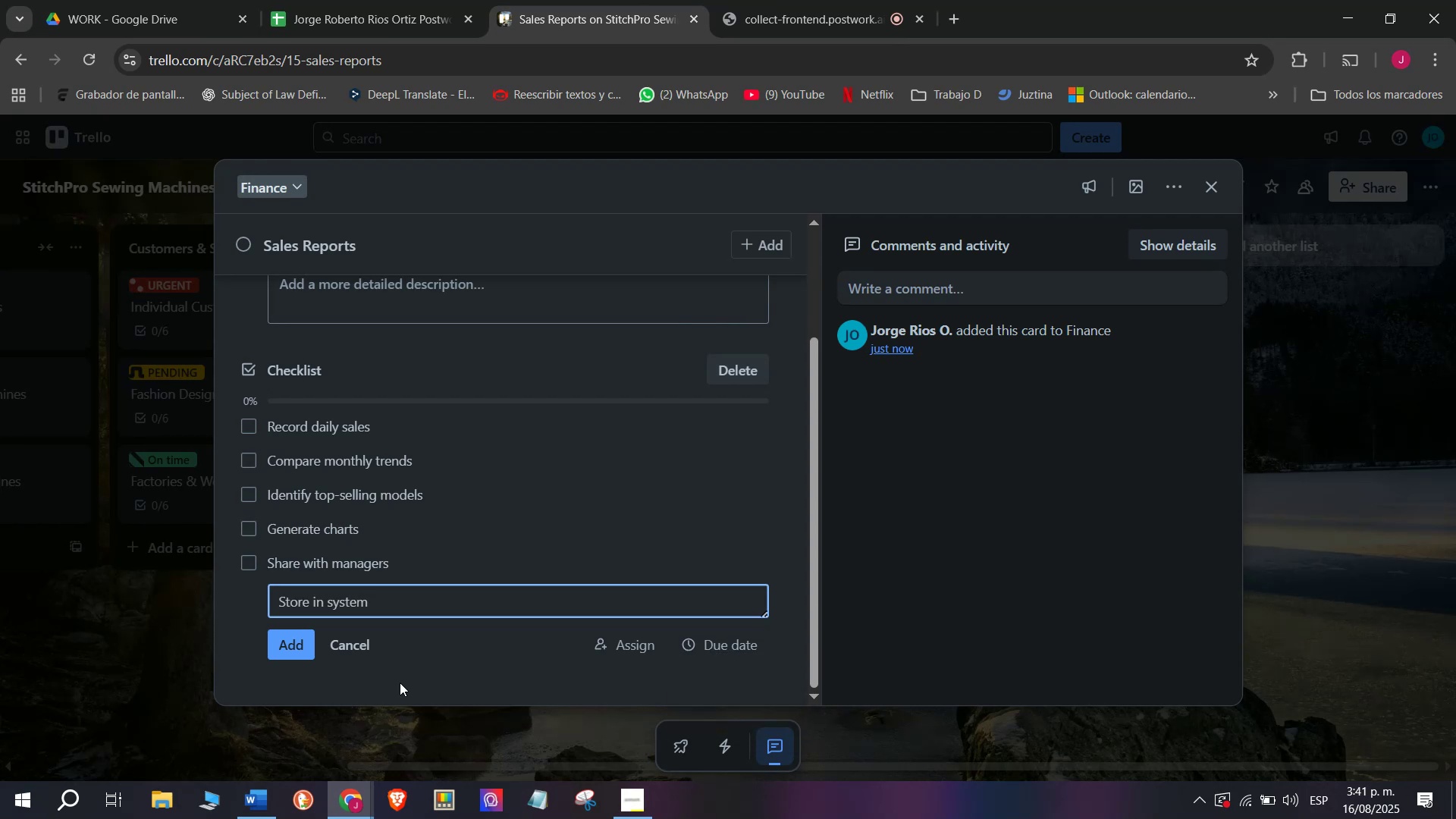 
key(Enter)
 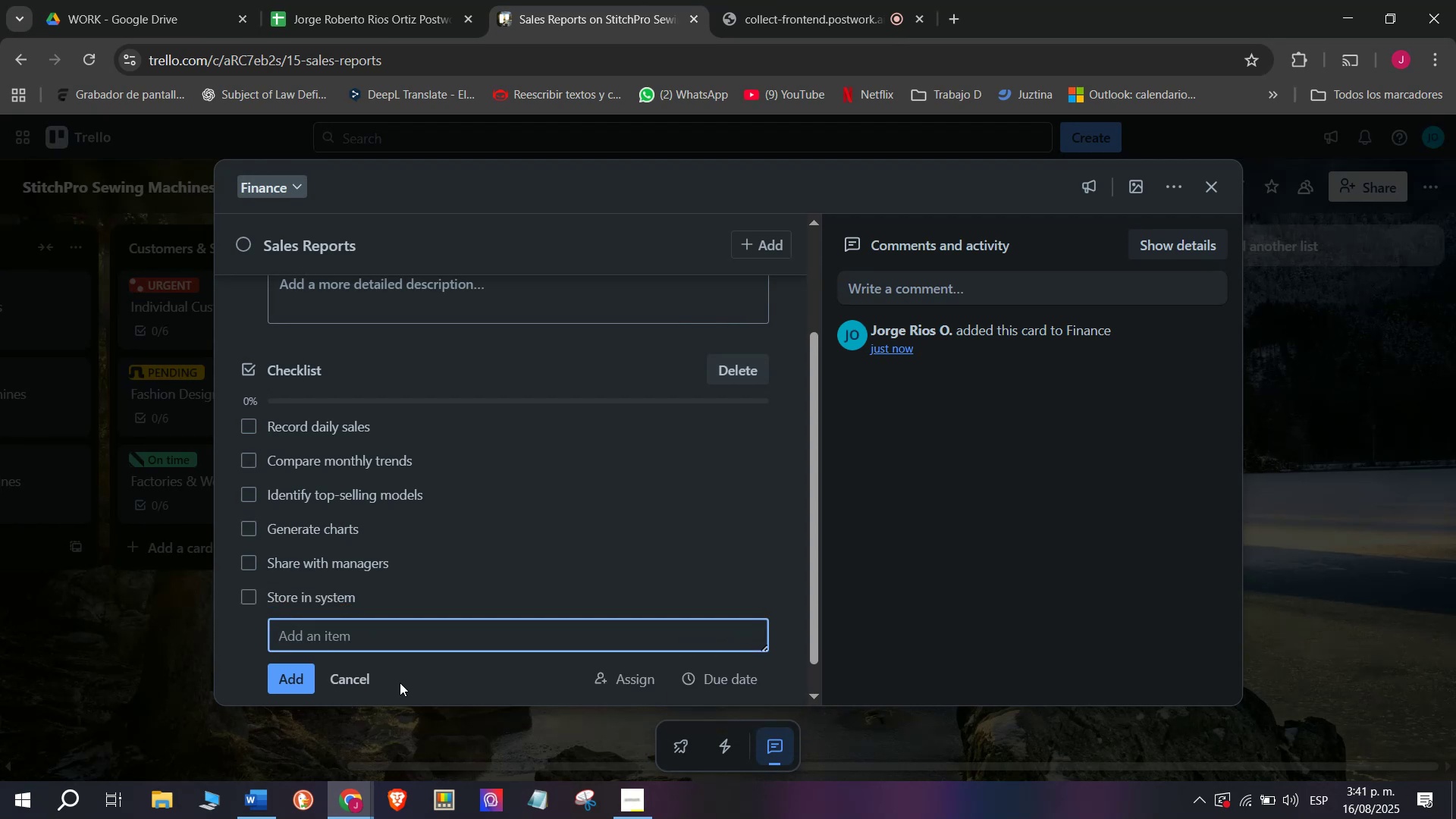 
scroll: coordinate [400, 682], scroll_direction: down, amount: 1.0
 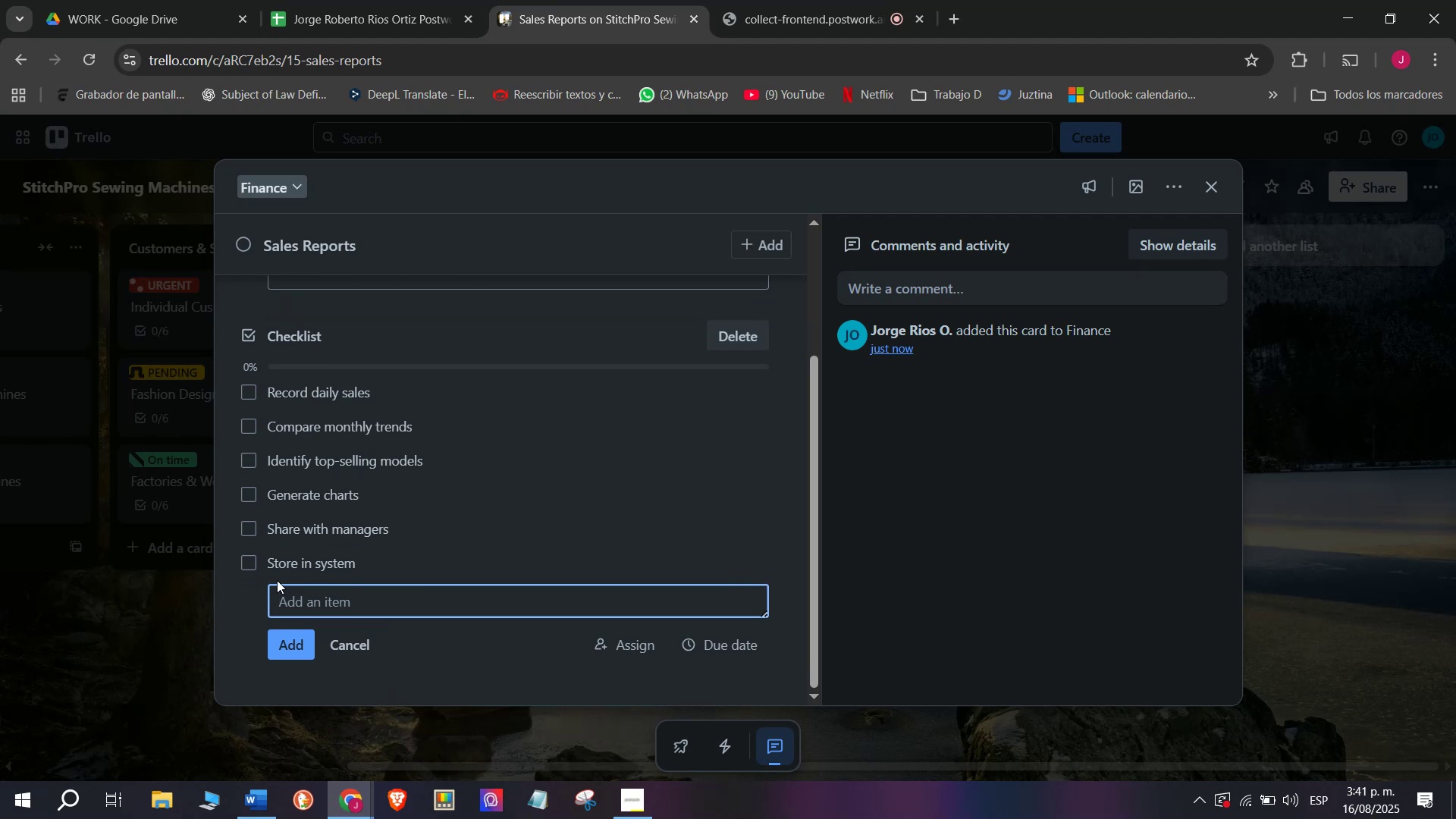 
scroll: coordinate [274, 502], scroll_direction: up, amount: 2.0
 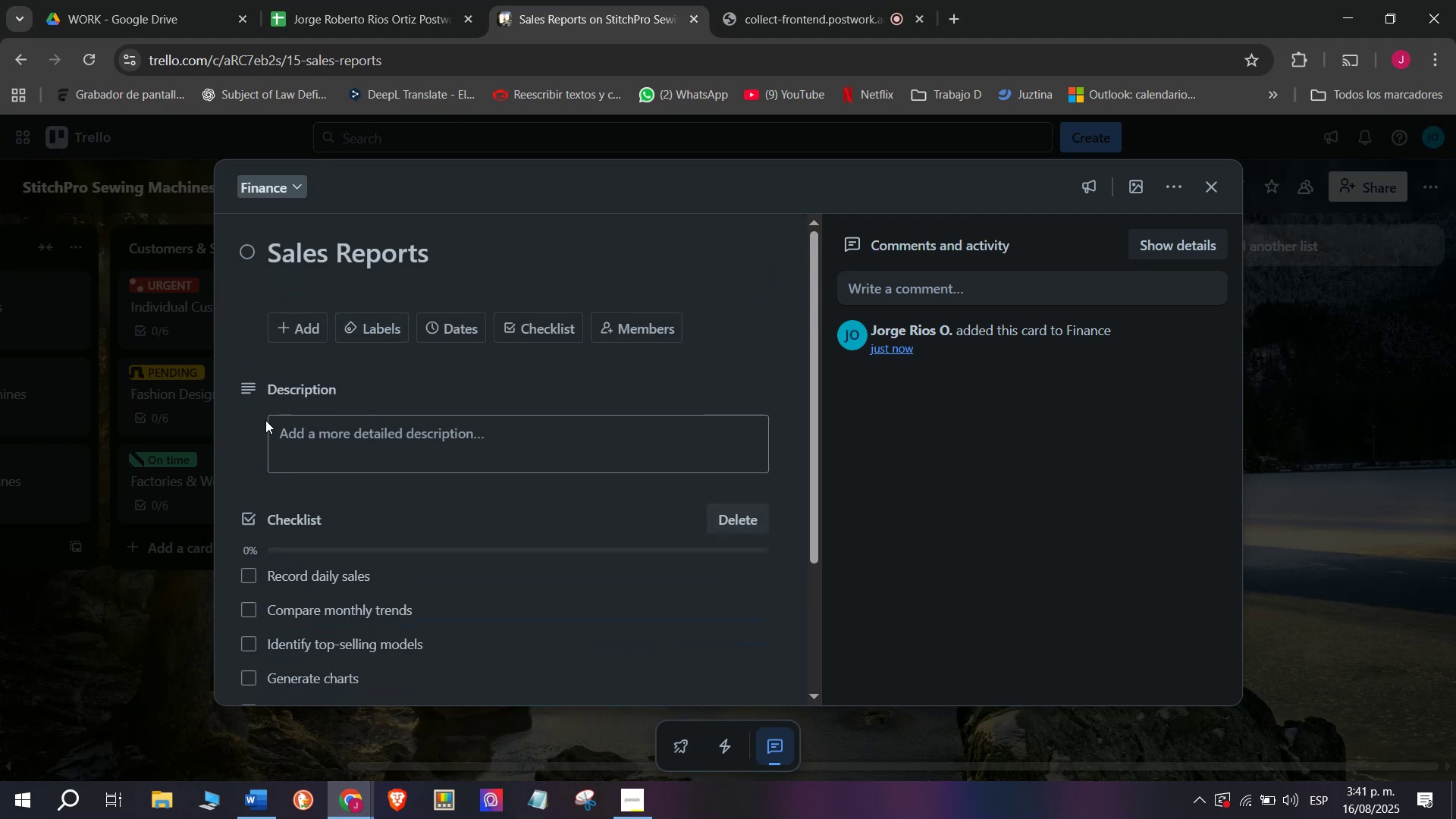 
left_click([137, 520])
 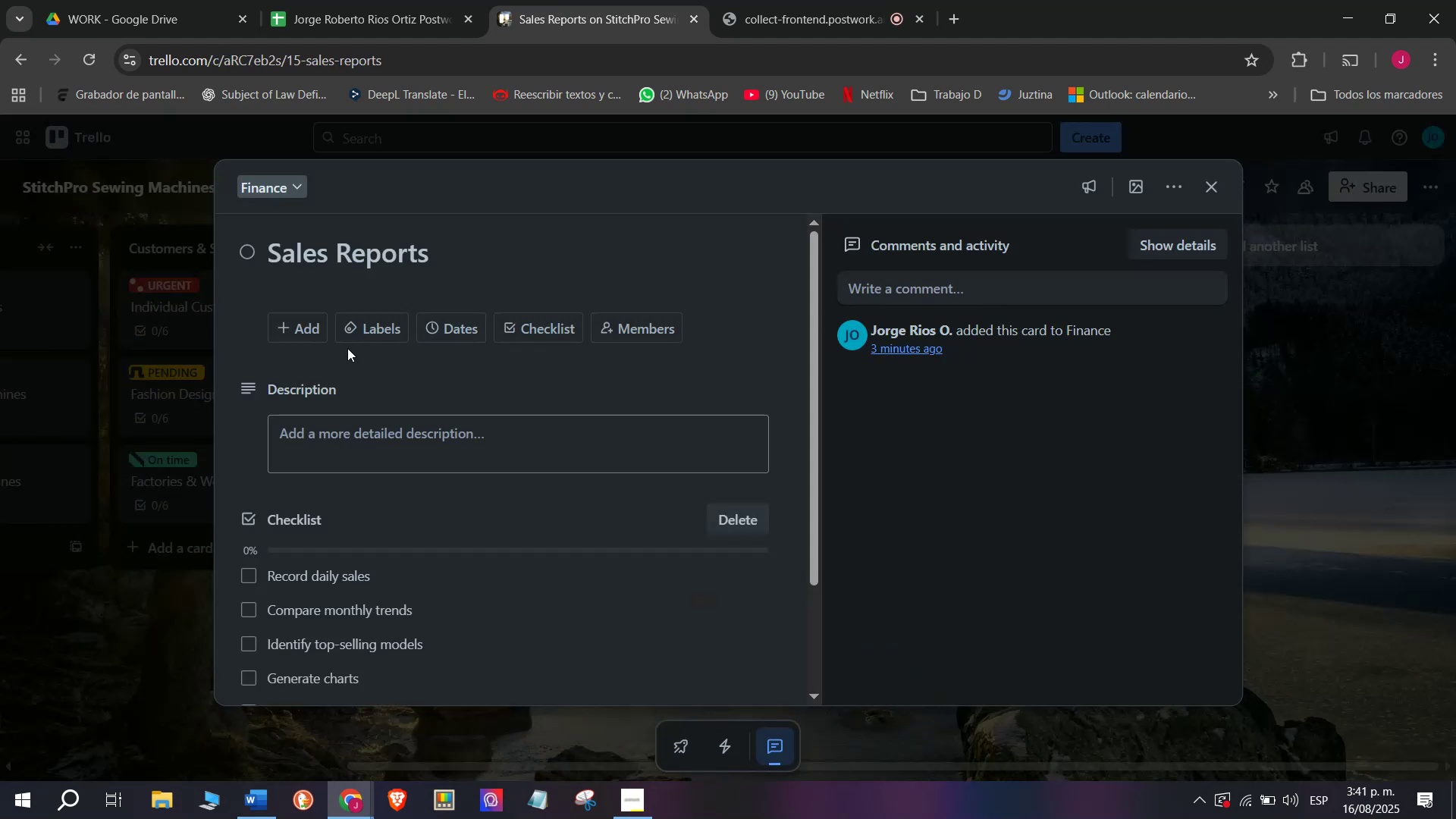 
left_click([377, 323])
 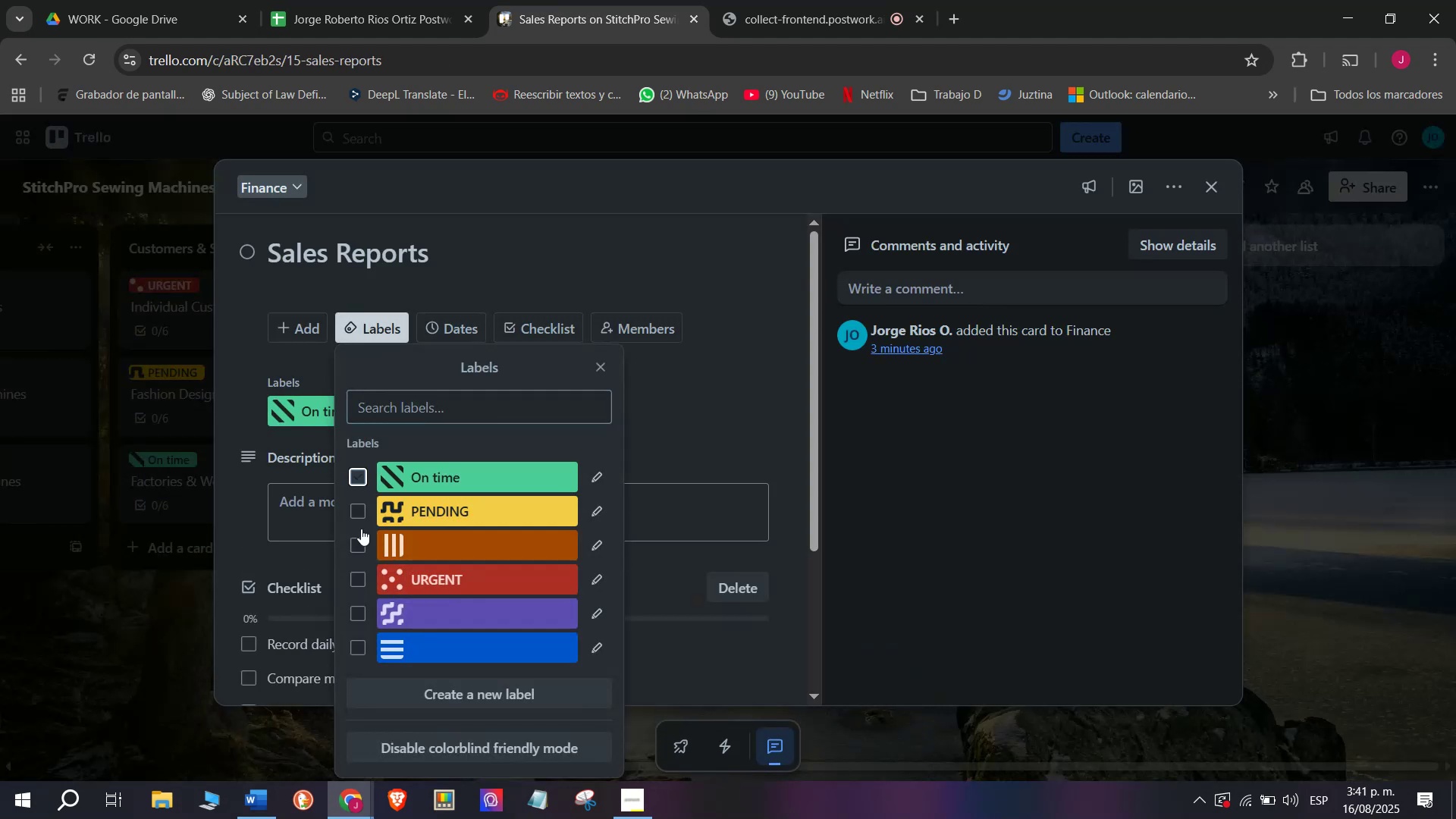 
double_click([178, 628])
 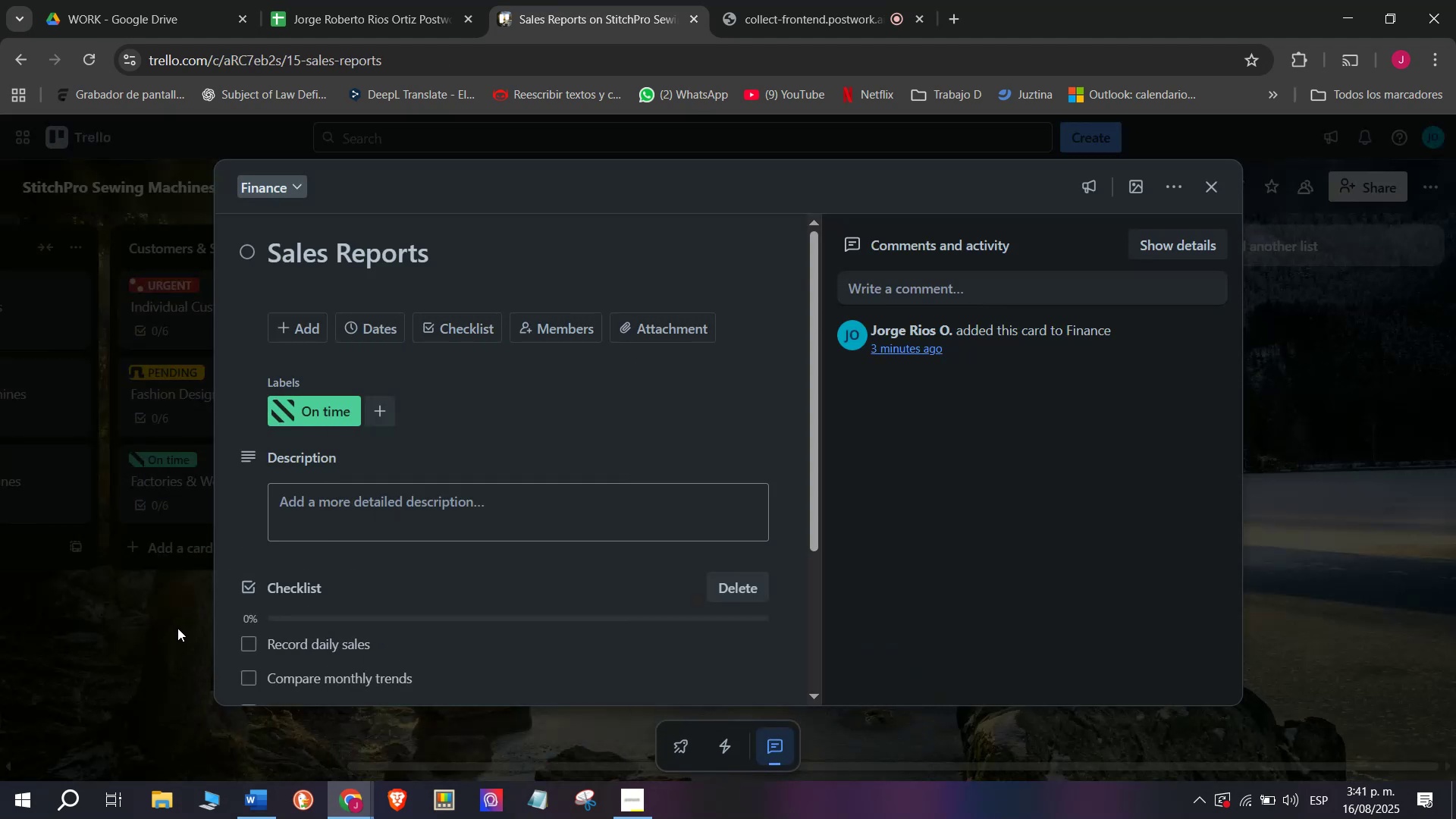 
triple_click([177, 627])
 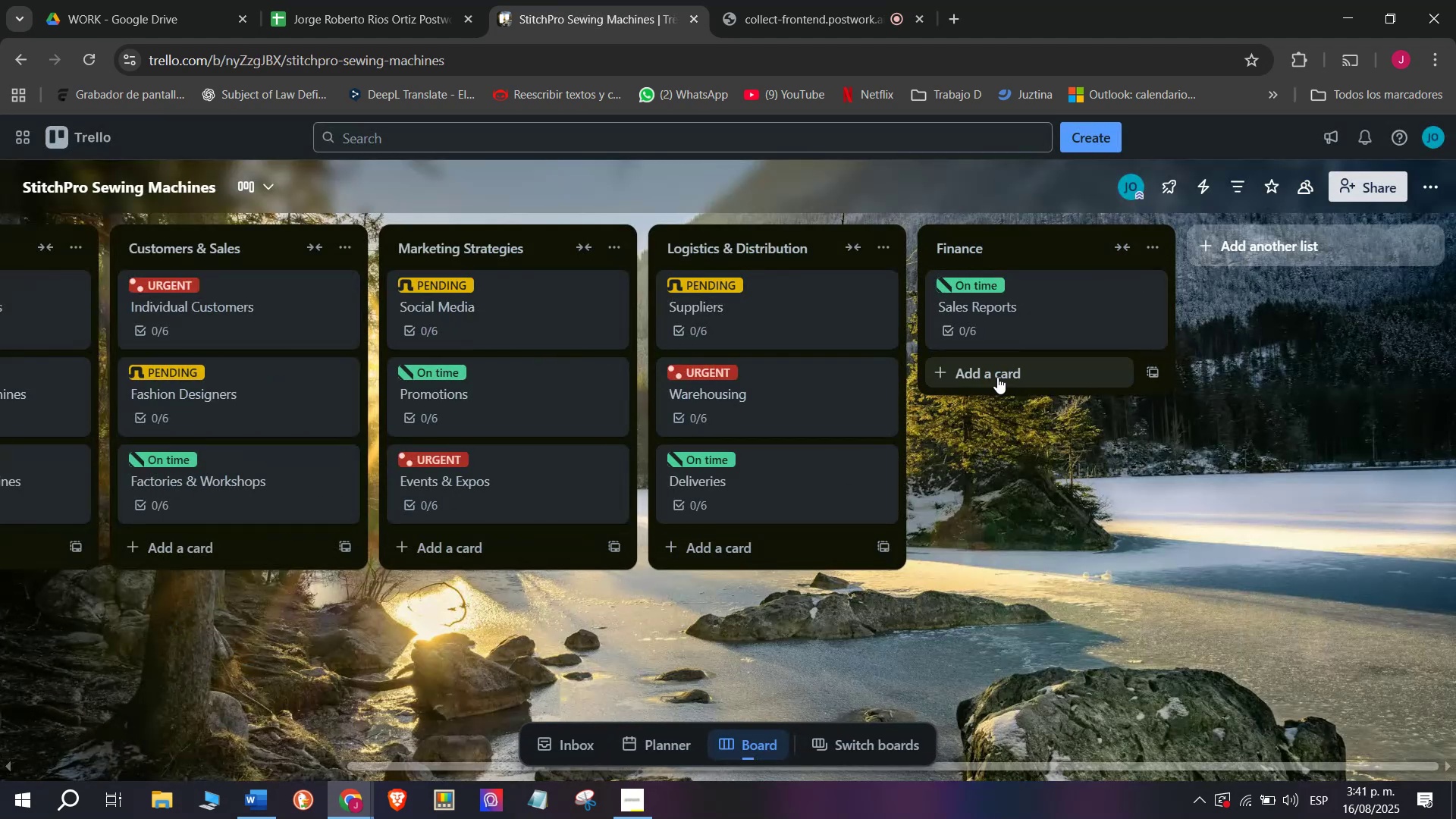 
left_click([1011, 372])
 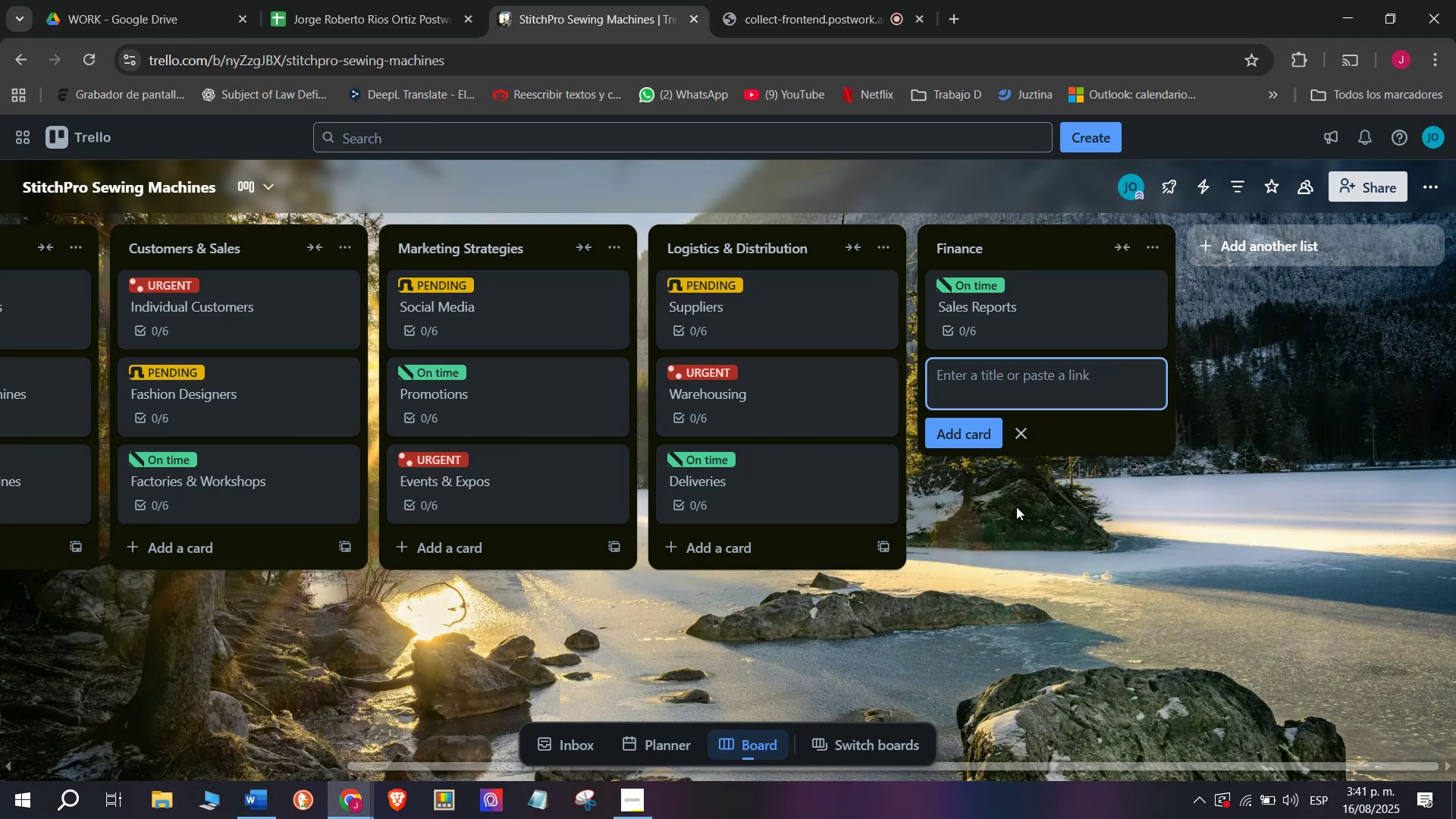 
wait(15.37)
 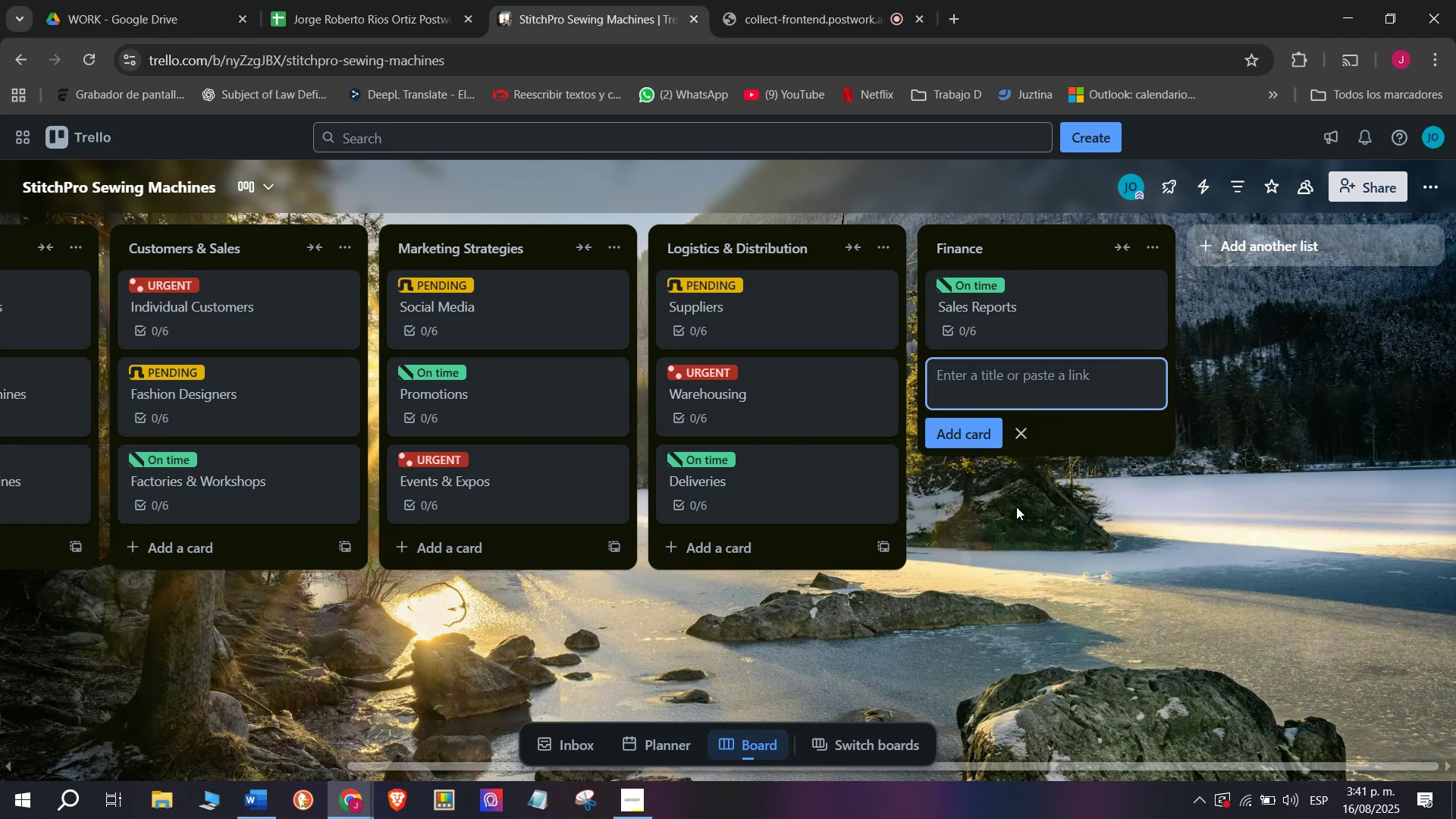 
type(Expenses)
 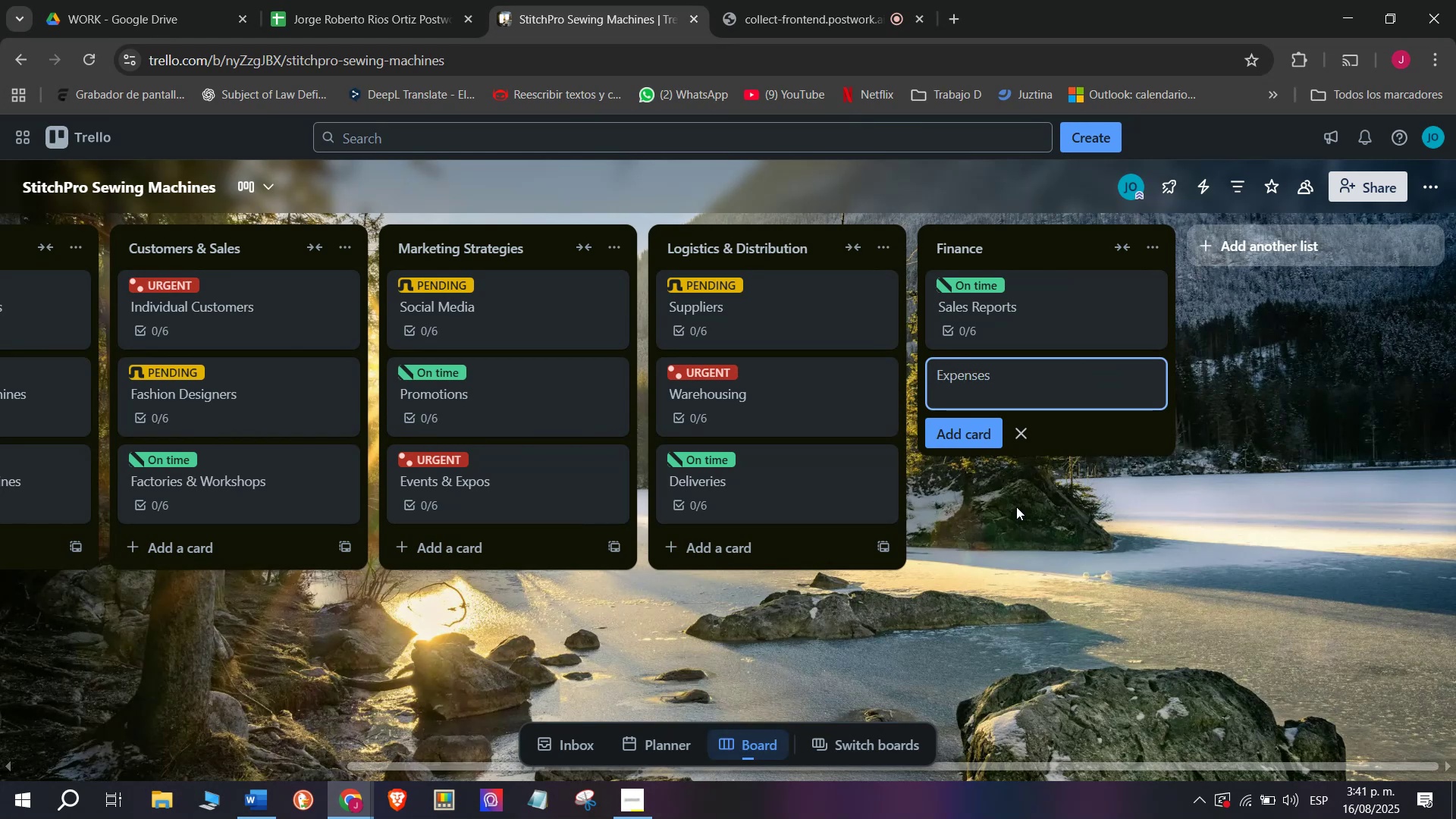 
key(Enter)
 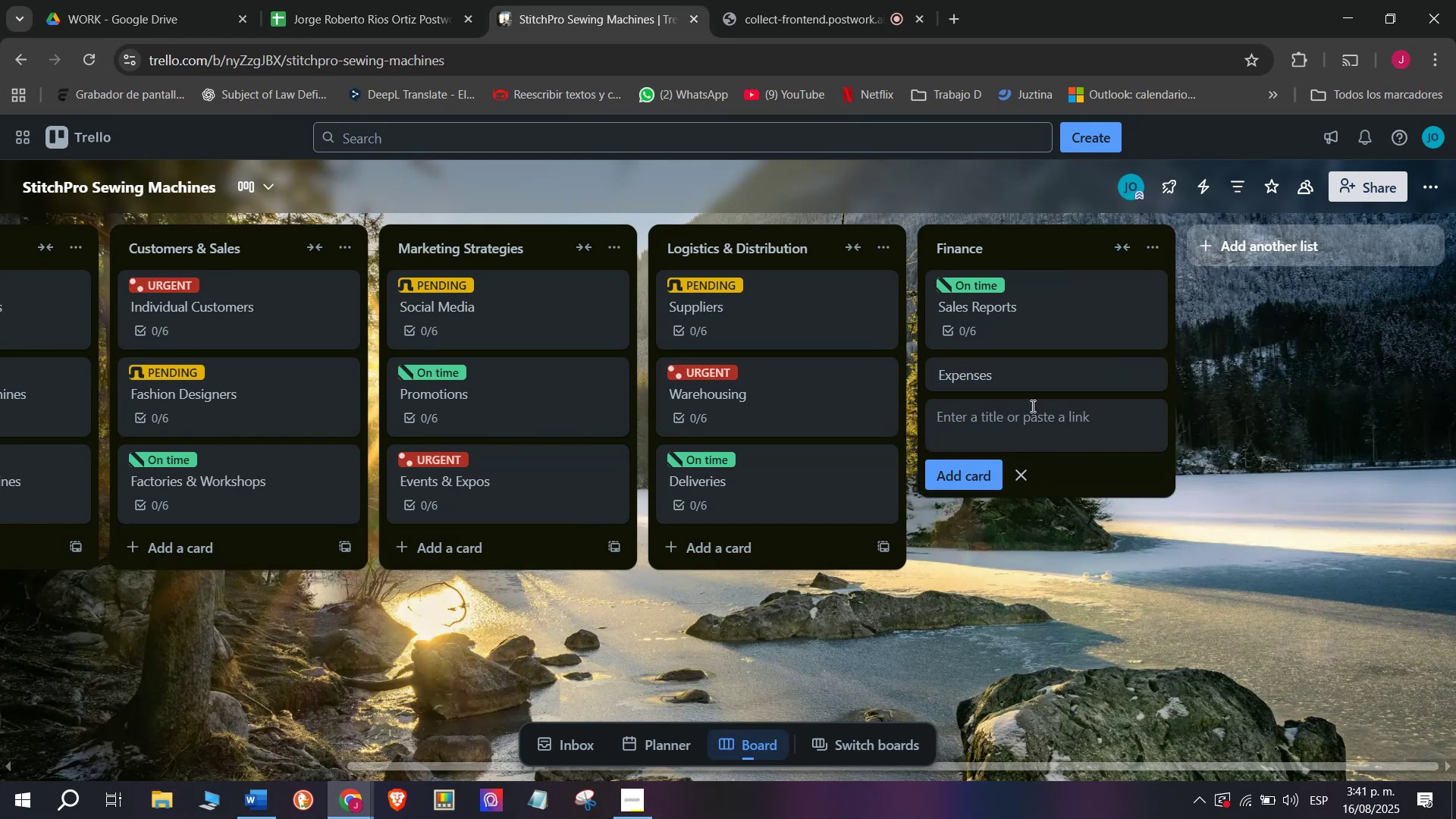 
left_click([1040, 369])
 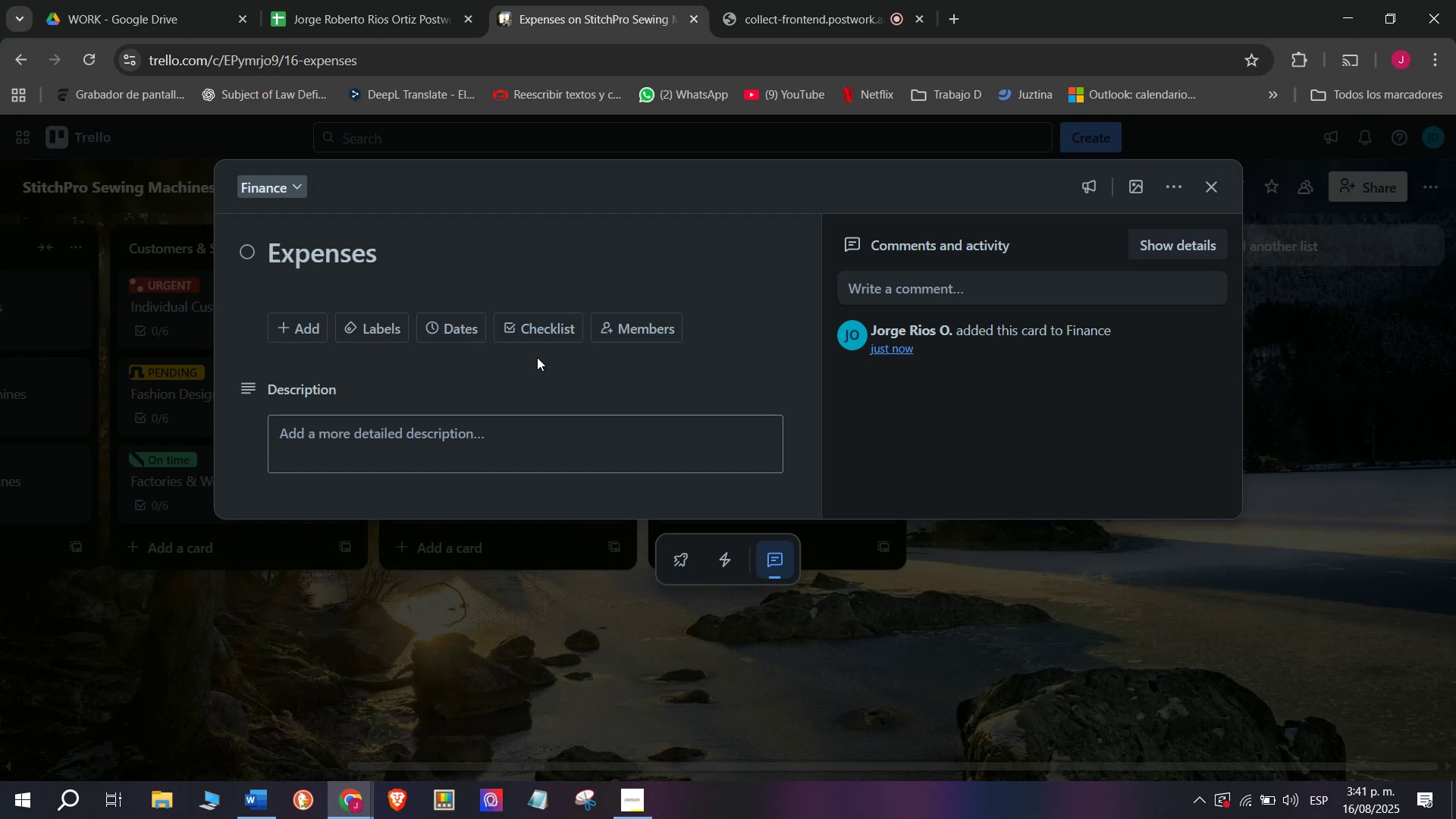 
left_click([550, 325])
 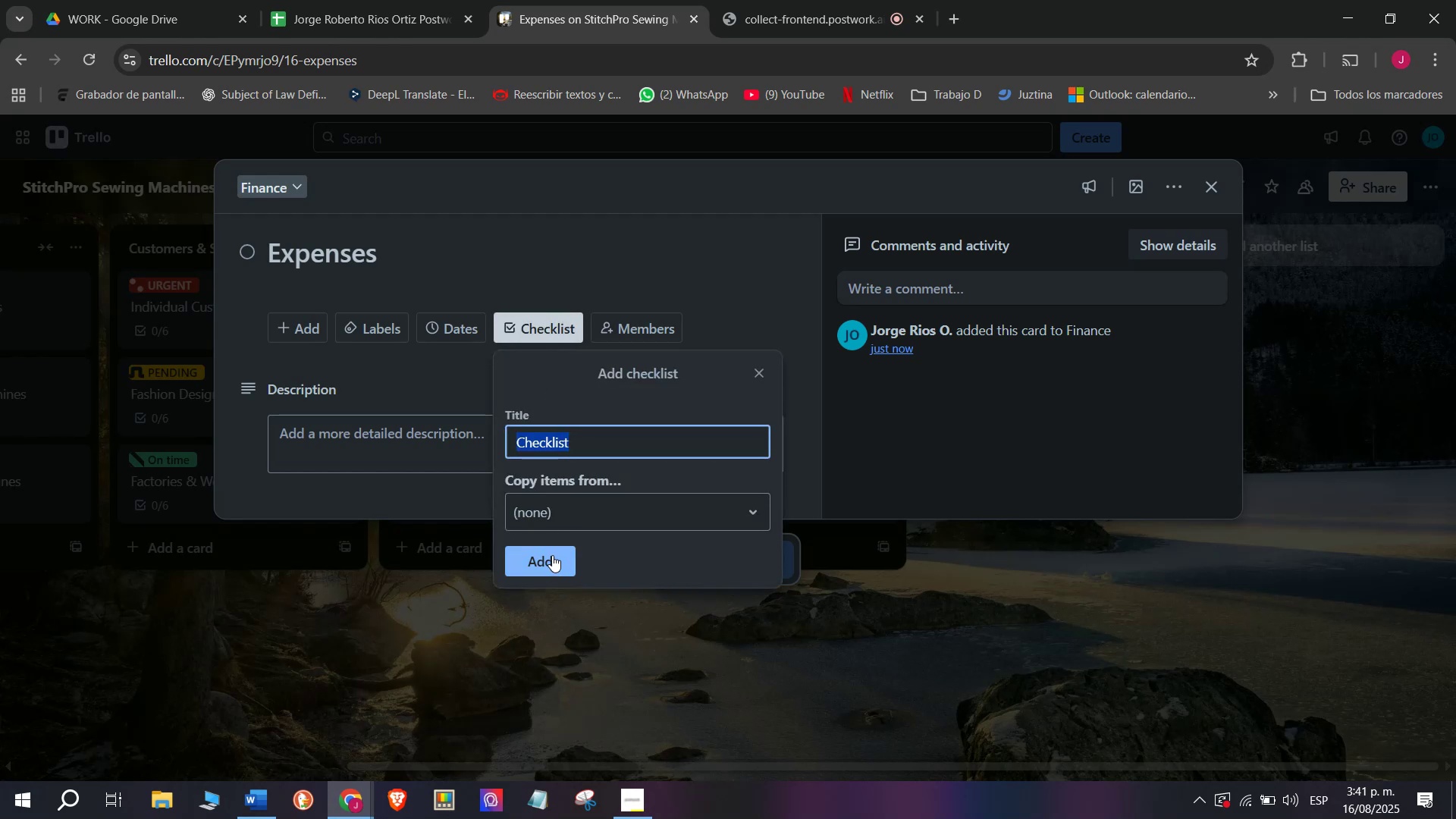 
left_click([552, 555])
 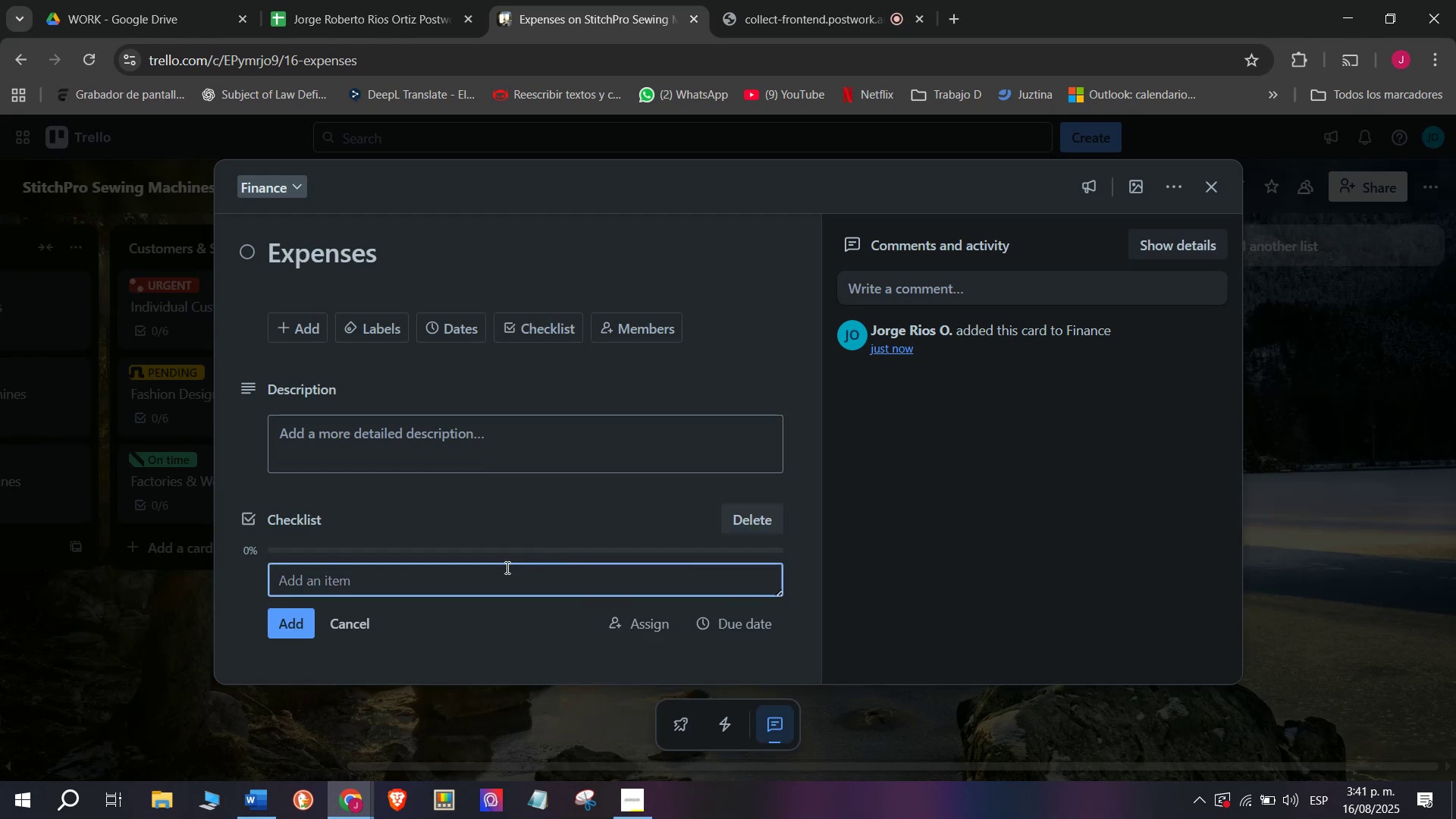 
key(CapsLock)
 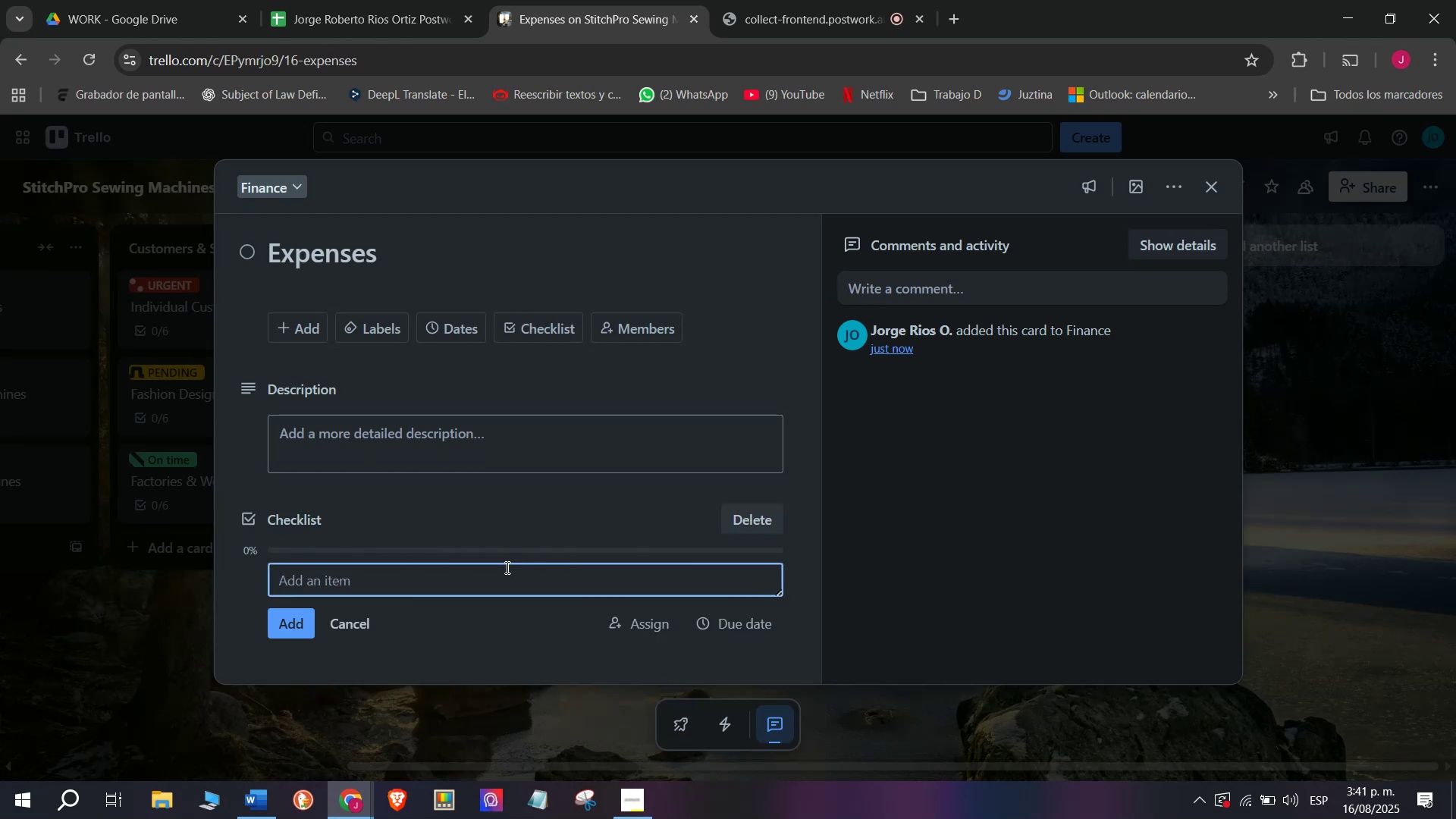 
wait(6.09)
 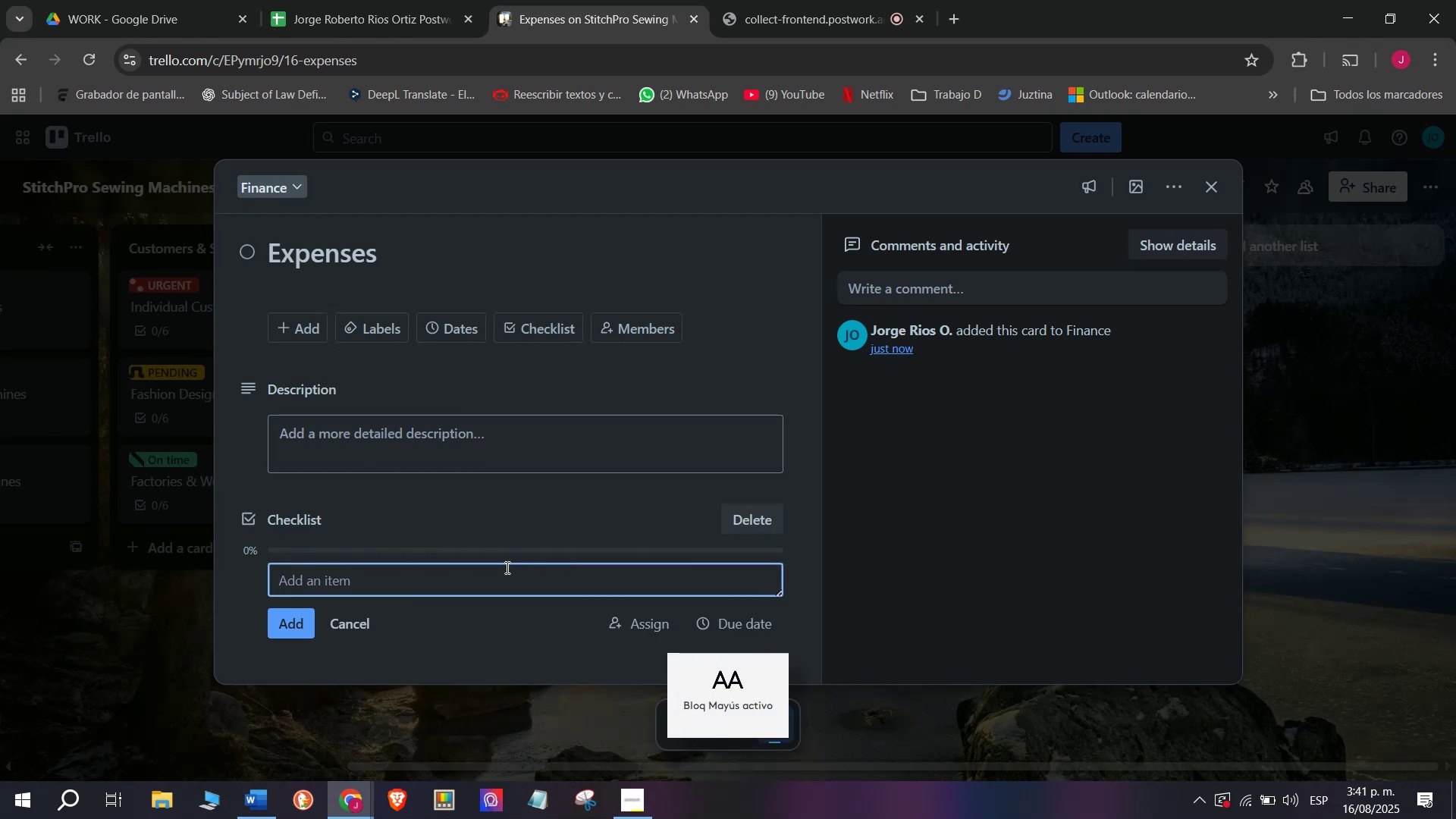 
type(Record supplier invoices)
 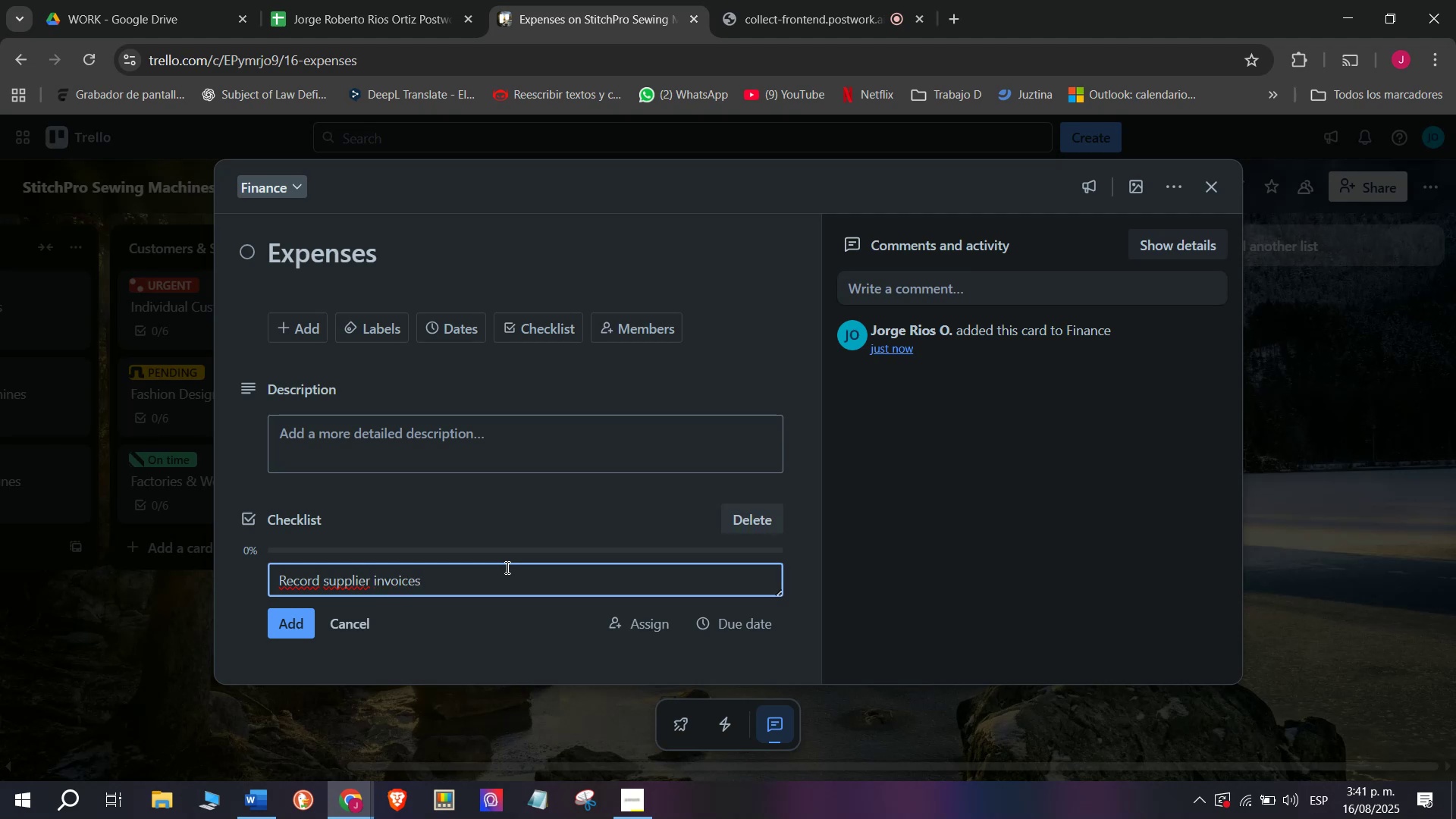 
key(Enter)
 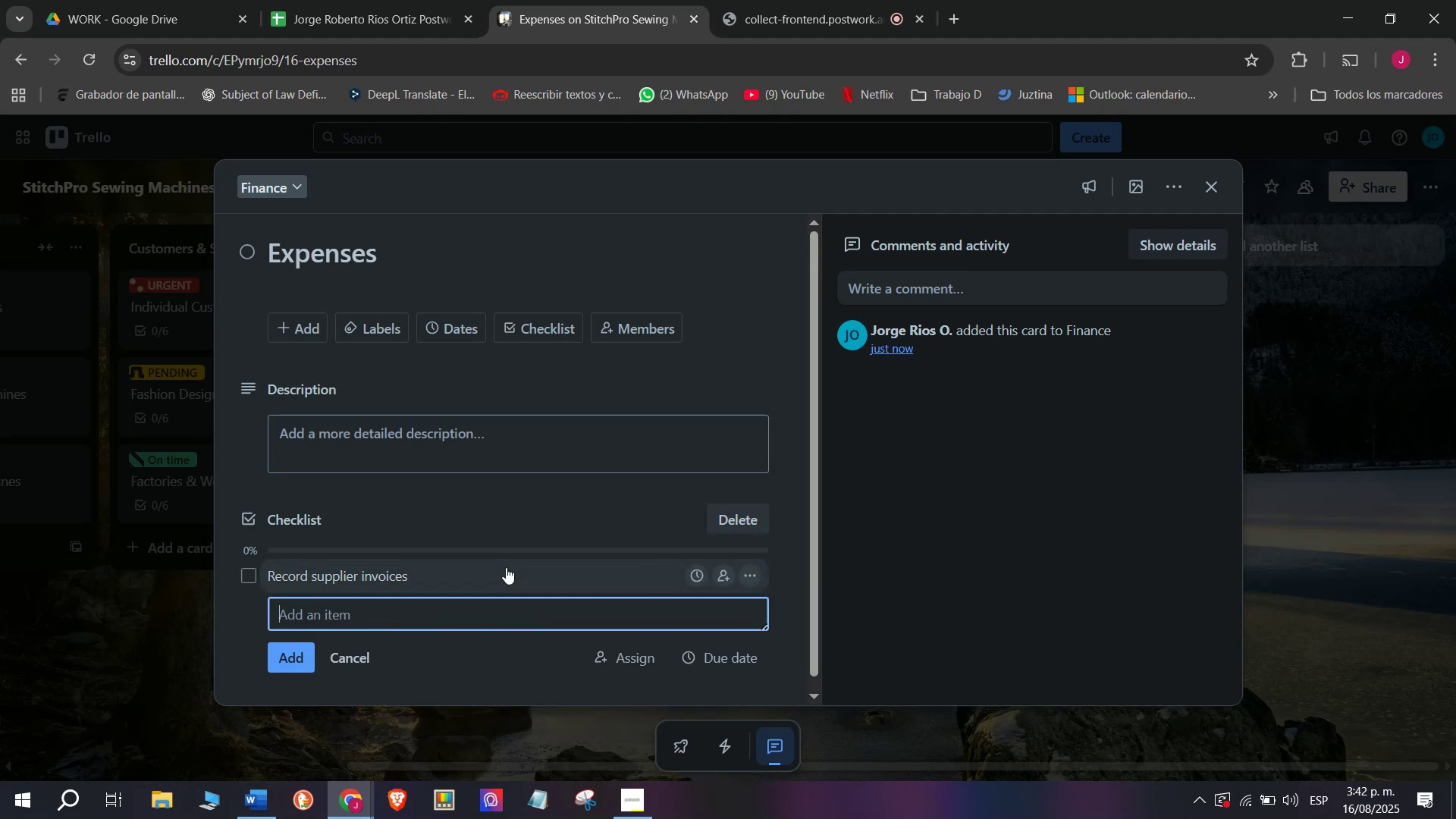 
type(Track logistics costs)
 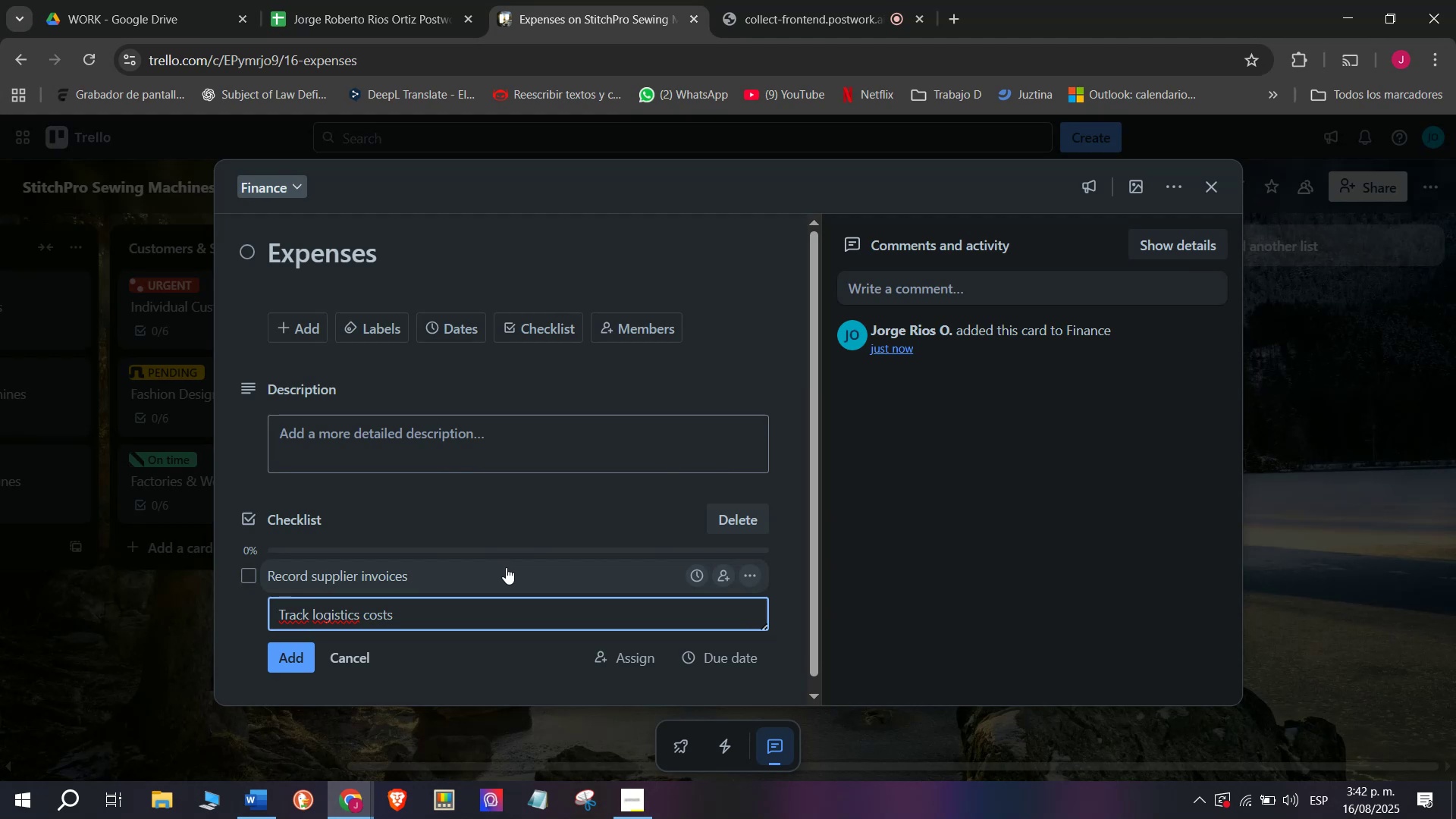 
key(Enter)
 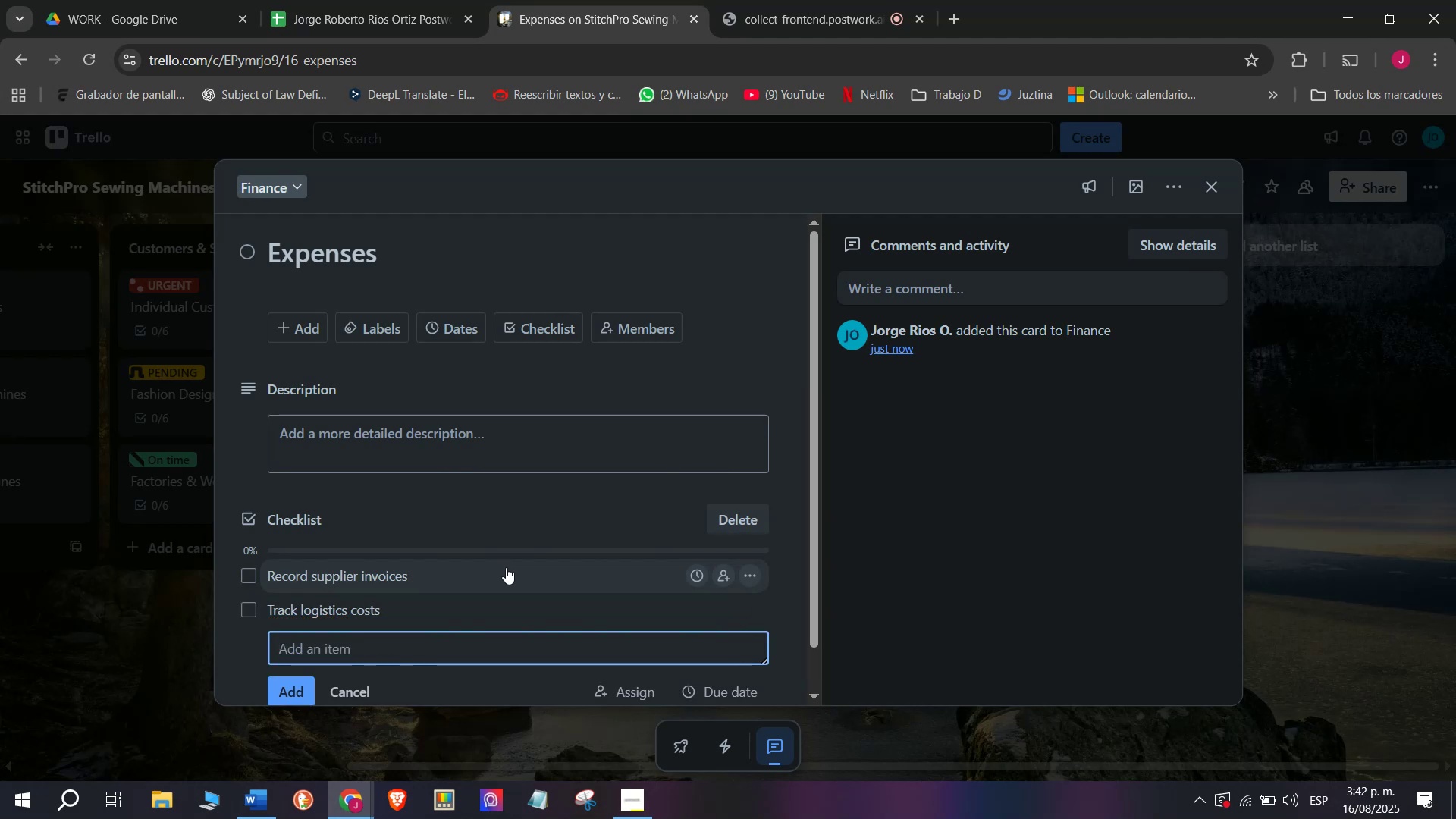 
type(Compare planened vs actal`)
key(Backspace)
key(Backspace)
type(l)
 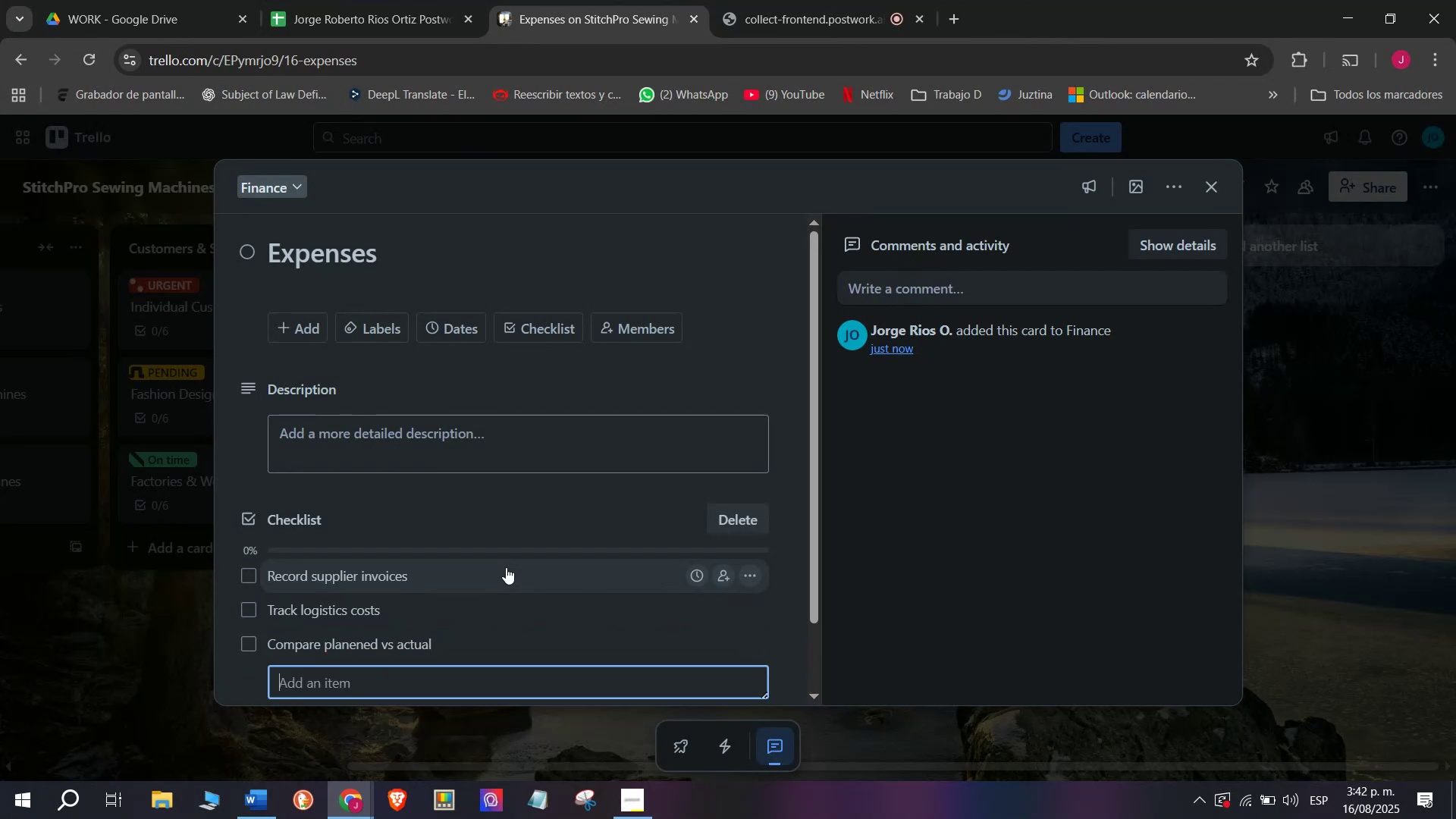 
hold_key(key=U, duration=0.46)
 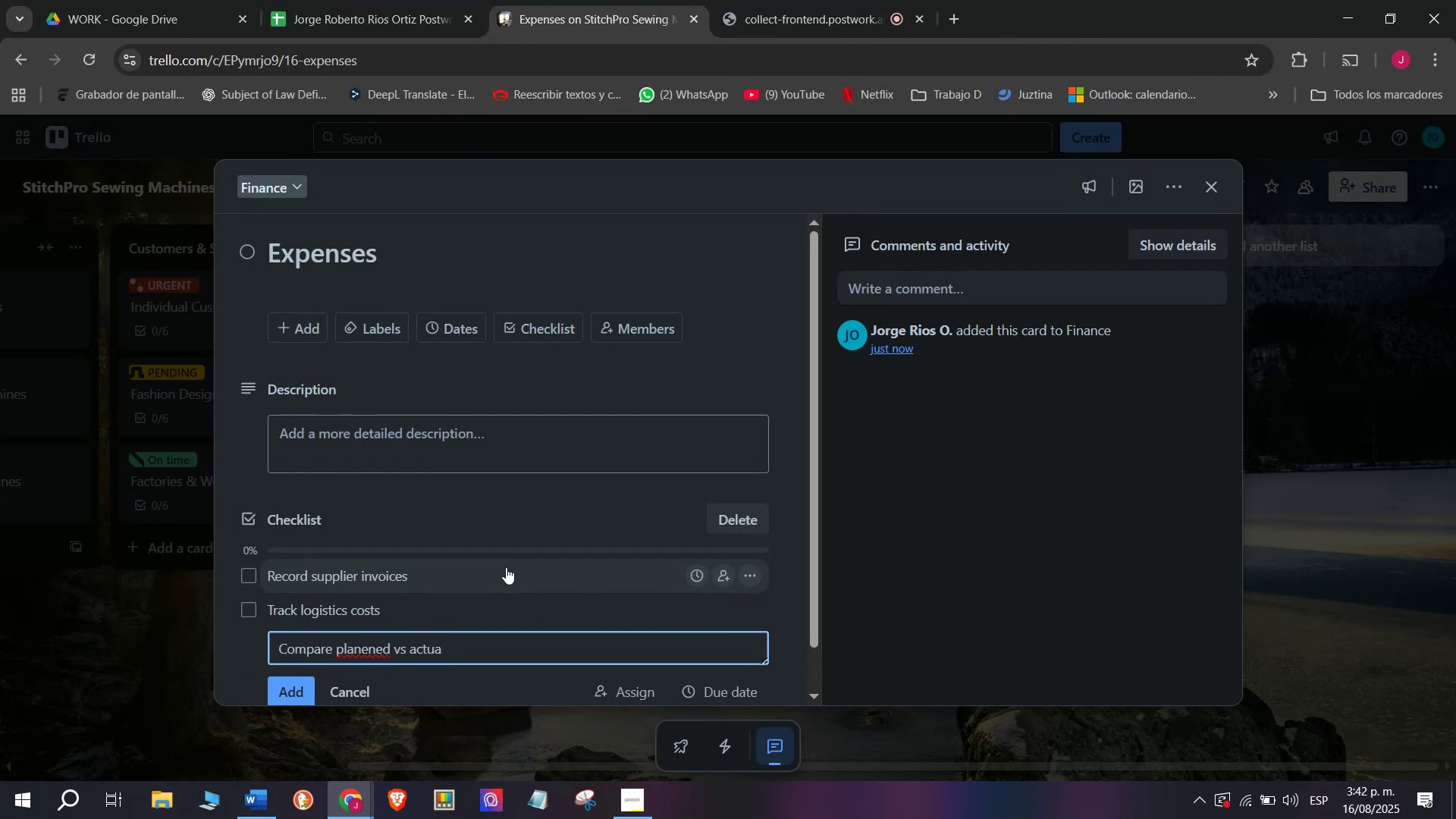 
key(Enter)
 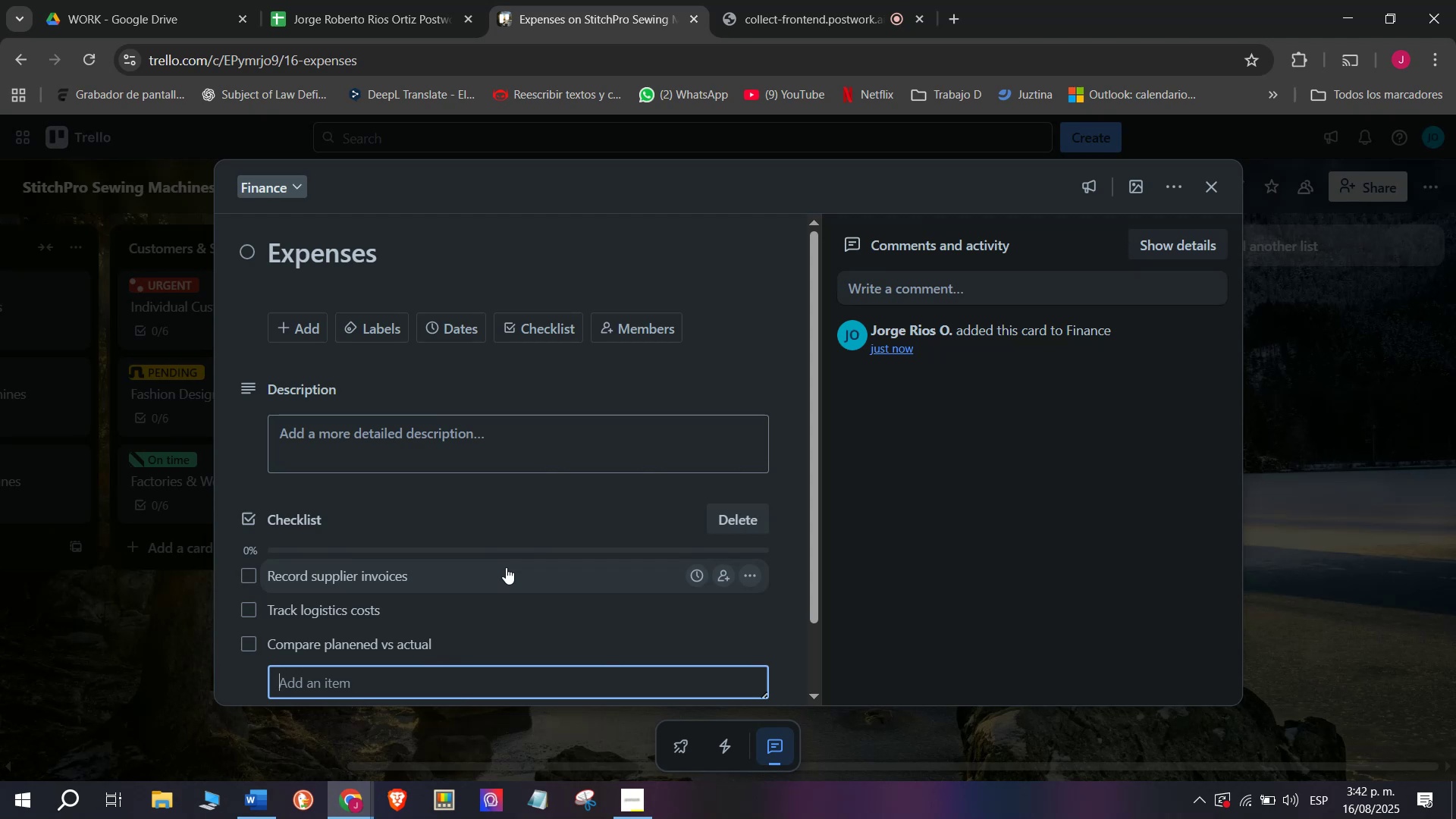 
type(Approve )
 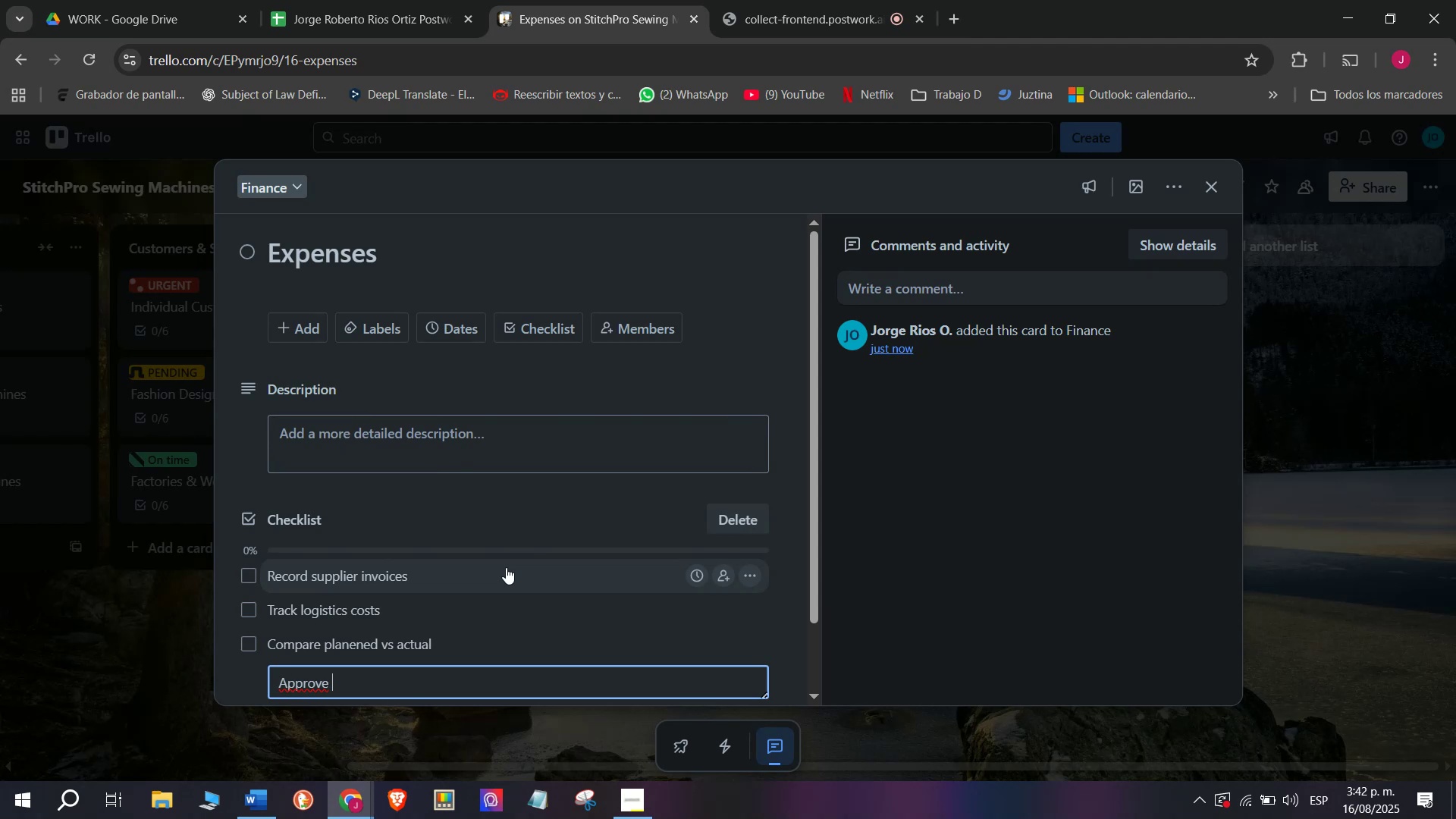 
type(payments)
 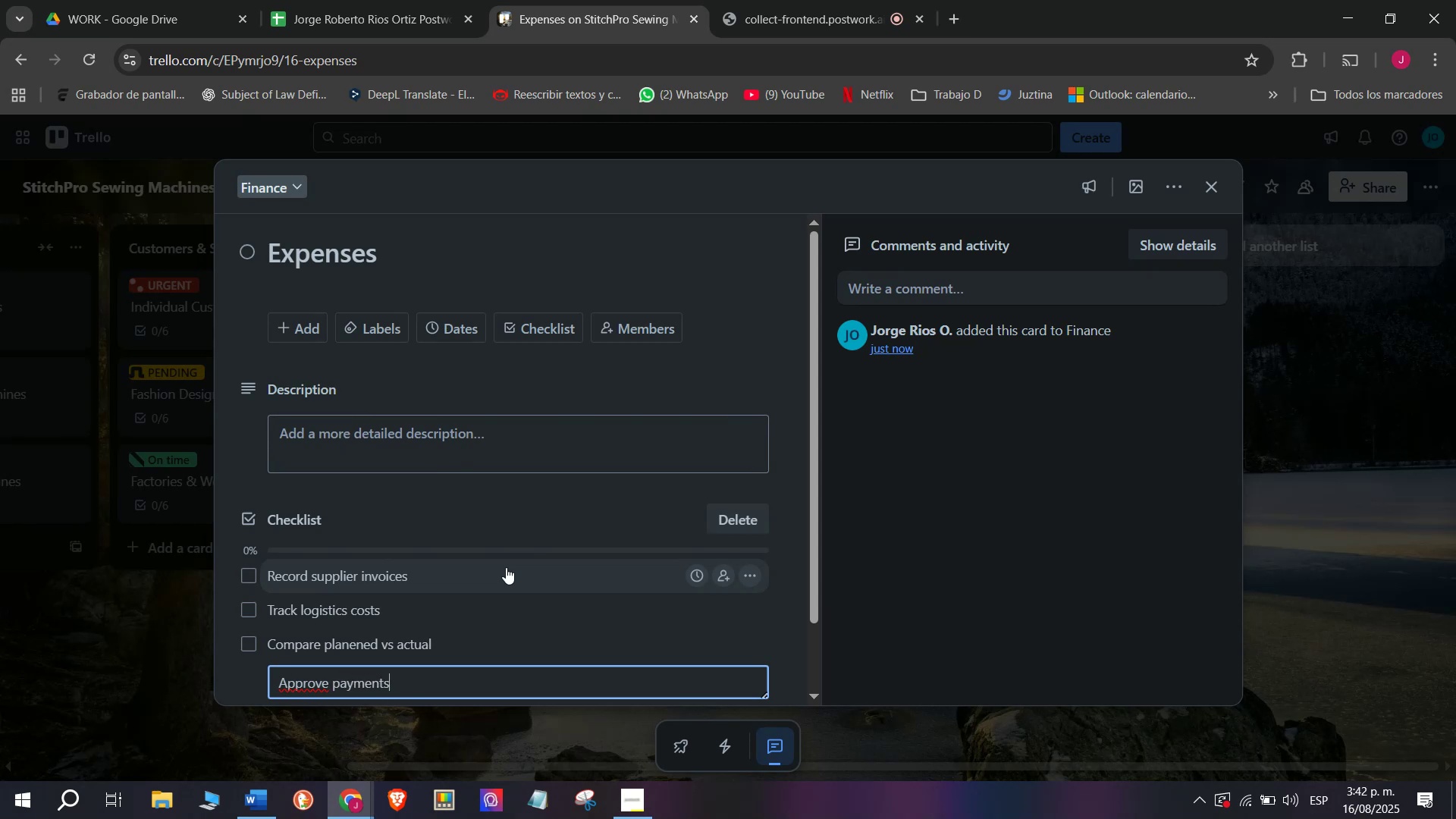 
key(Enter)
 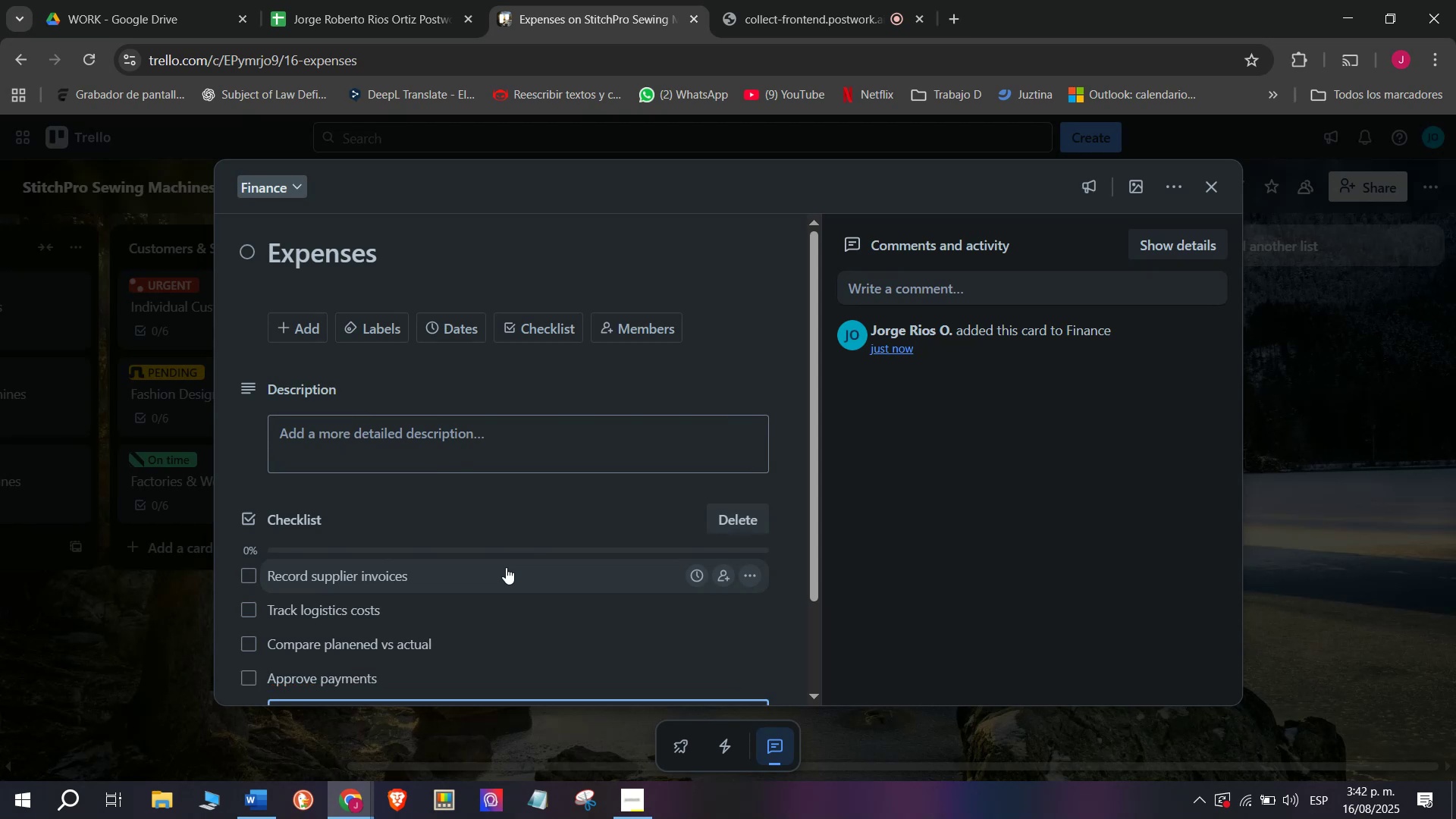 
type(Audit expenses)
 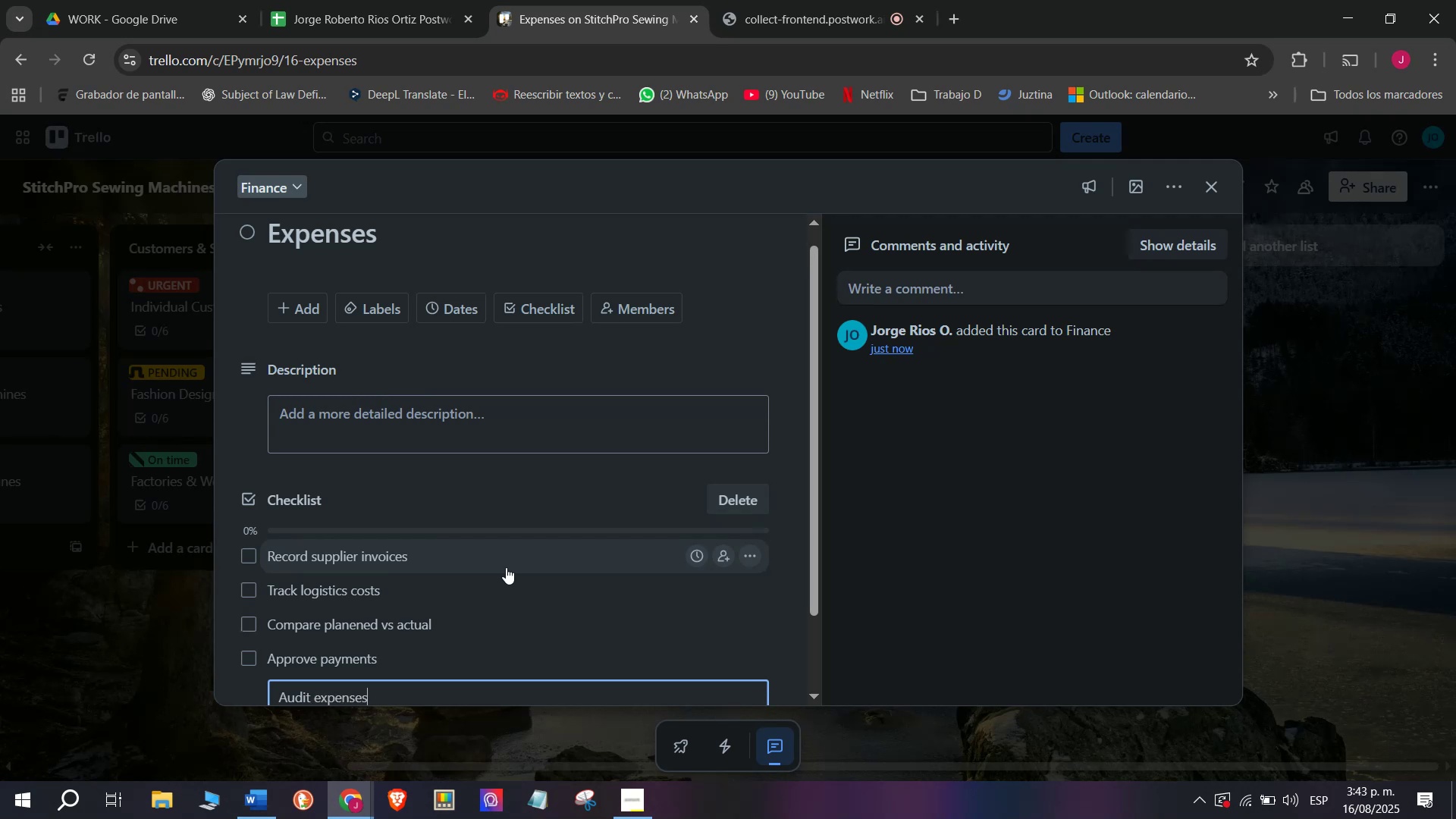 
key(Enter)
 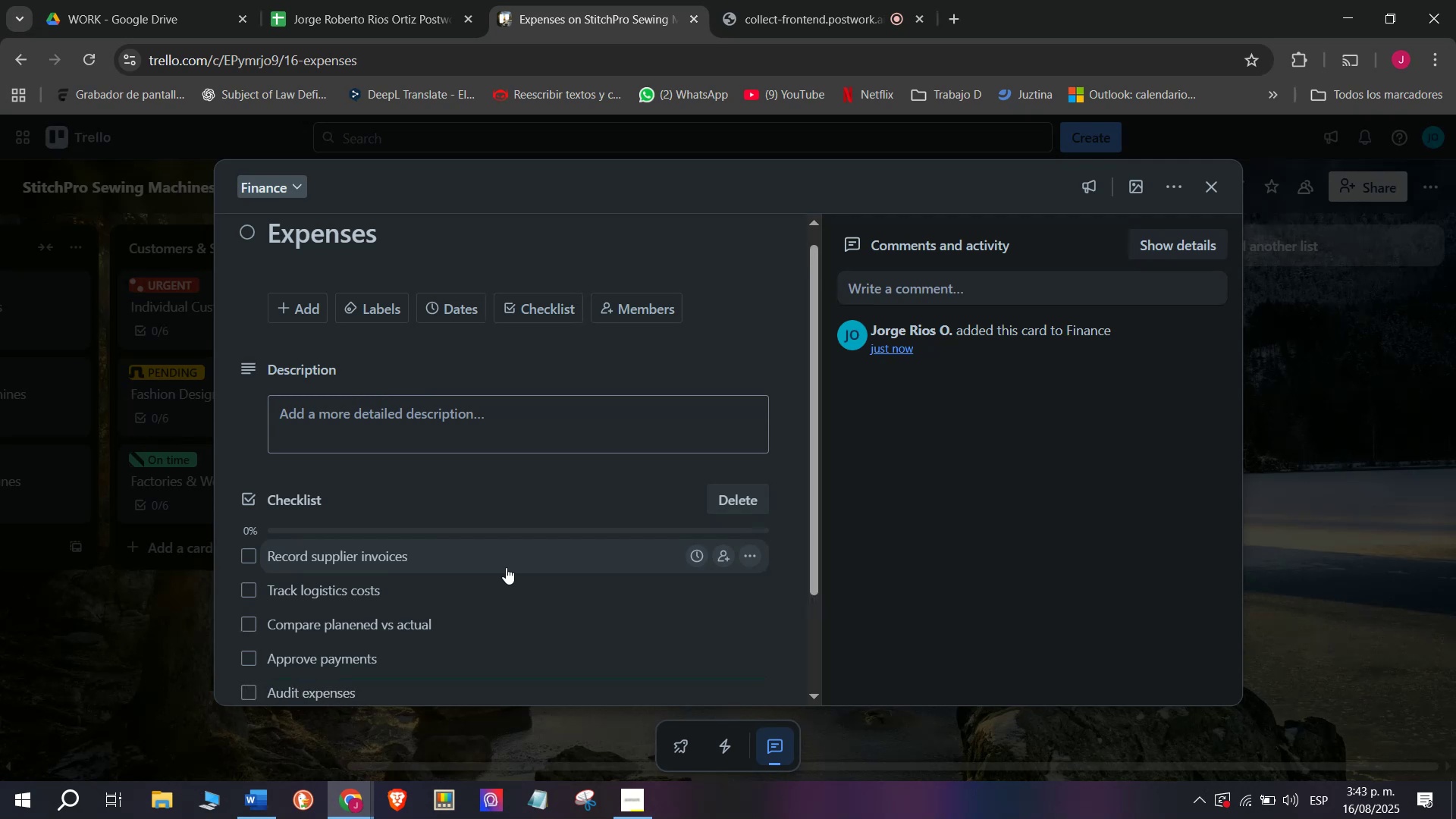 
type(Save receipts)
 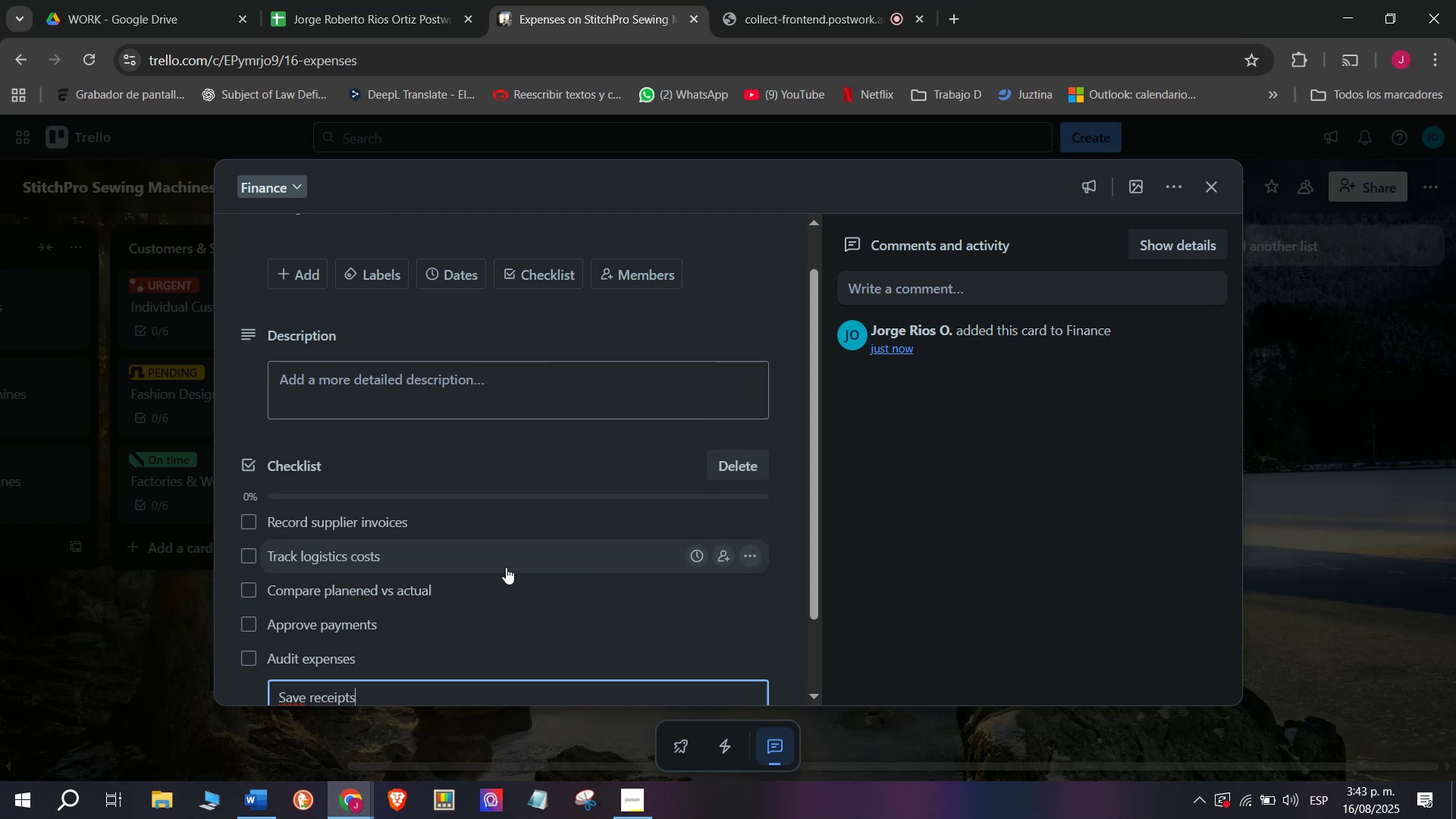 
key(Enter)
 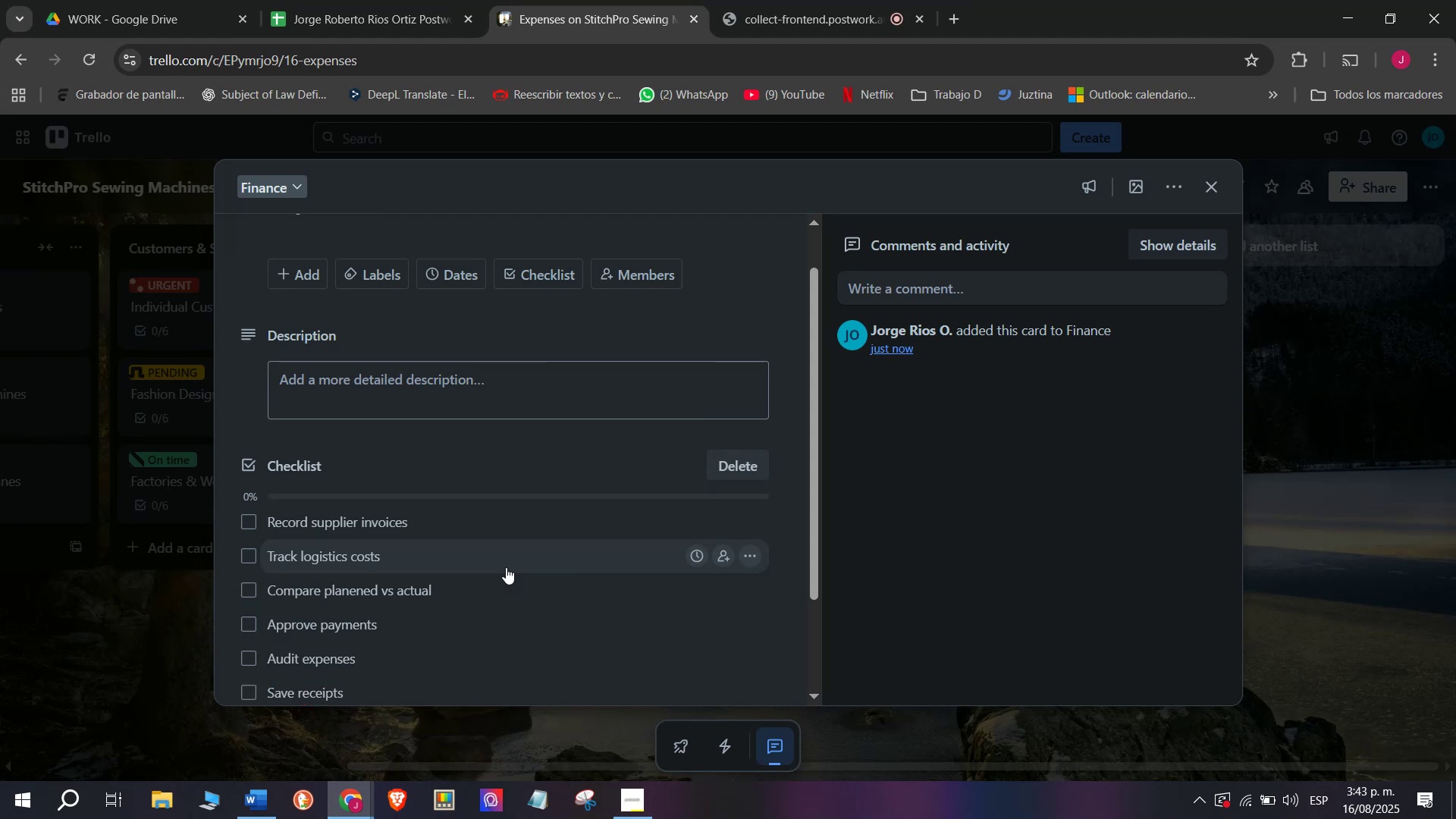 
key(Enter)
 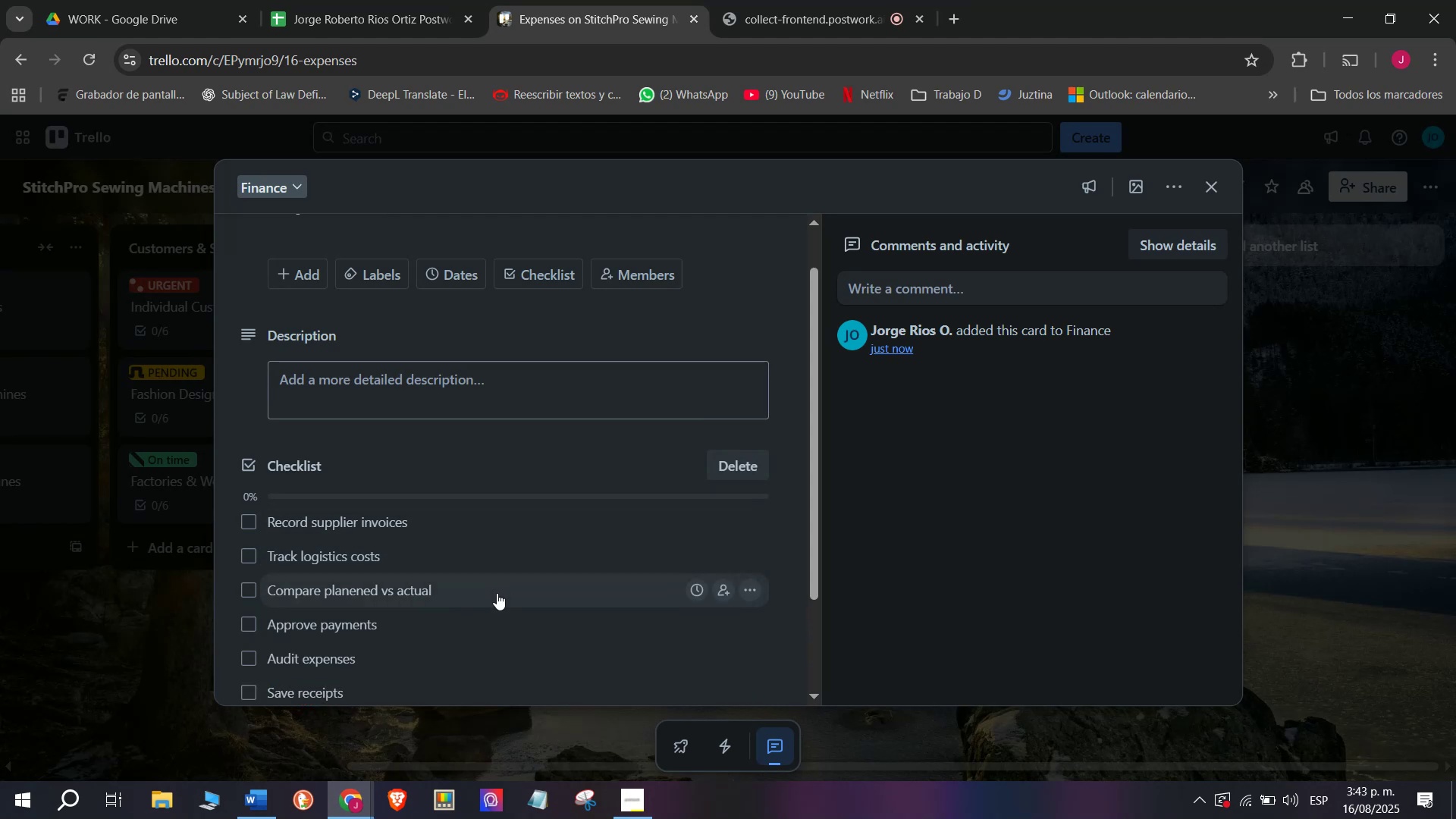 
scroll: coordinate [485, 607], scroll_direction: up, amount: 4.0
 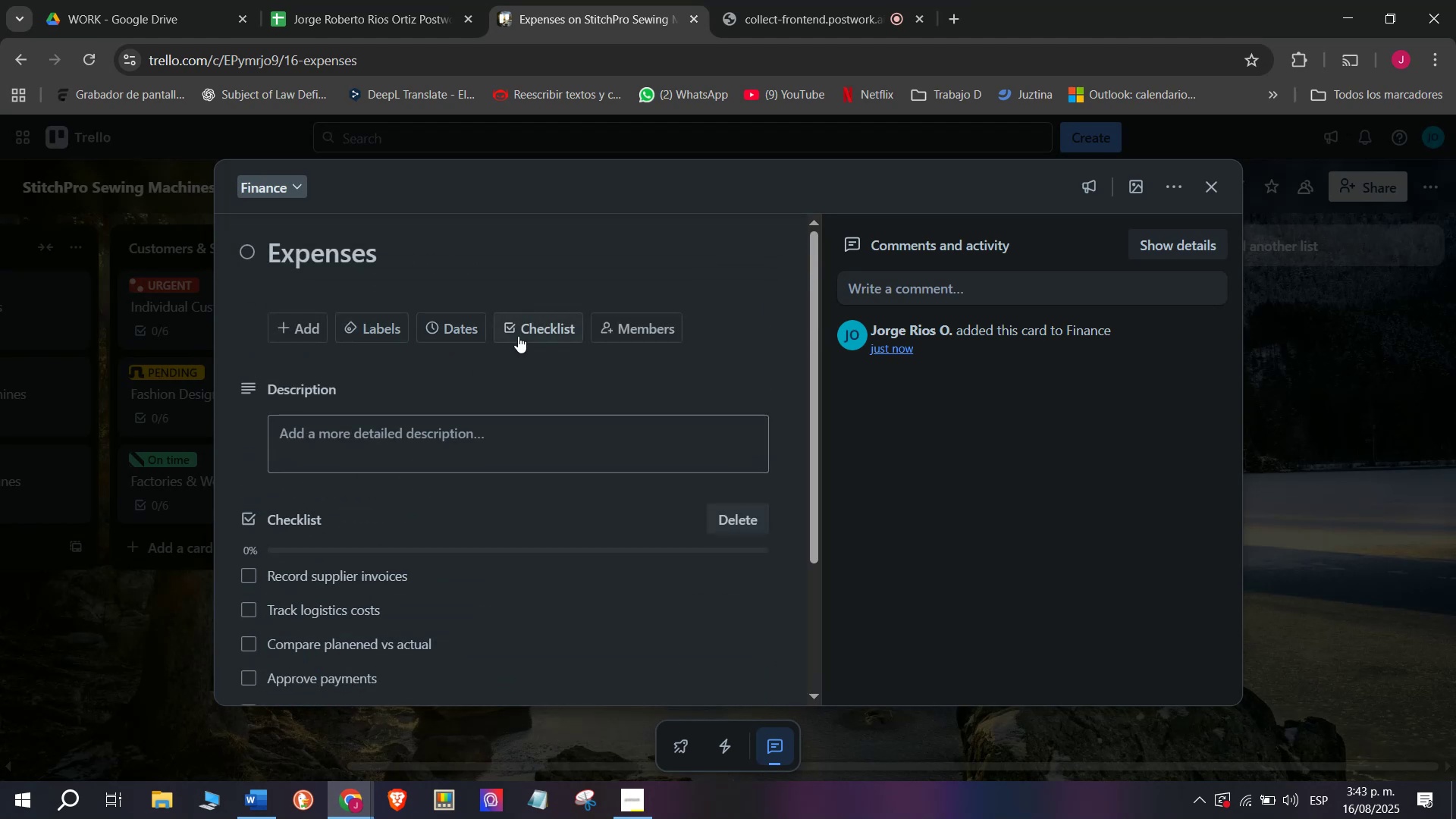 
left_click([538, 340])
 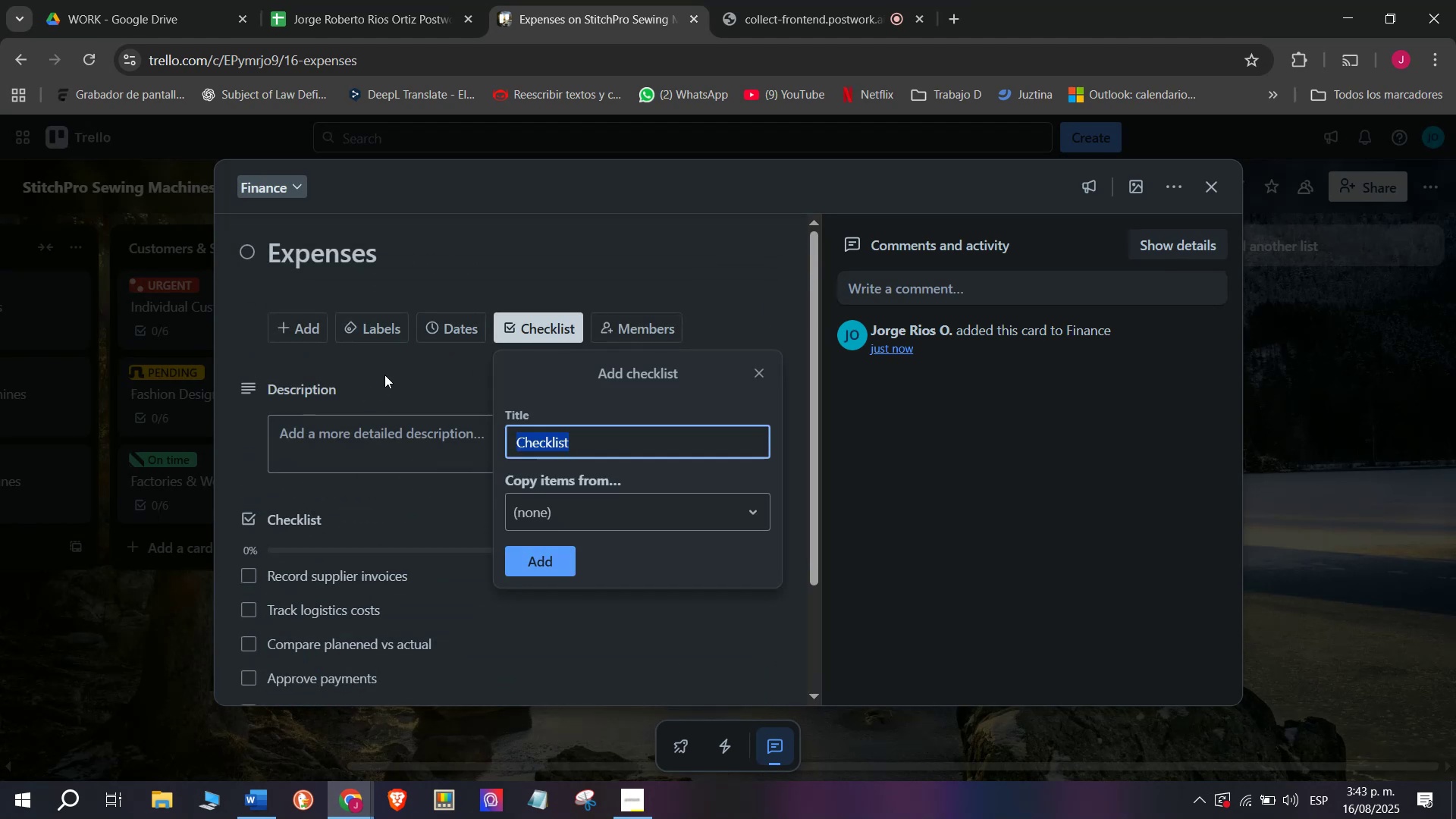 
left_click([383, 323])
 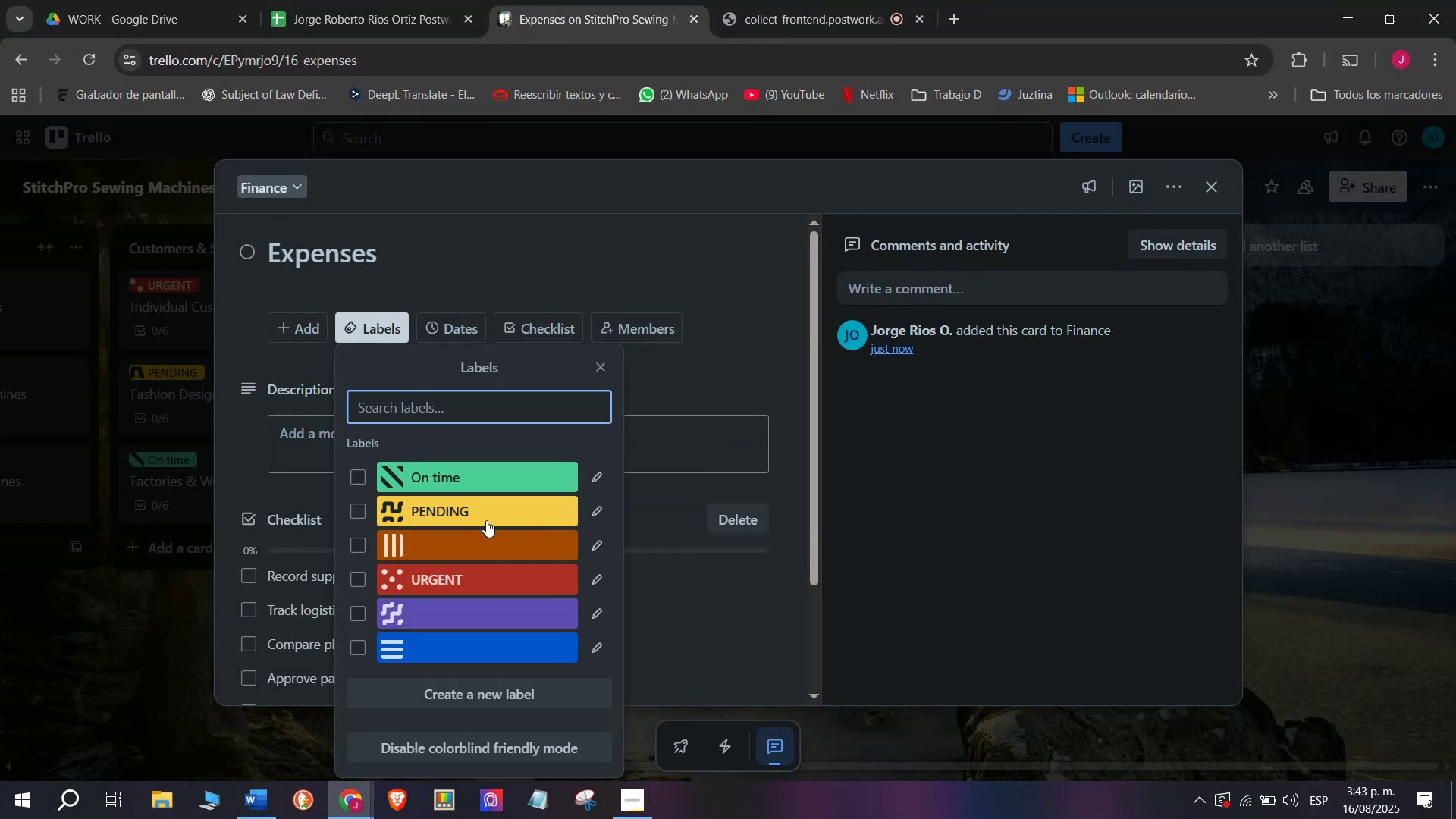 
left_click([486, 520])
 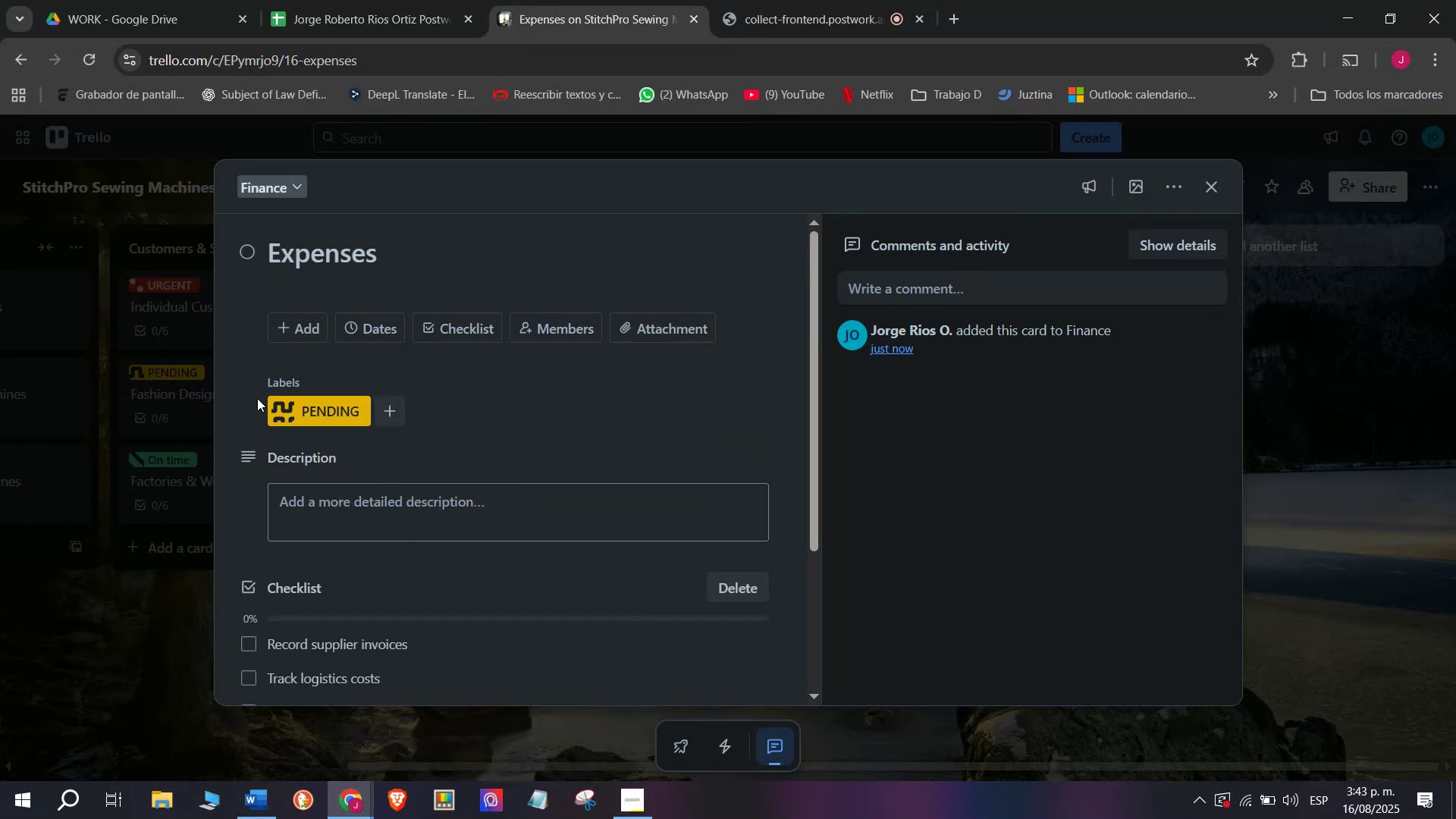 
double_click([215, 580])
 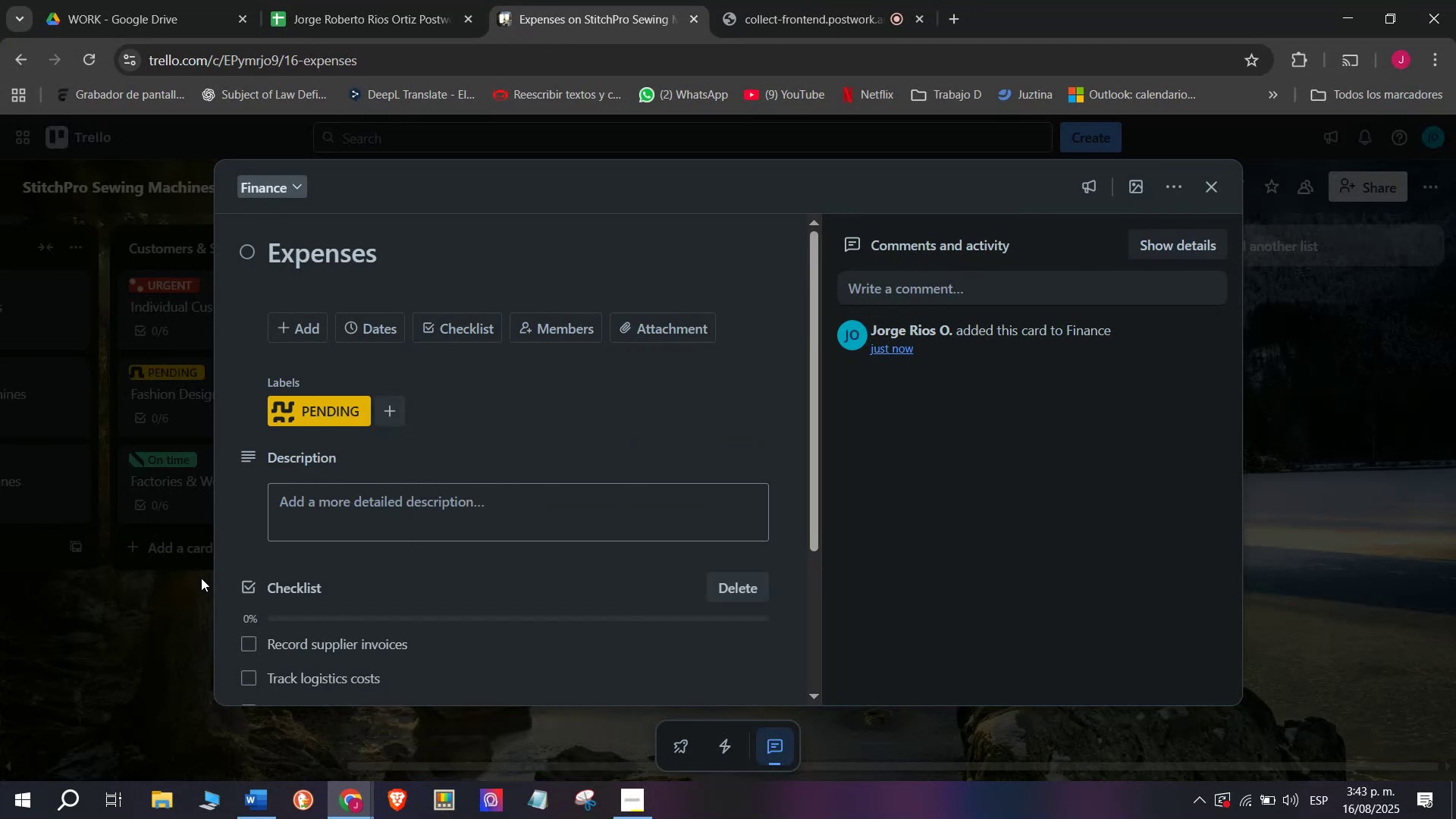 
triple_click([200, 575])
 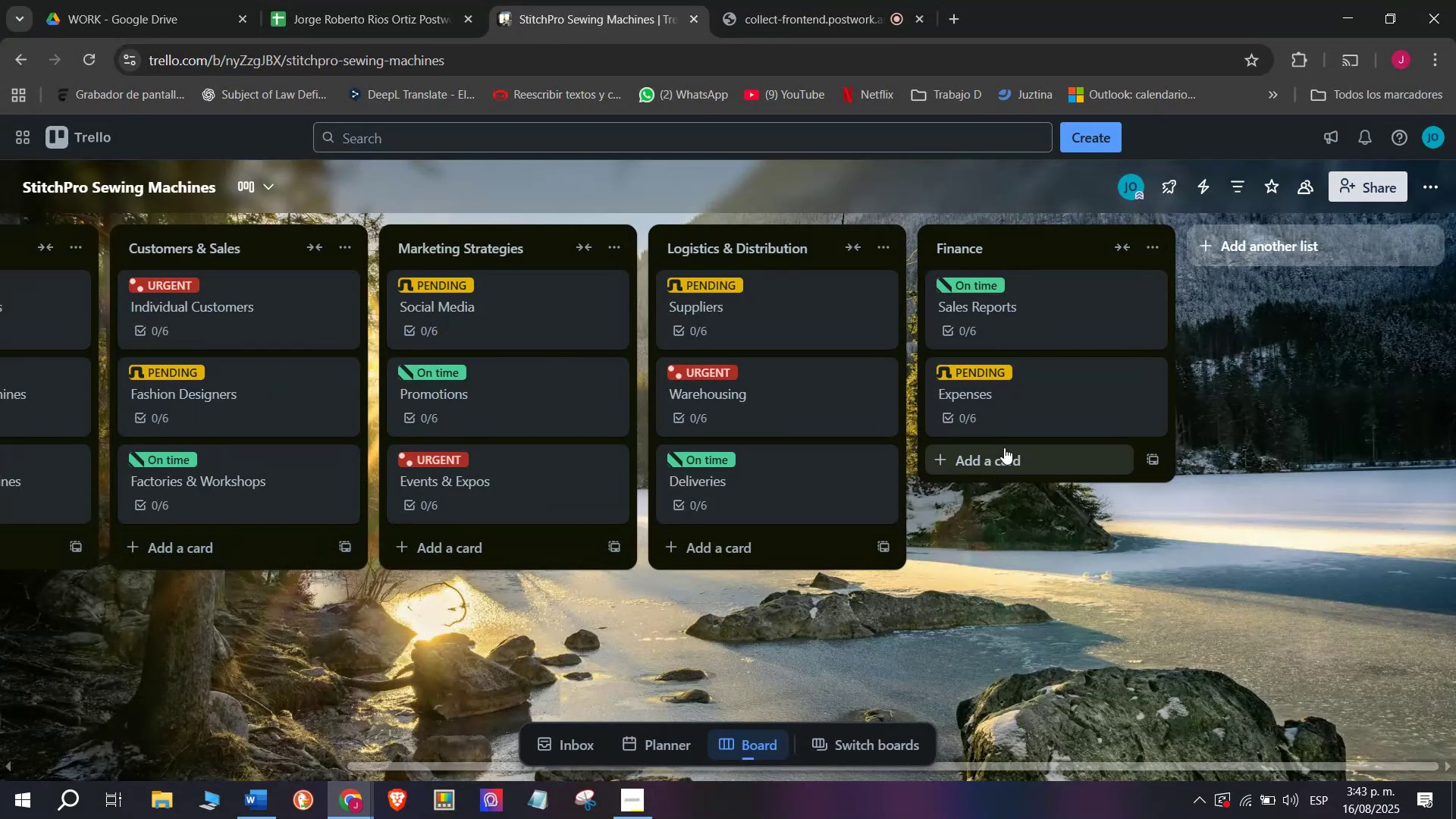 
left_click([1023, 460])
 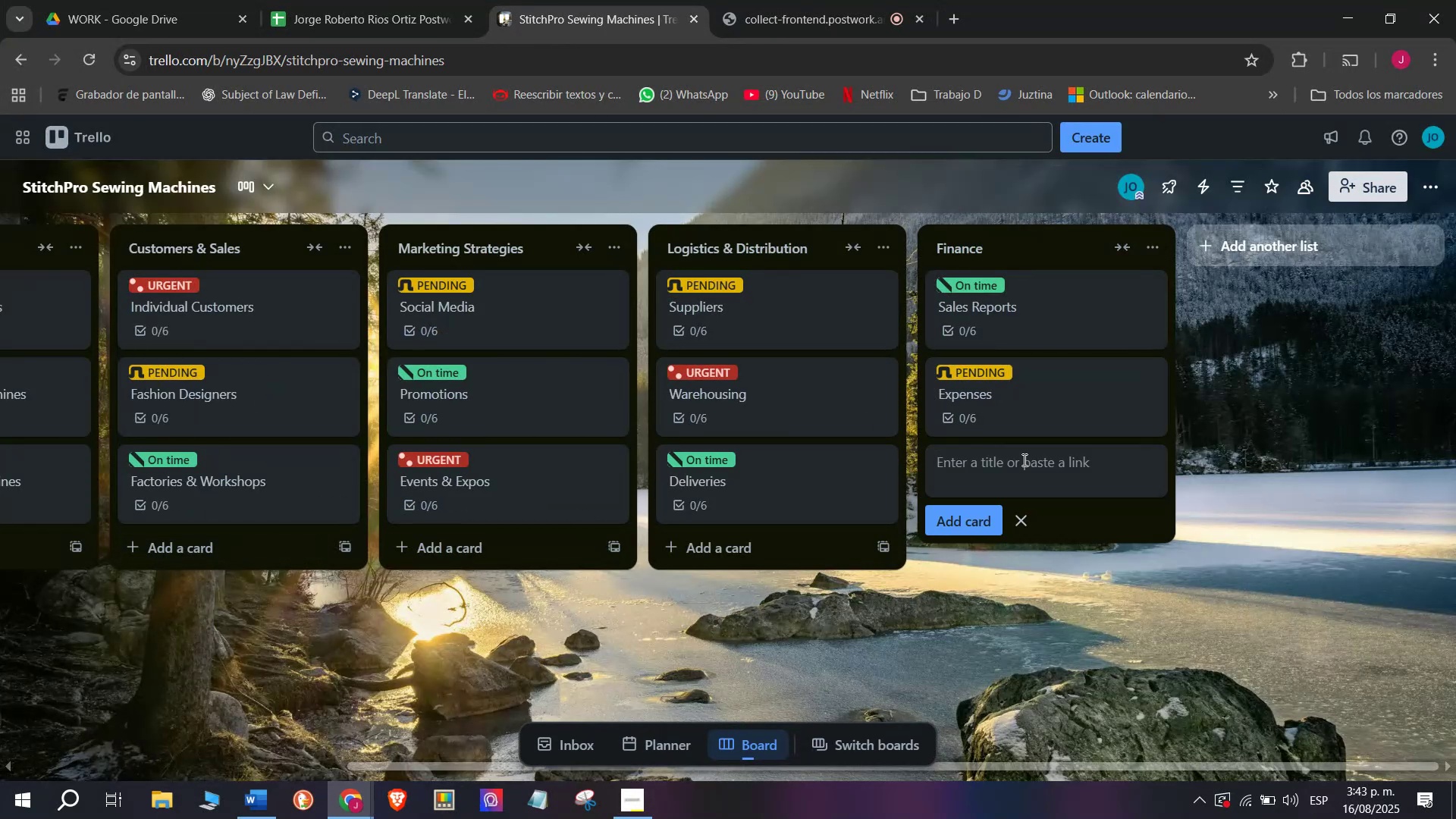 
type(Profits)
 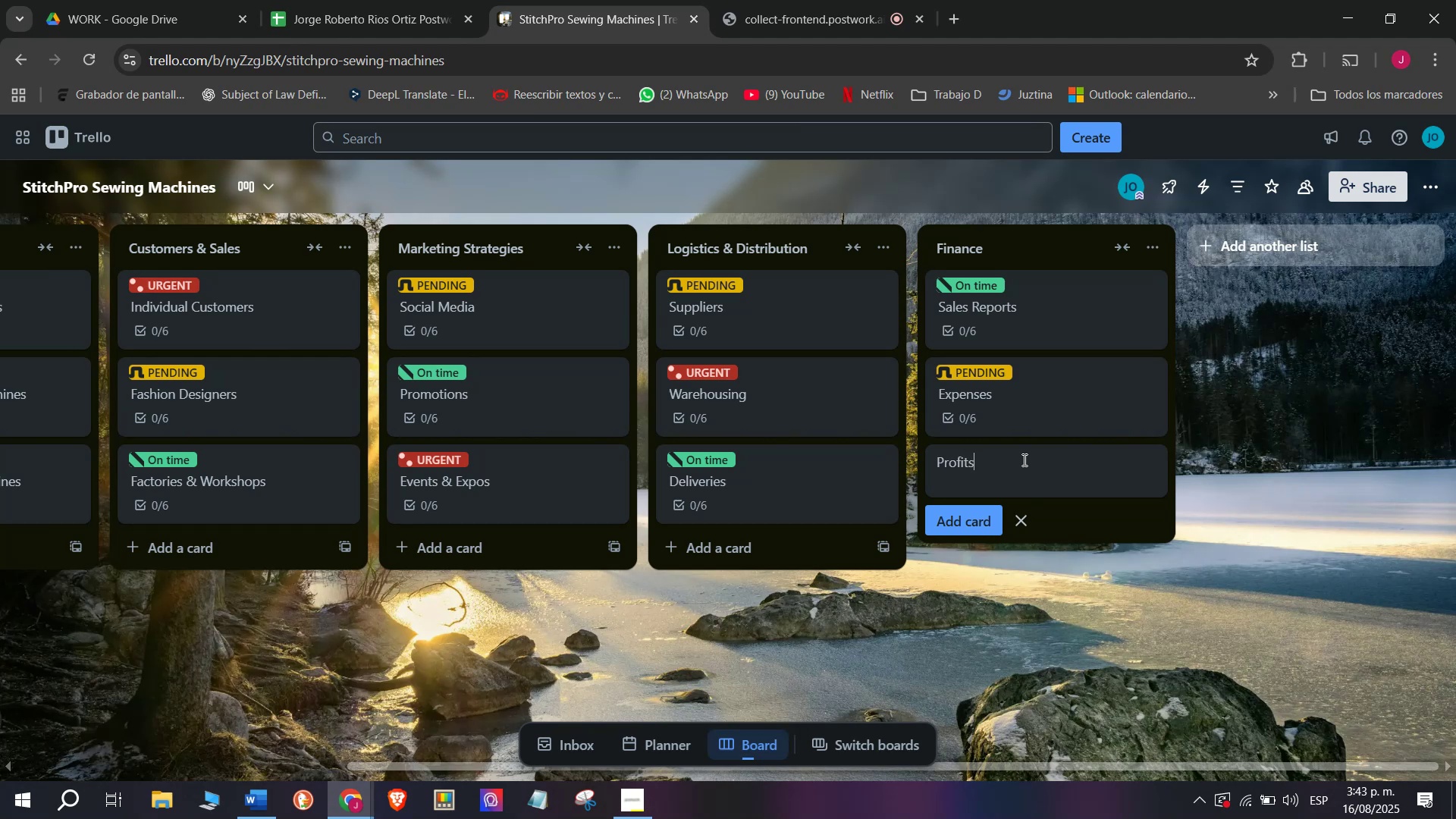 
key(Enter)
 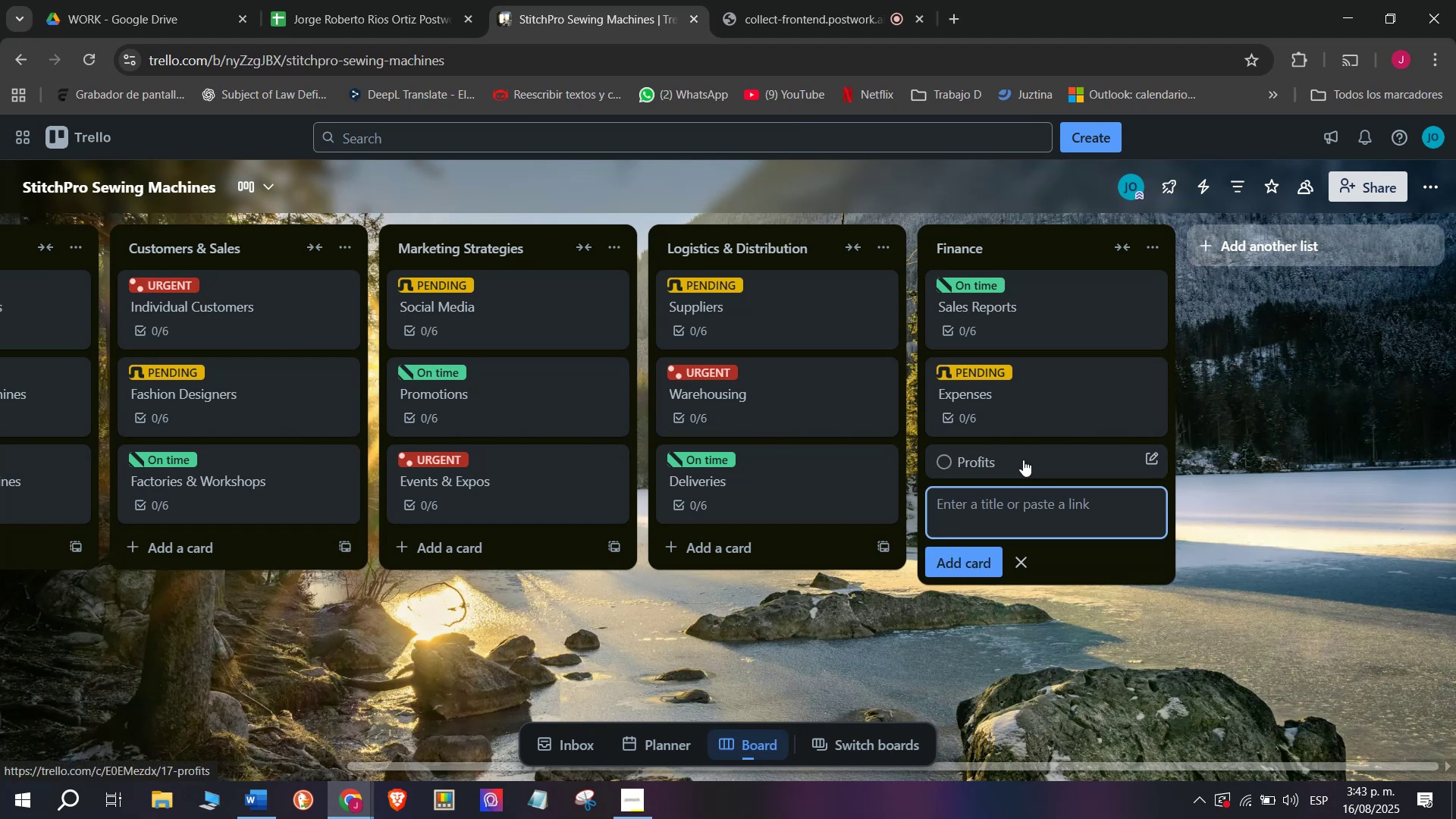 
left_click([1023, 460])
 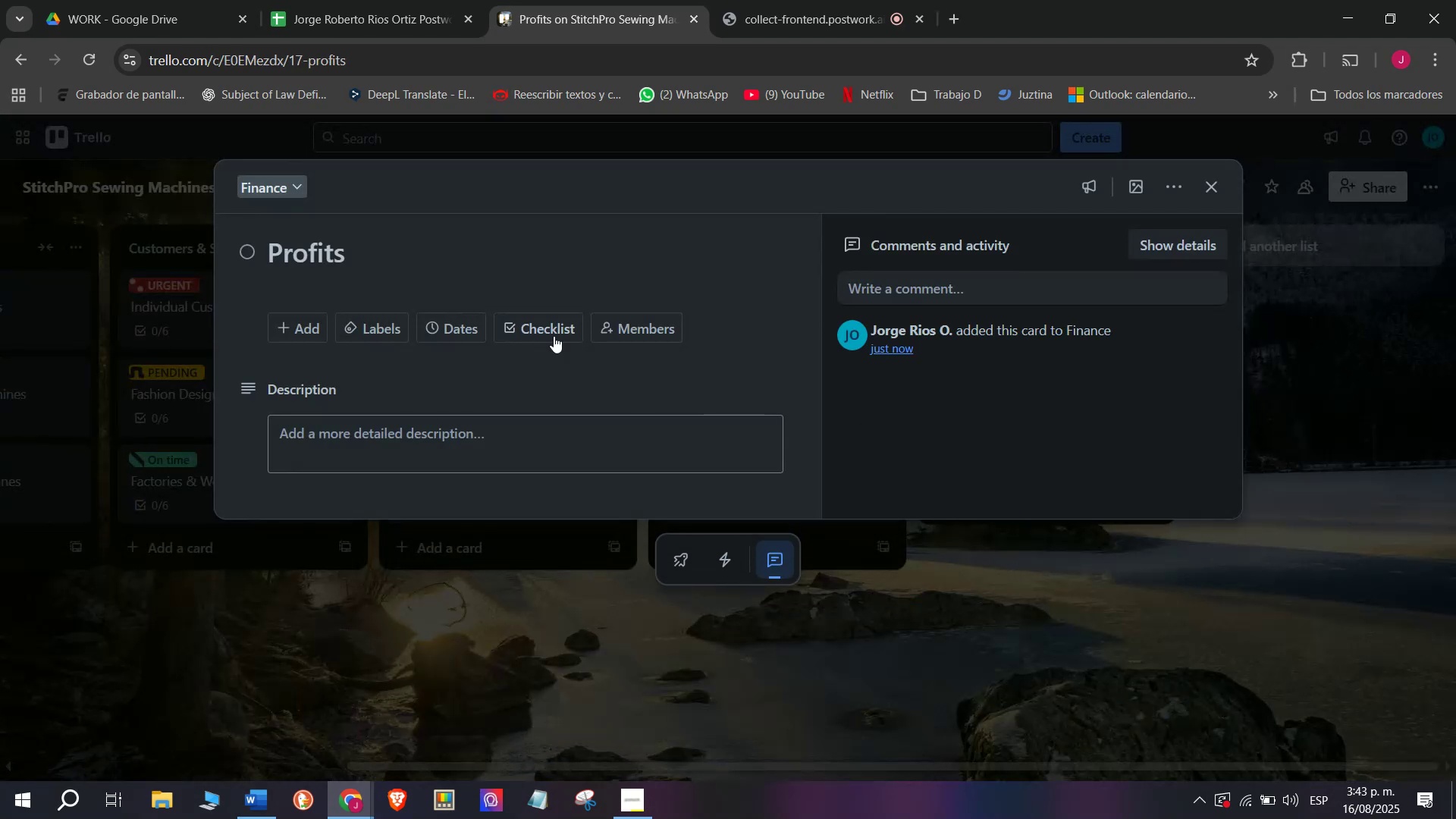 
left_click([548, 325])
 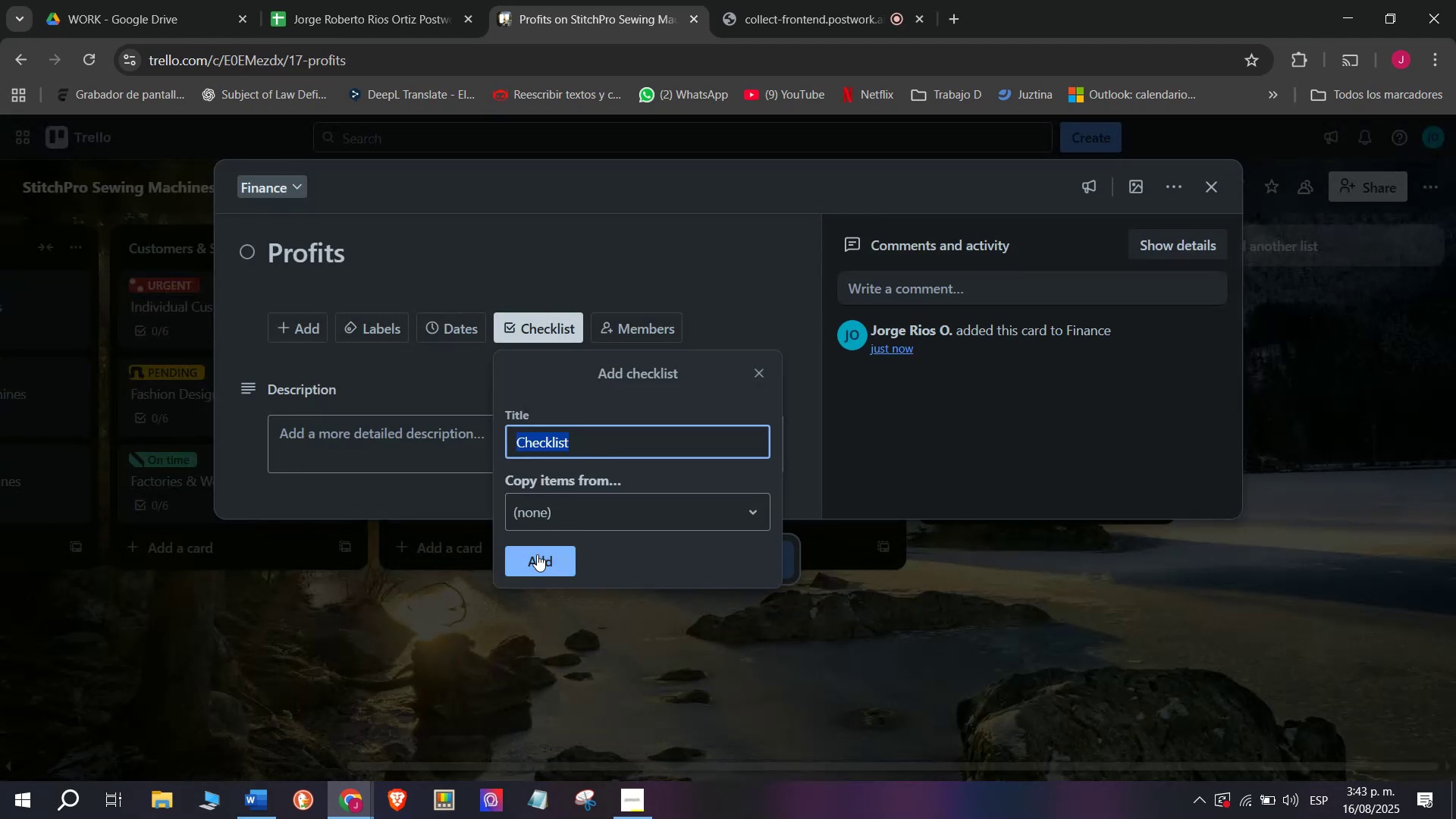 
left_click([537, 553])
 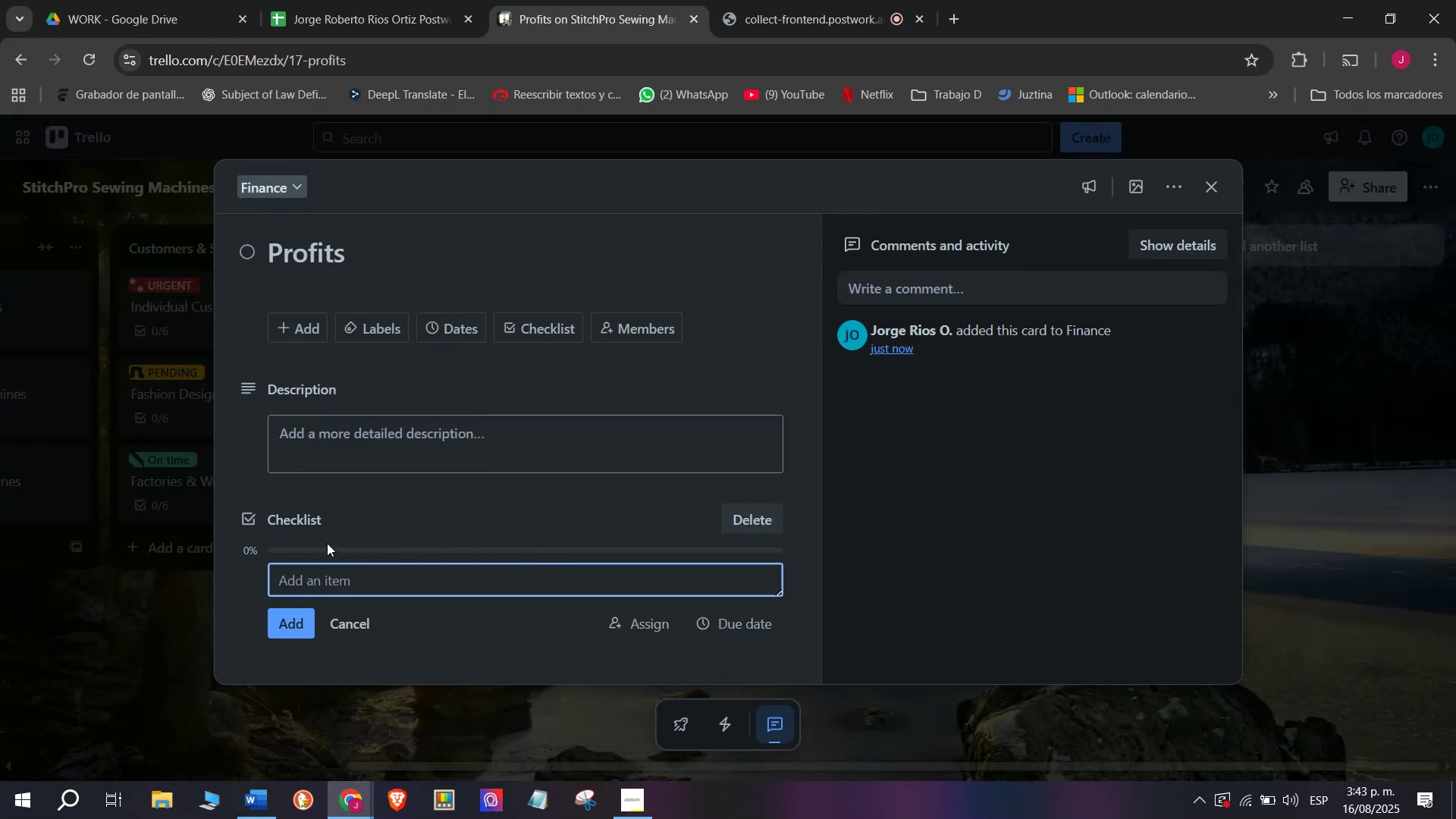 
type(Calculate machine margins)
 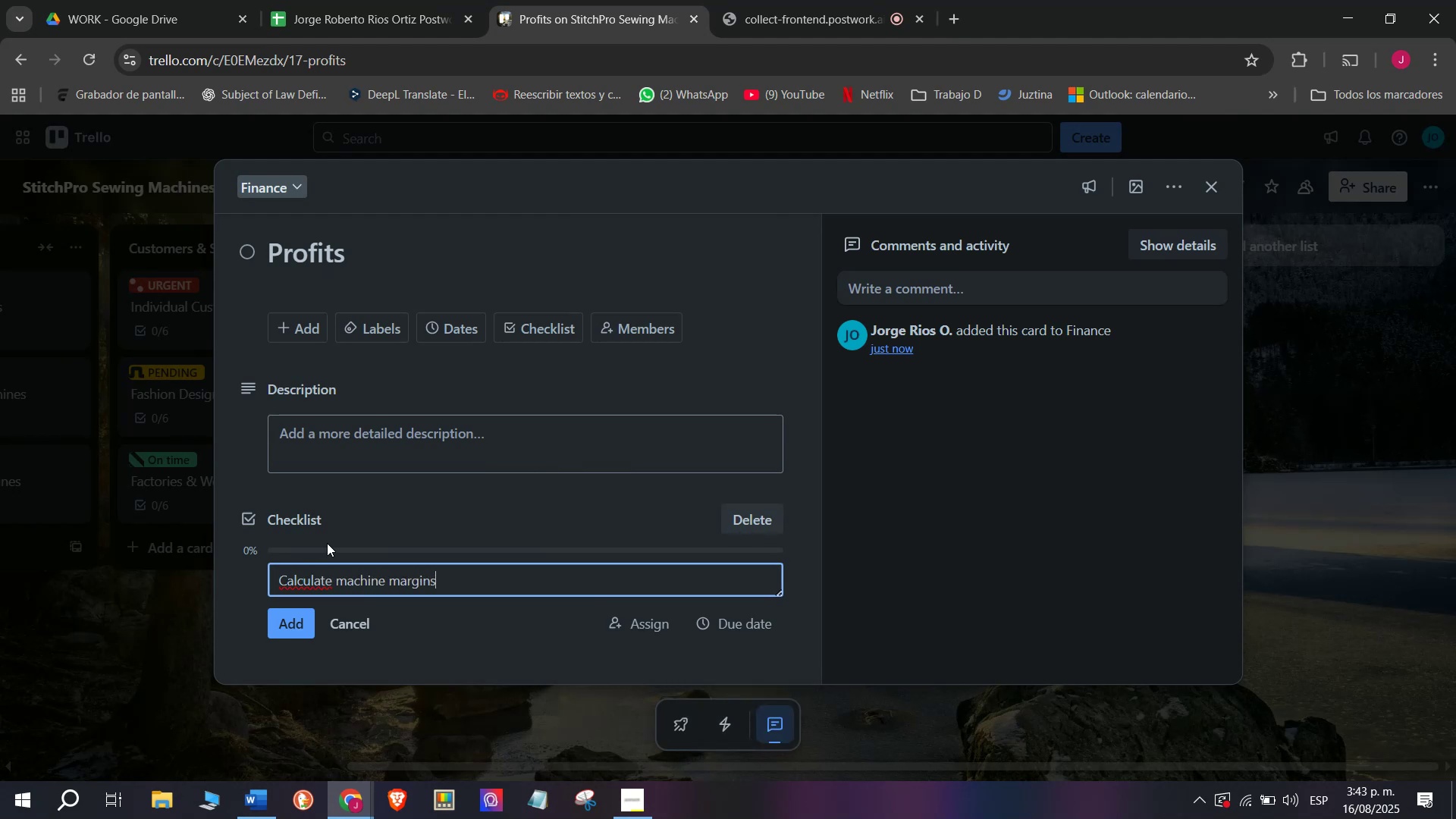 
key(Enter)
 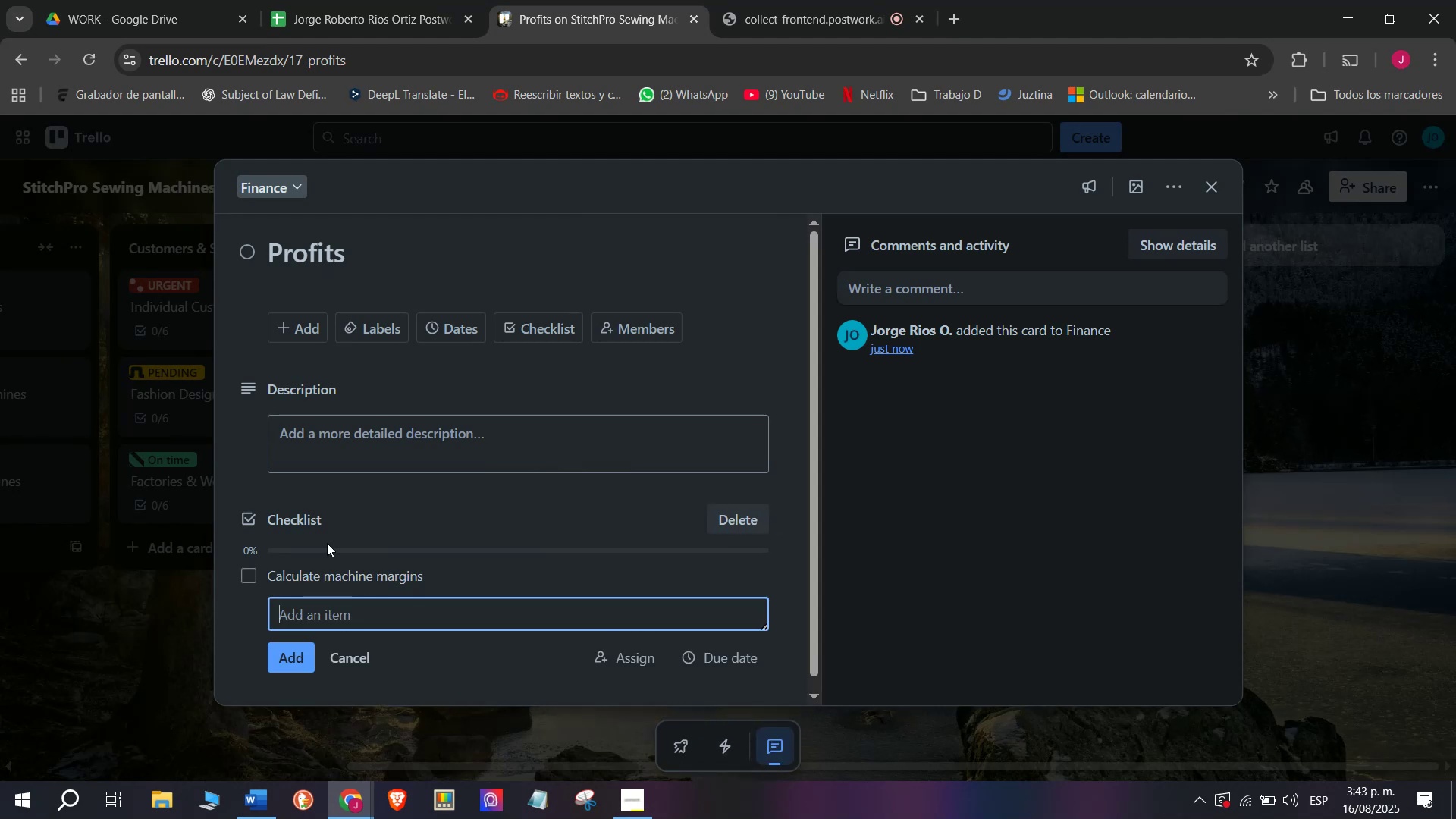 
type(Review bulk order discounts)
 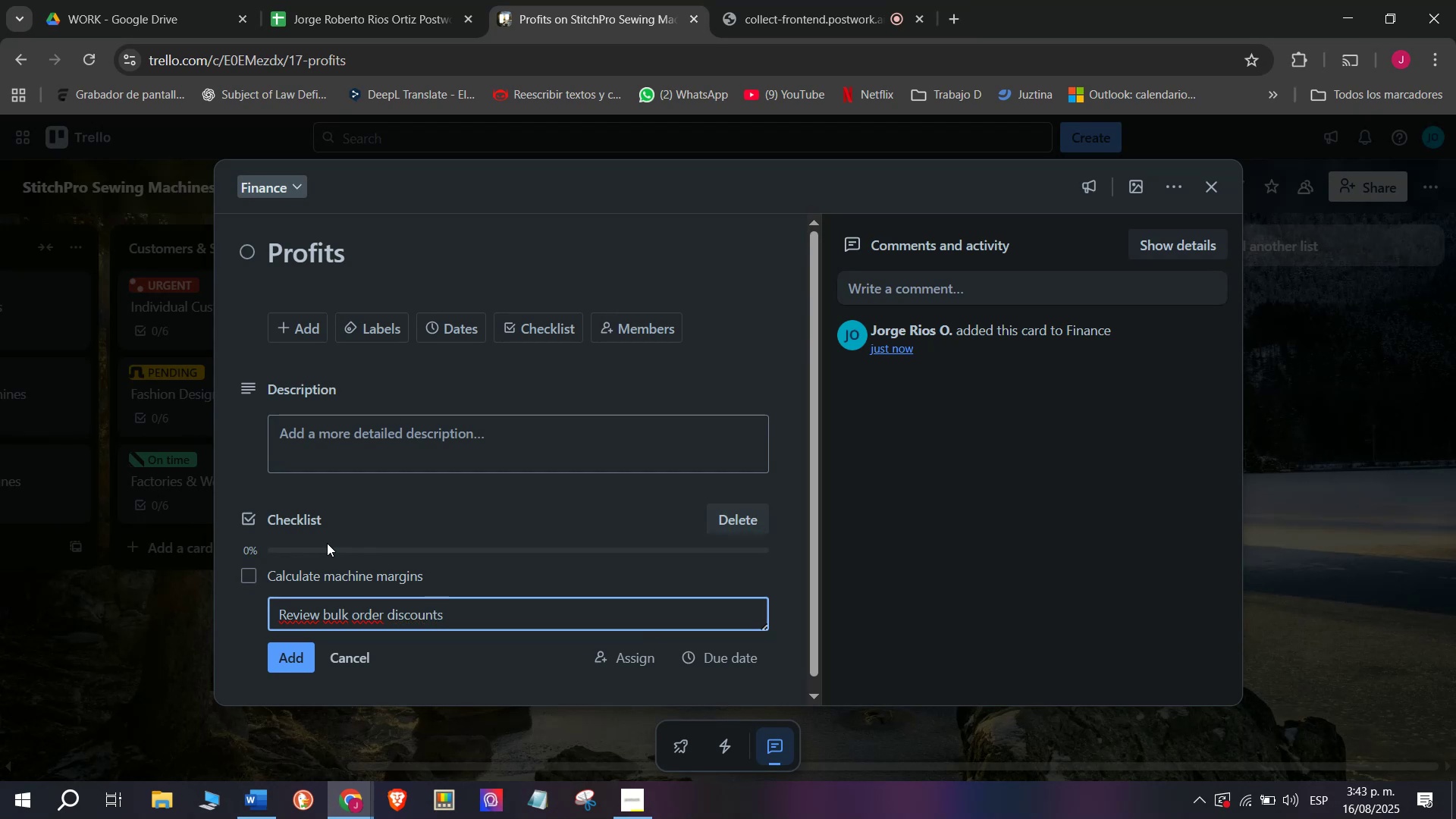 
key(Enter)
 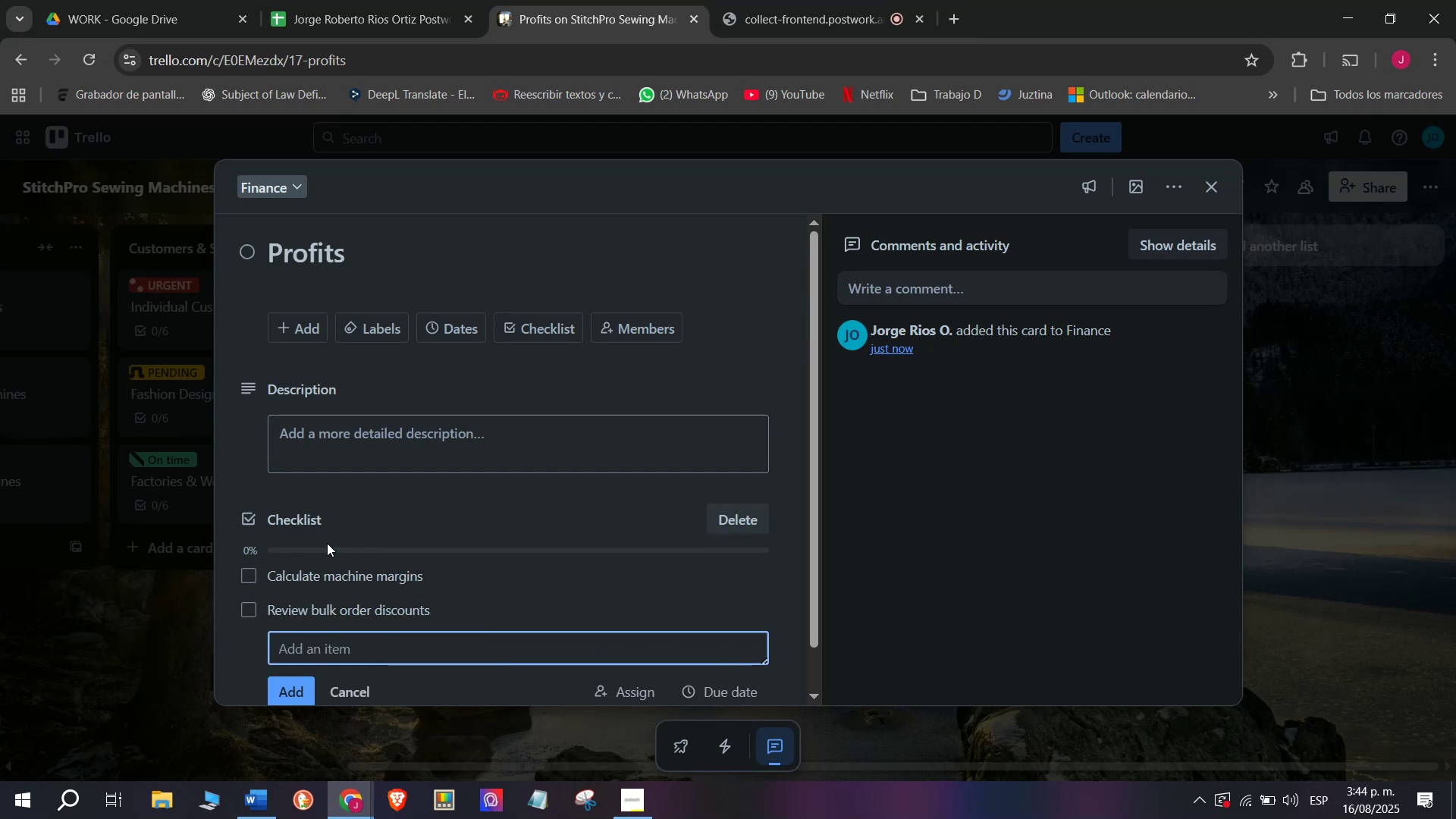 
type(UPdate)
key(Backspace)
key(Backspace)
key(Backspace)
key(Backspace)
key(Backspace)
type(pdate pricing )
 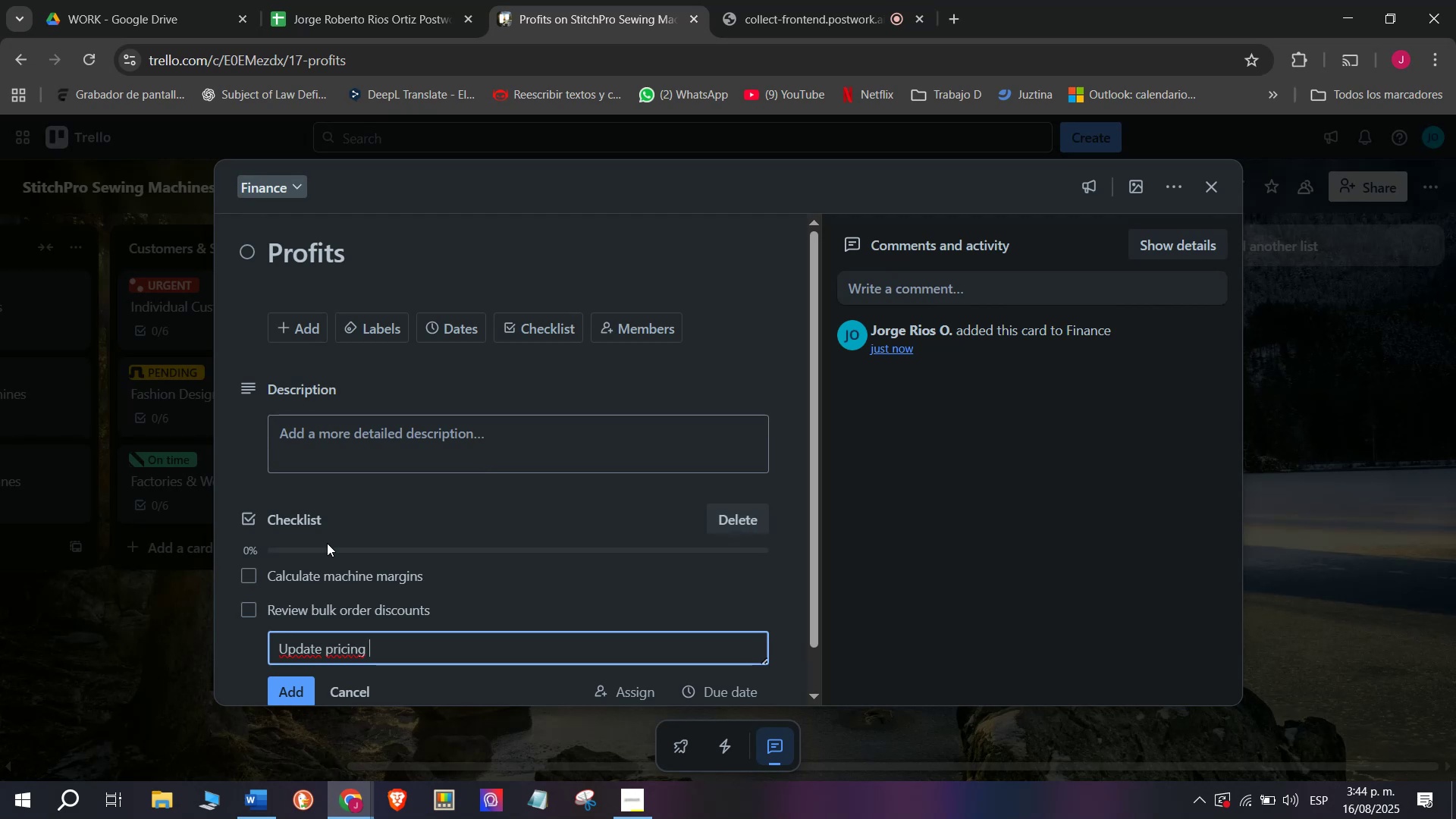 
type(strategies)
 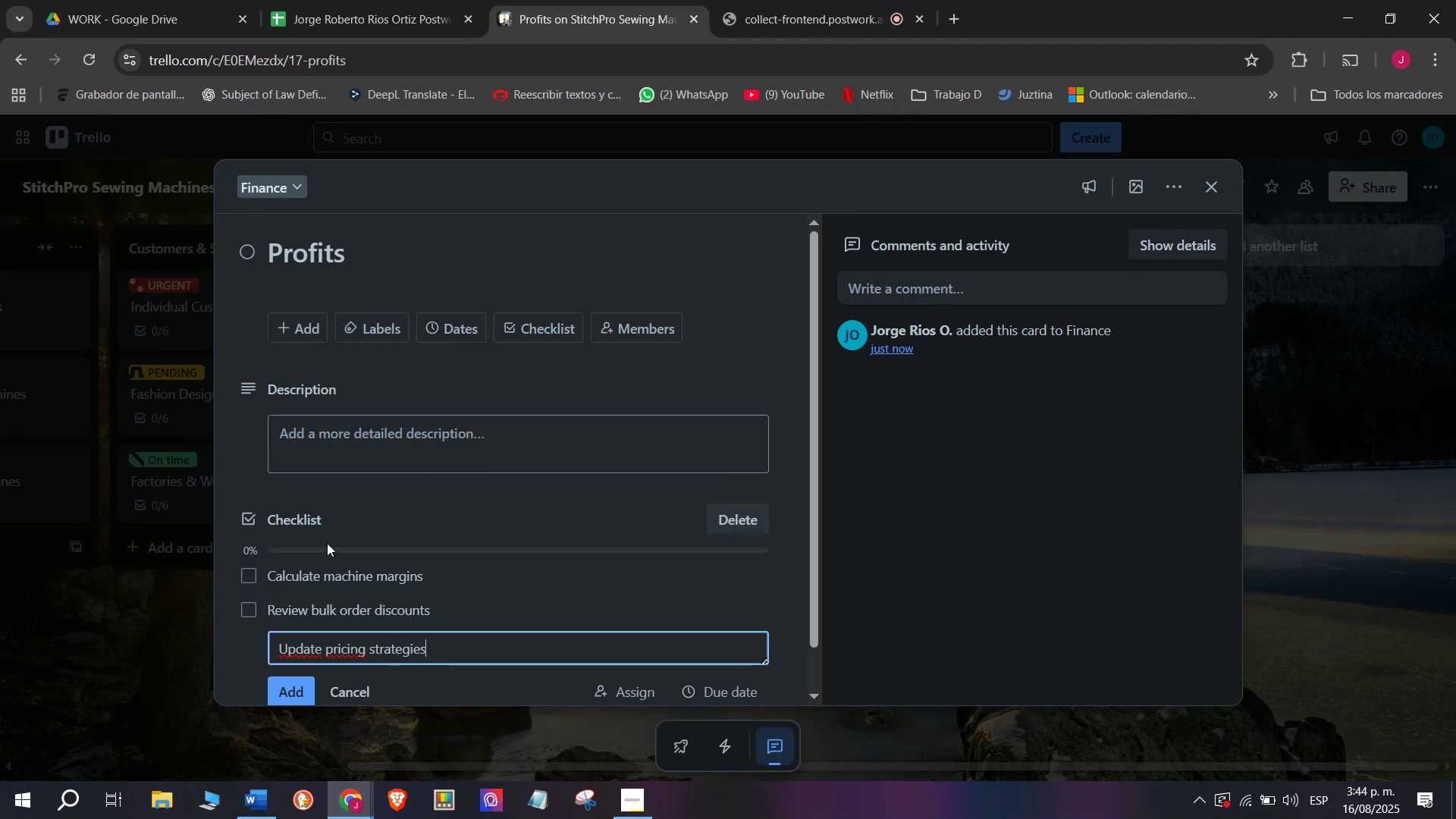 
key(Enter)
 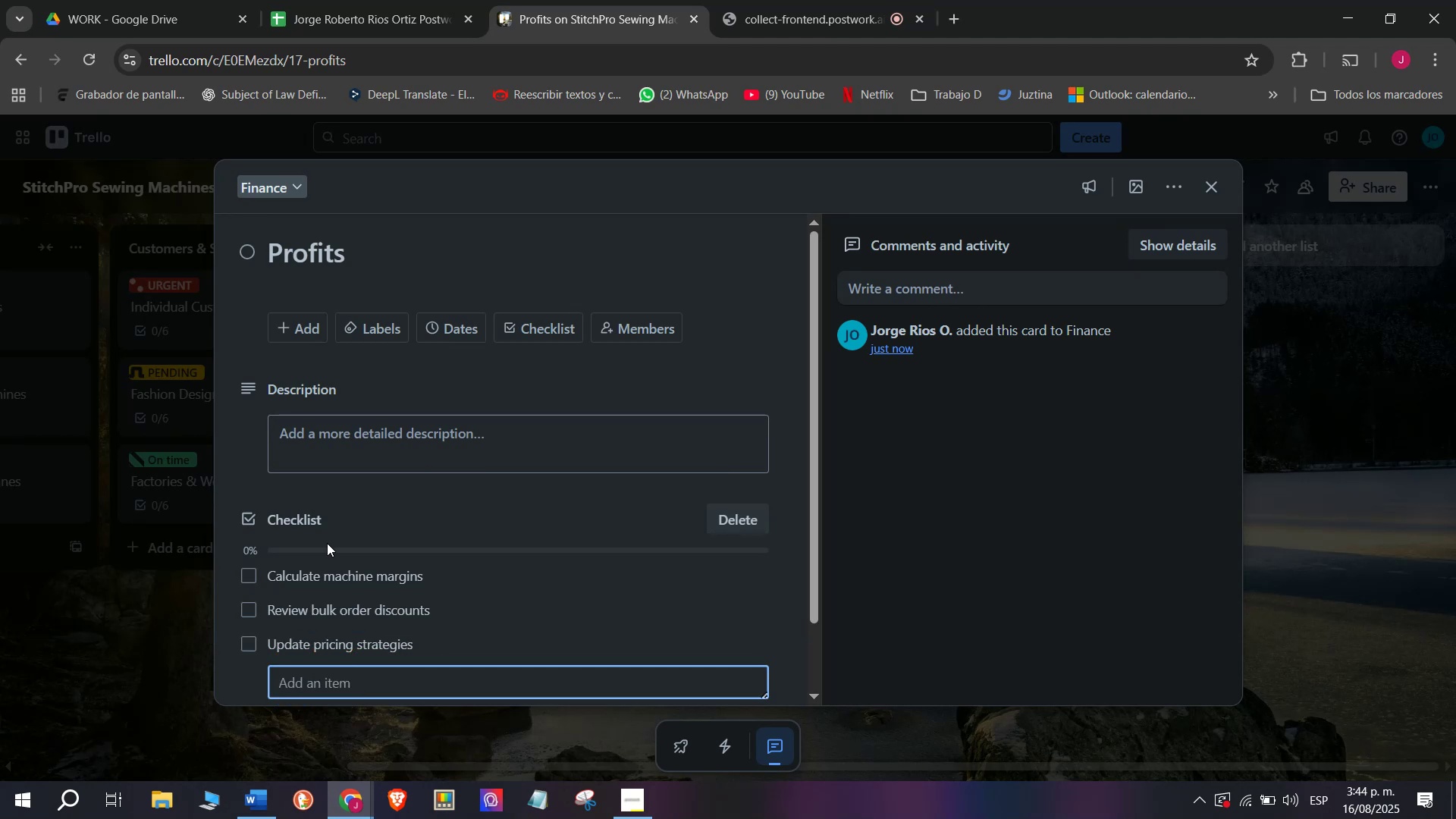 
type(Comparr)
key(Backspace)
type(e with competitors)
 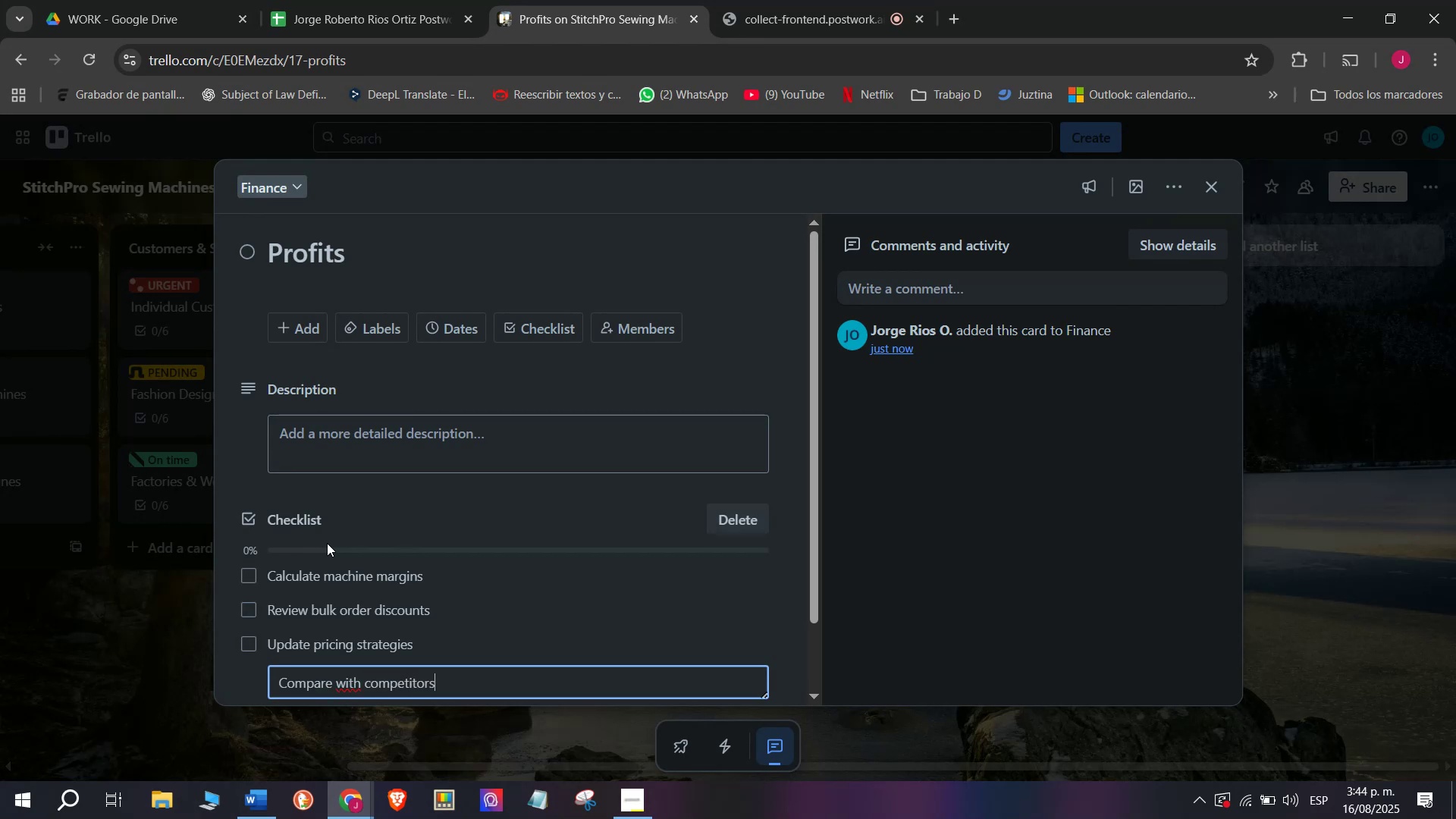 
key(Enter)
 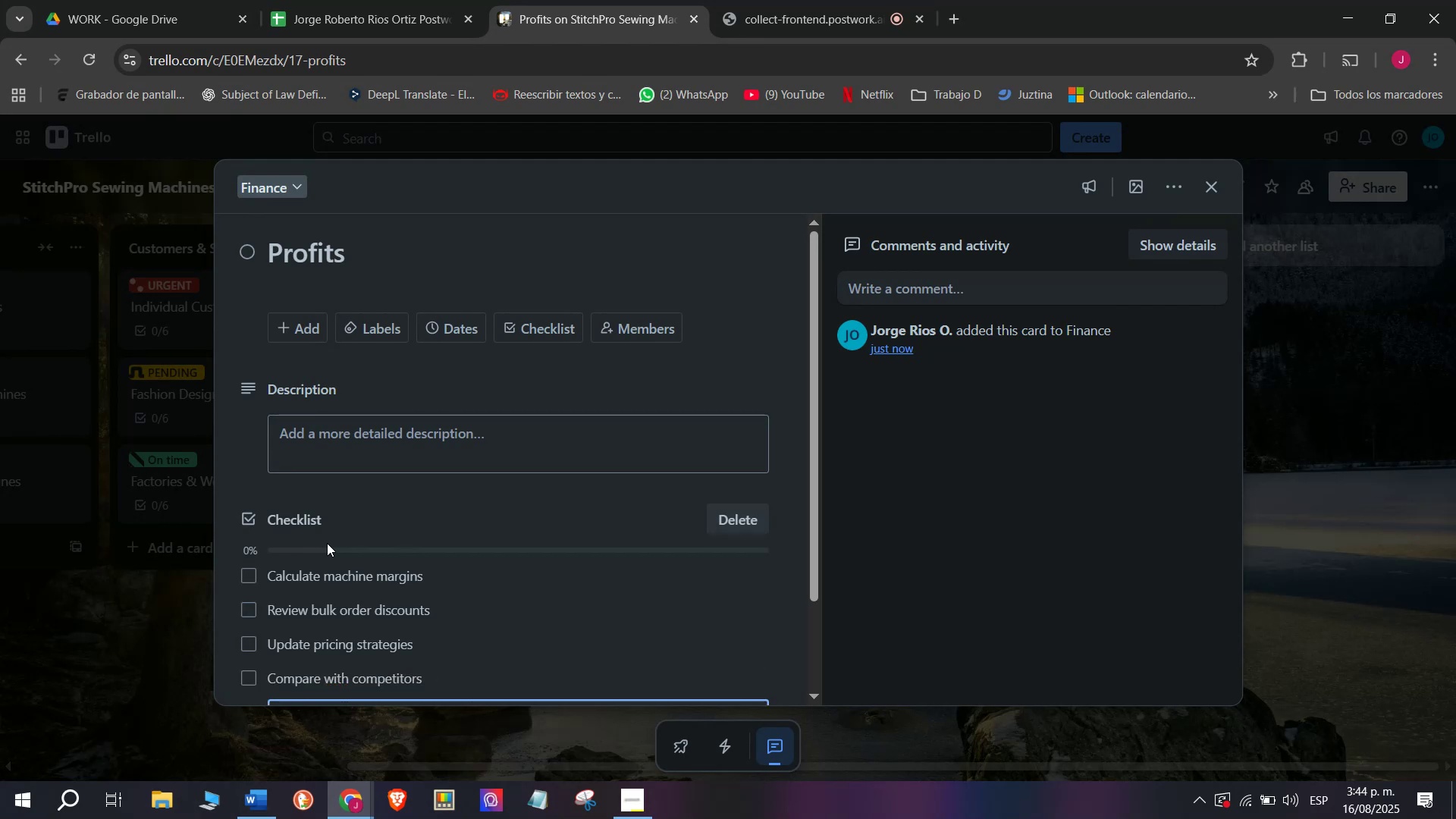 
type(Evaluate Profitas)
key(Backspace)
type(bility)
 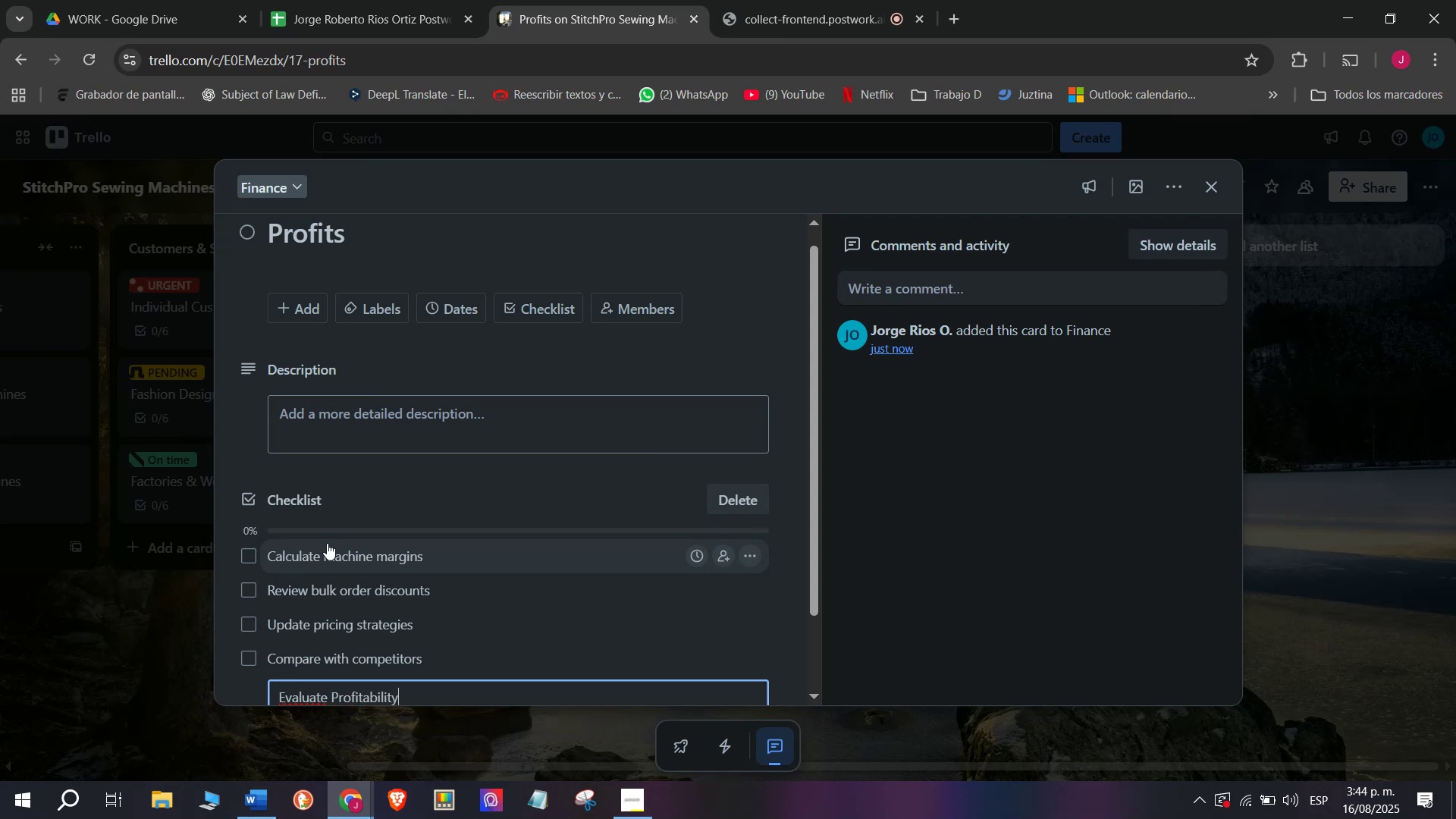 
key(Enter)
 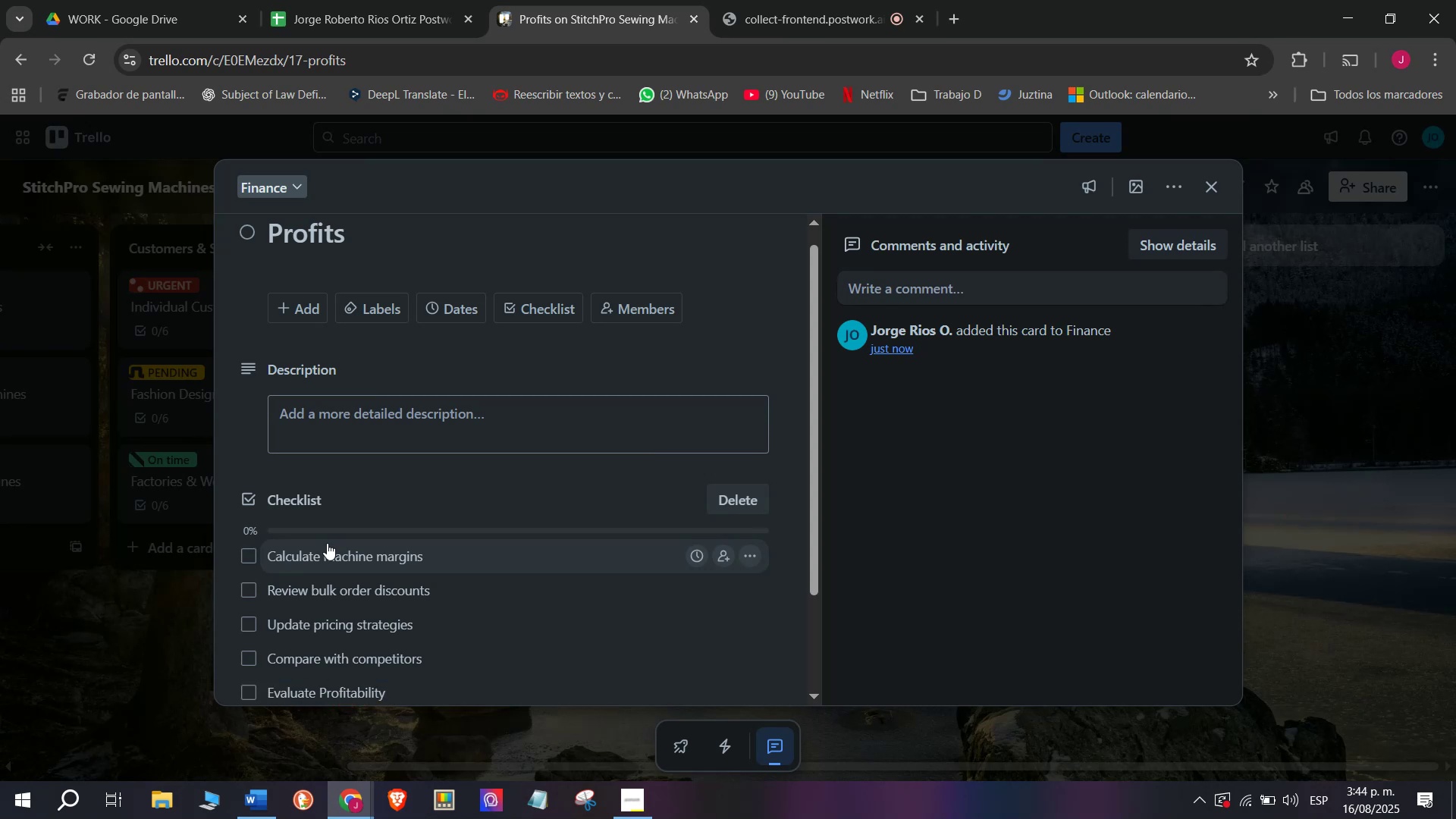 
scroll: coordinate [327, 543], scroll_direction: down, amount: 1.0
 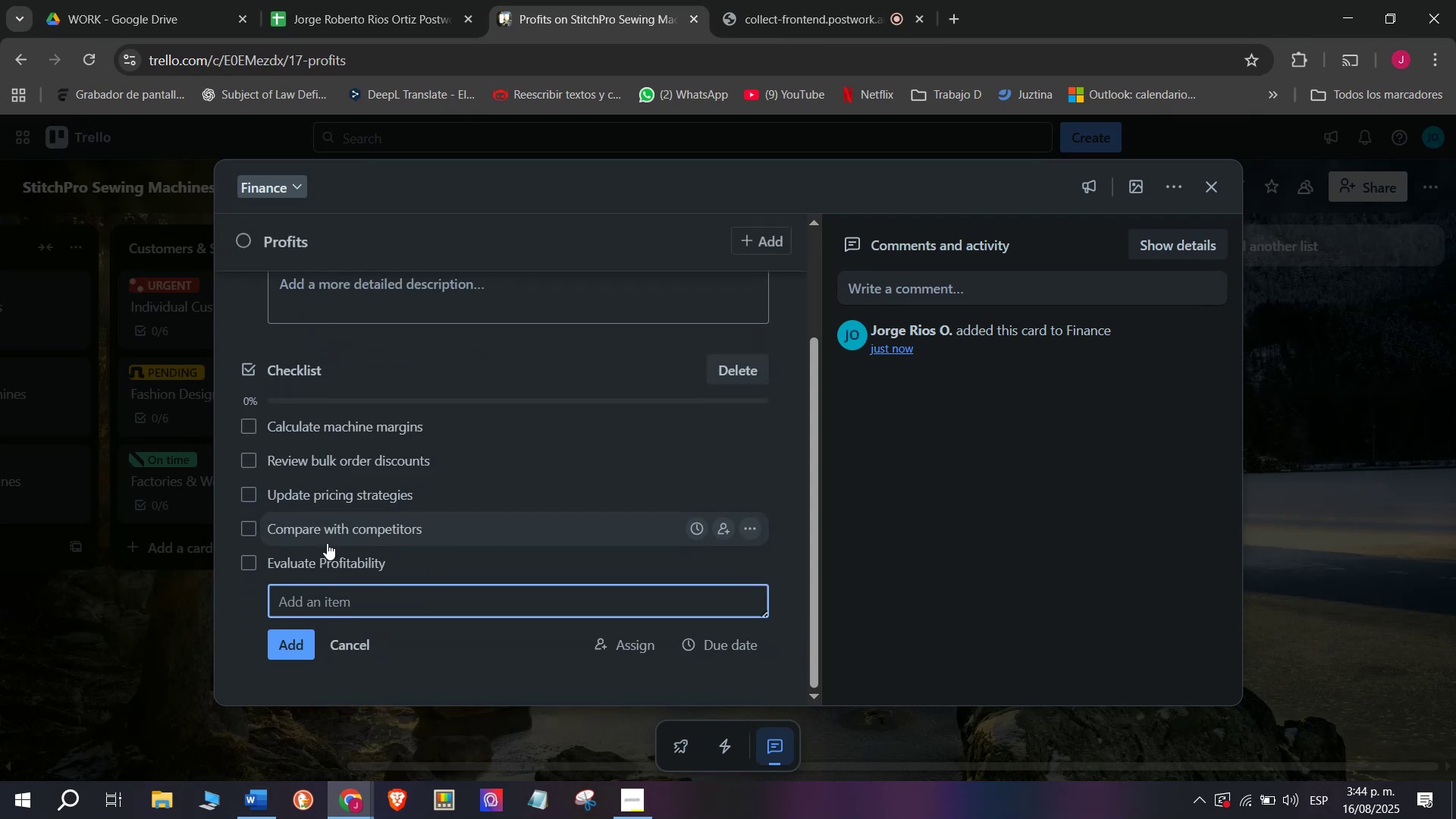 
type(Adjust forecasts)
 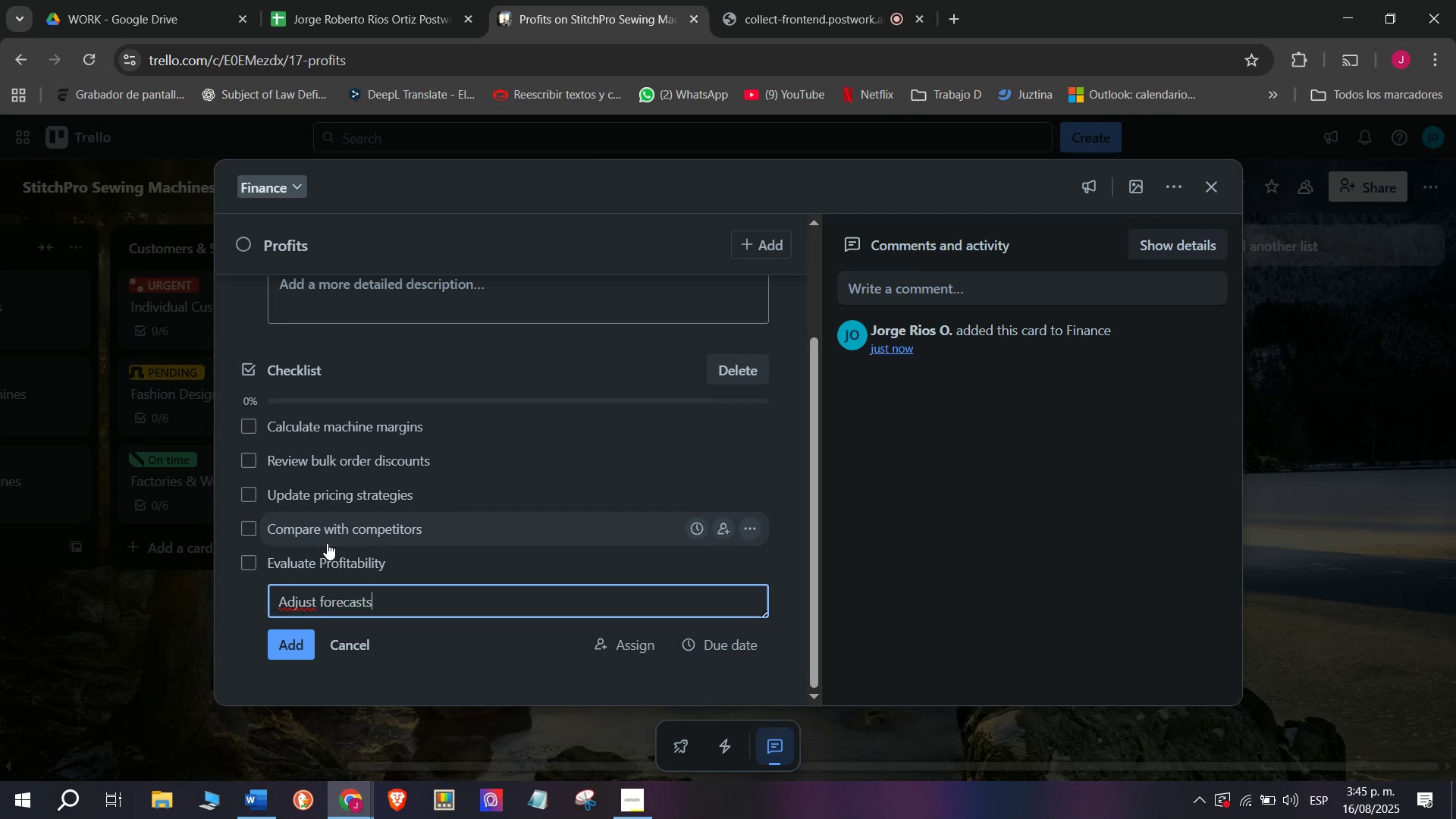 
key(Enter)
 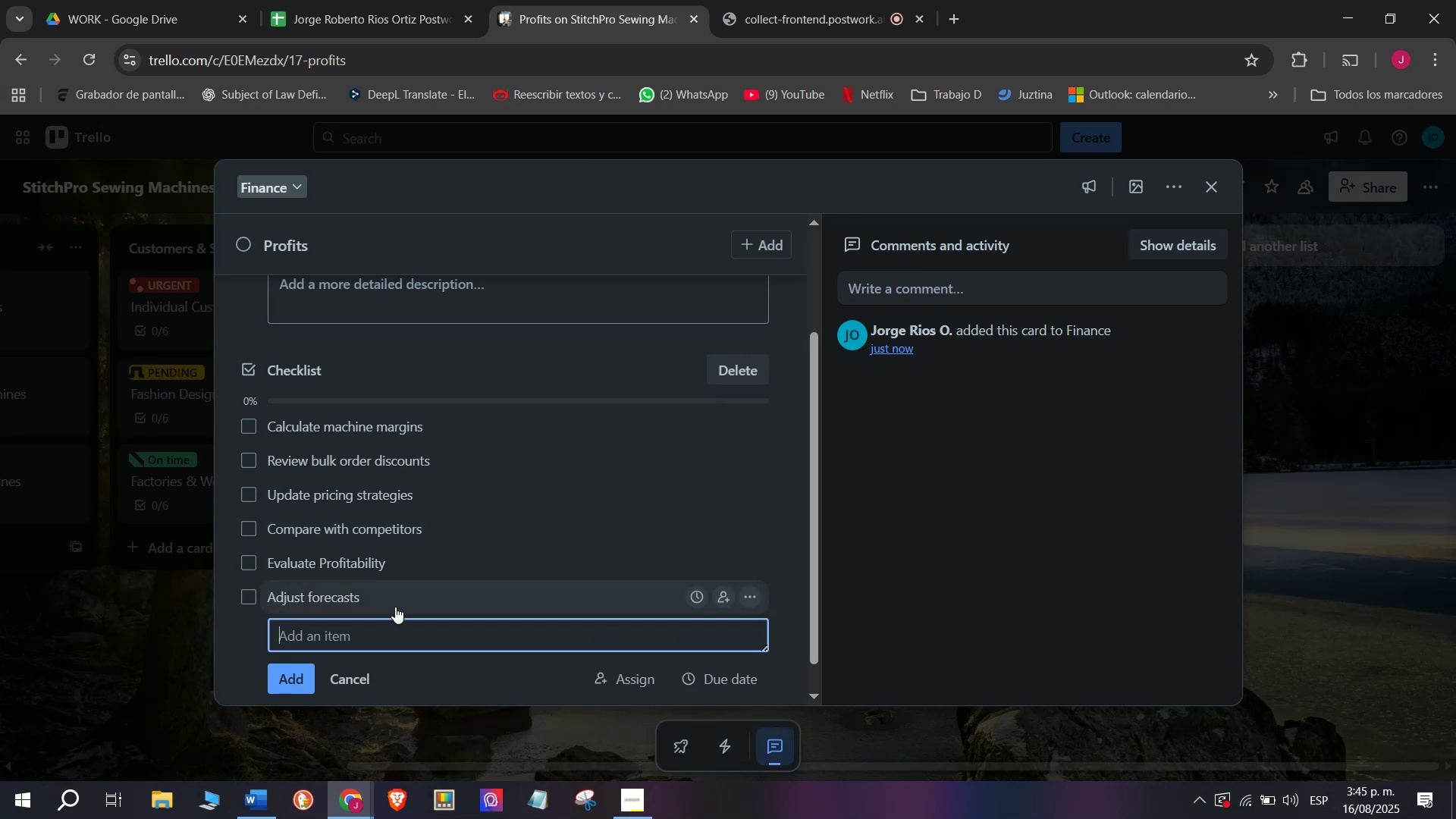 
scroll: coordinate [384, 472], scroll_direction: up, amount: 7.0
 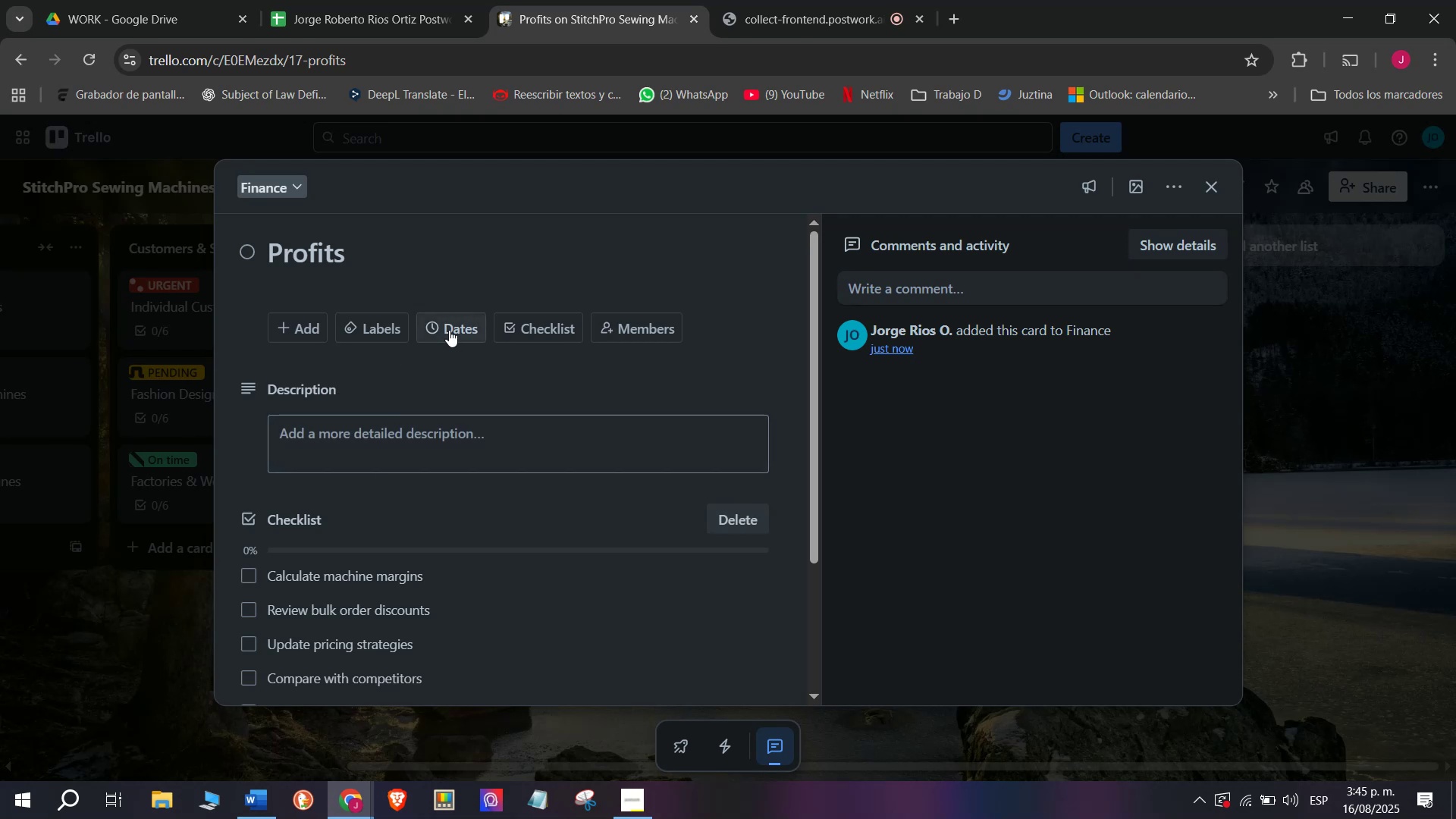 
left_click([437, 325])
 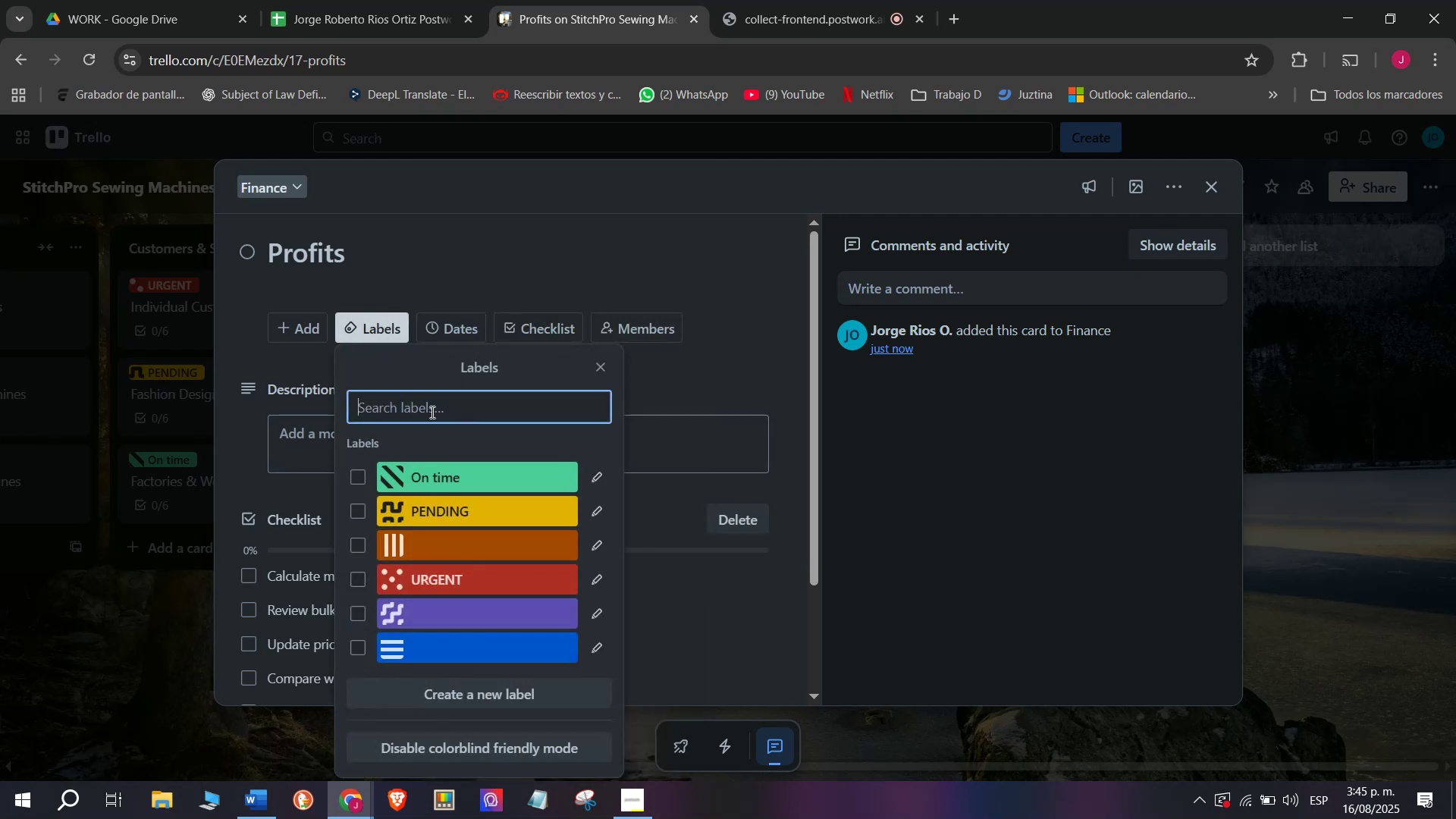 
left_click([475, 572])
 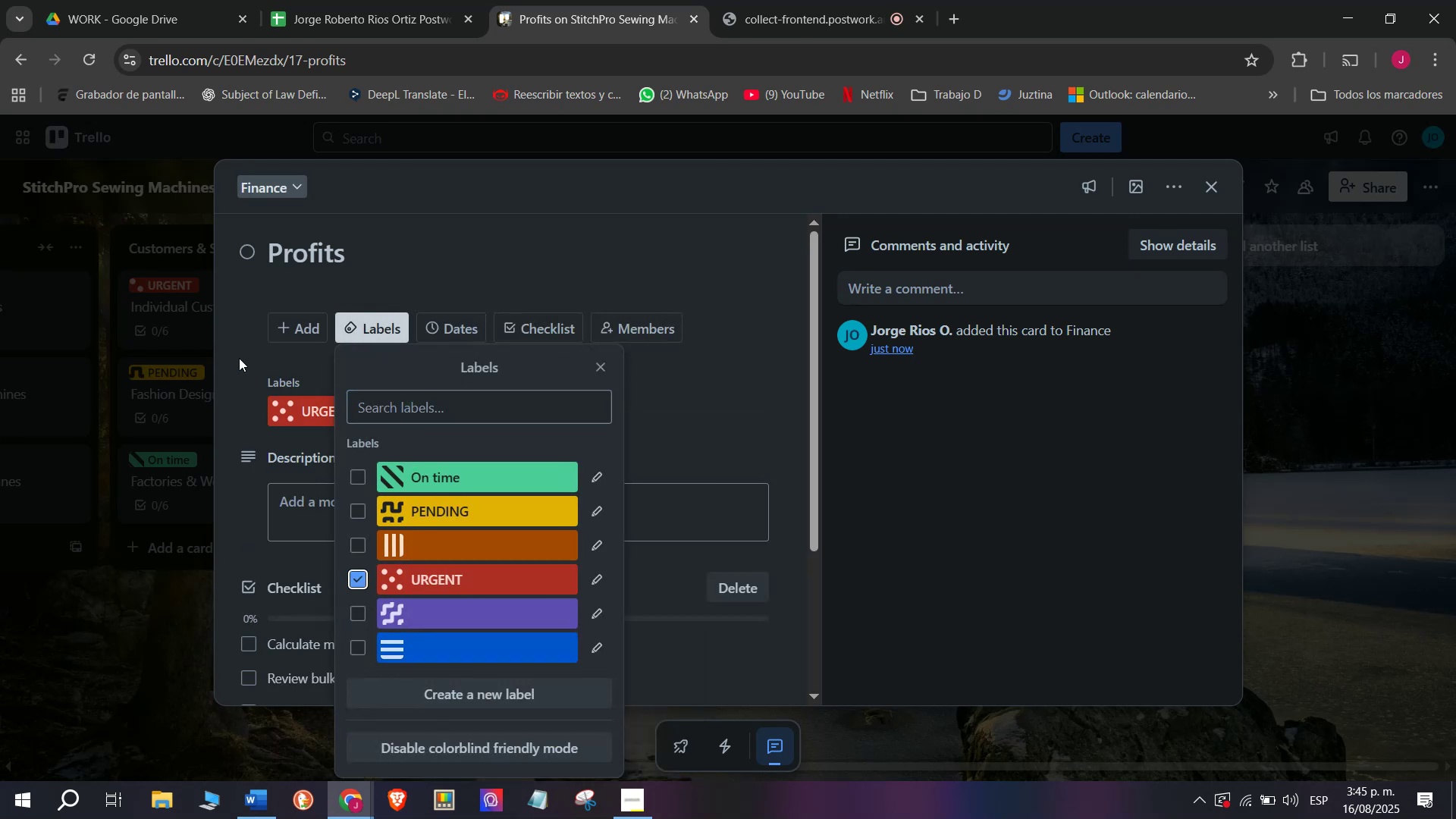 
left_click([237, 356])
 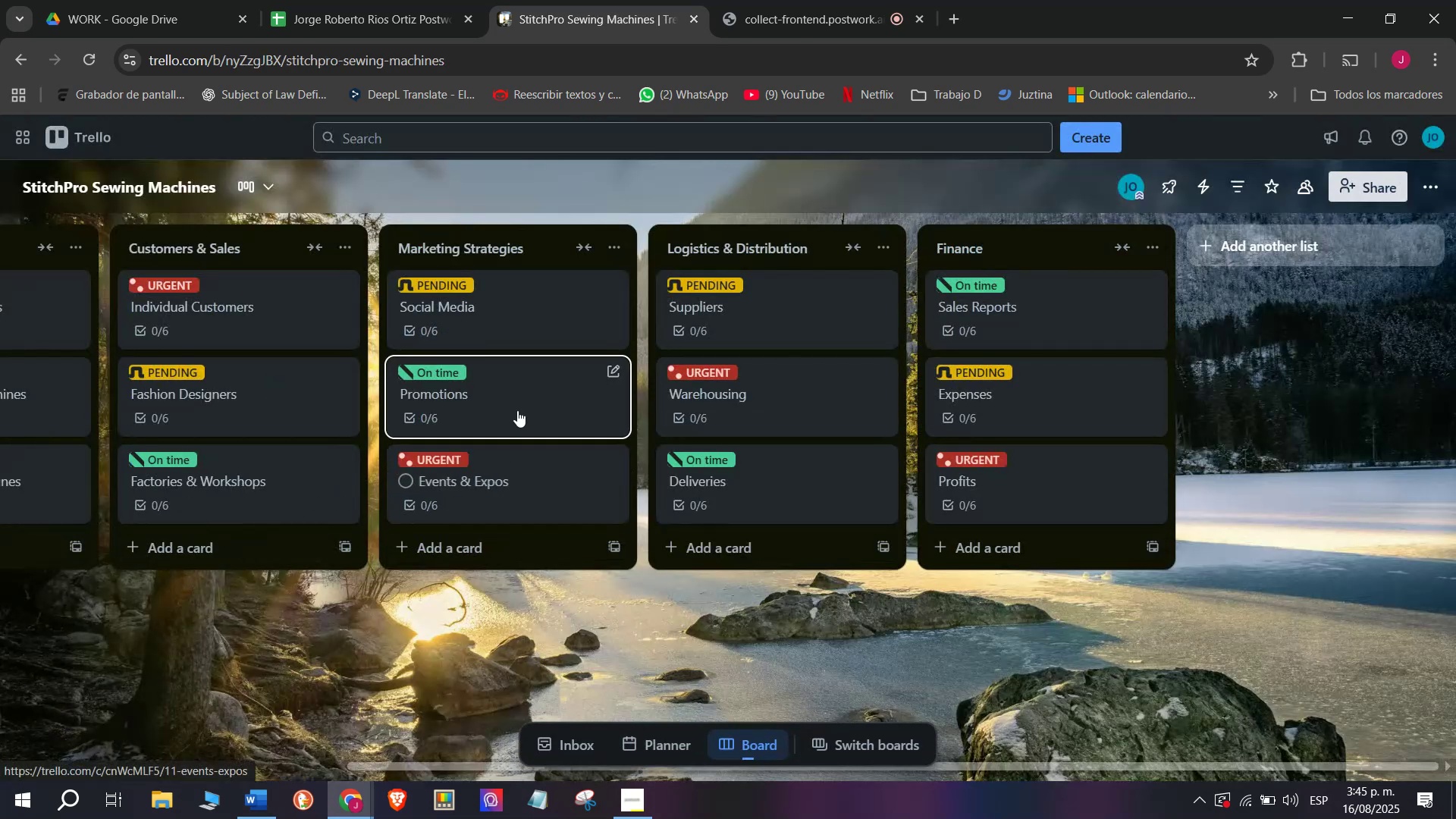 
scroll: coordinate [886, 353], scroll_direction: down, amount: 4.0
 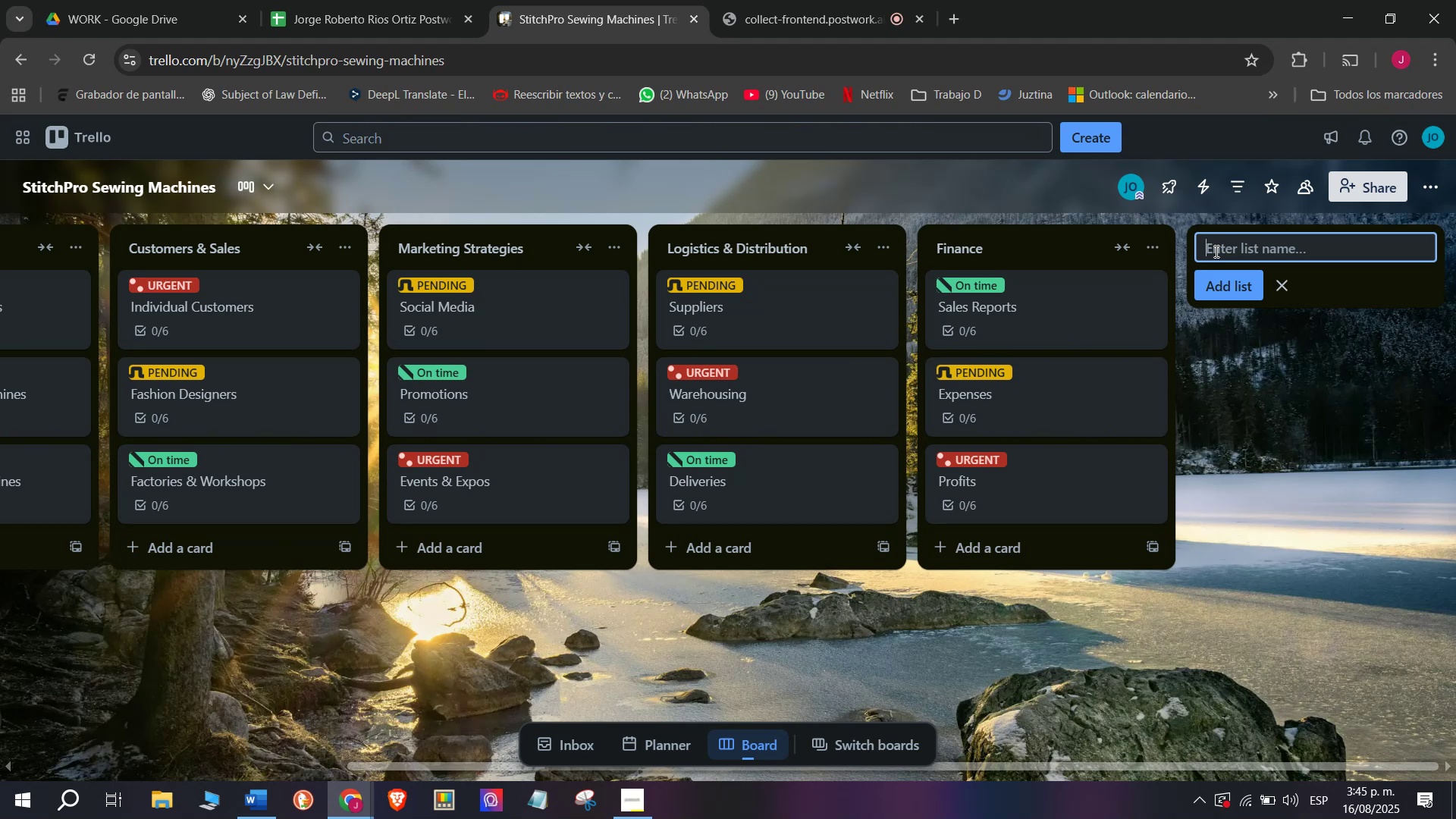 
wait(5.82)
 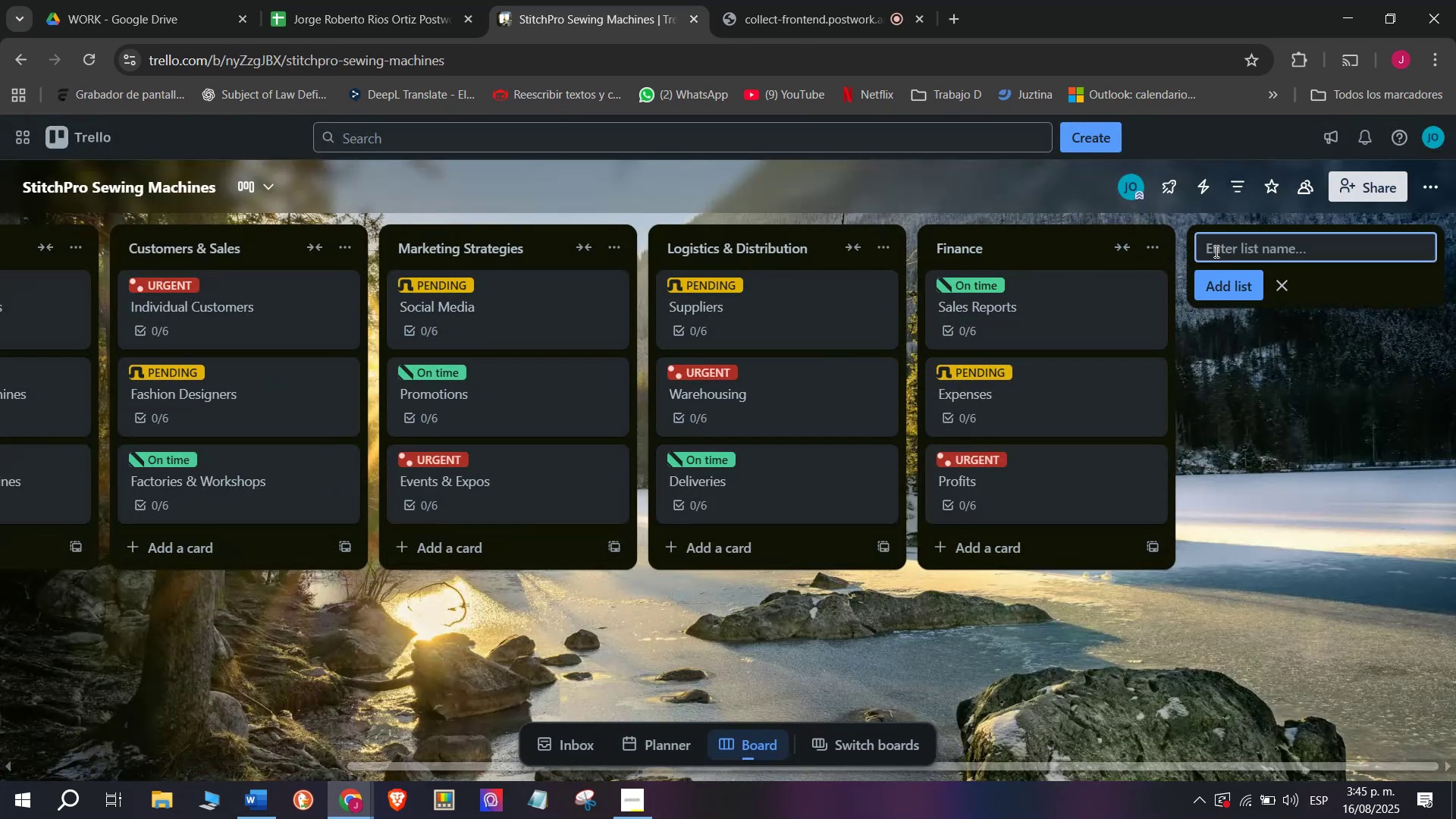 
type(CUS)
key(Backspace)
key(Backspace)
type(ustomer supporrt)
 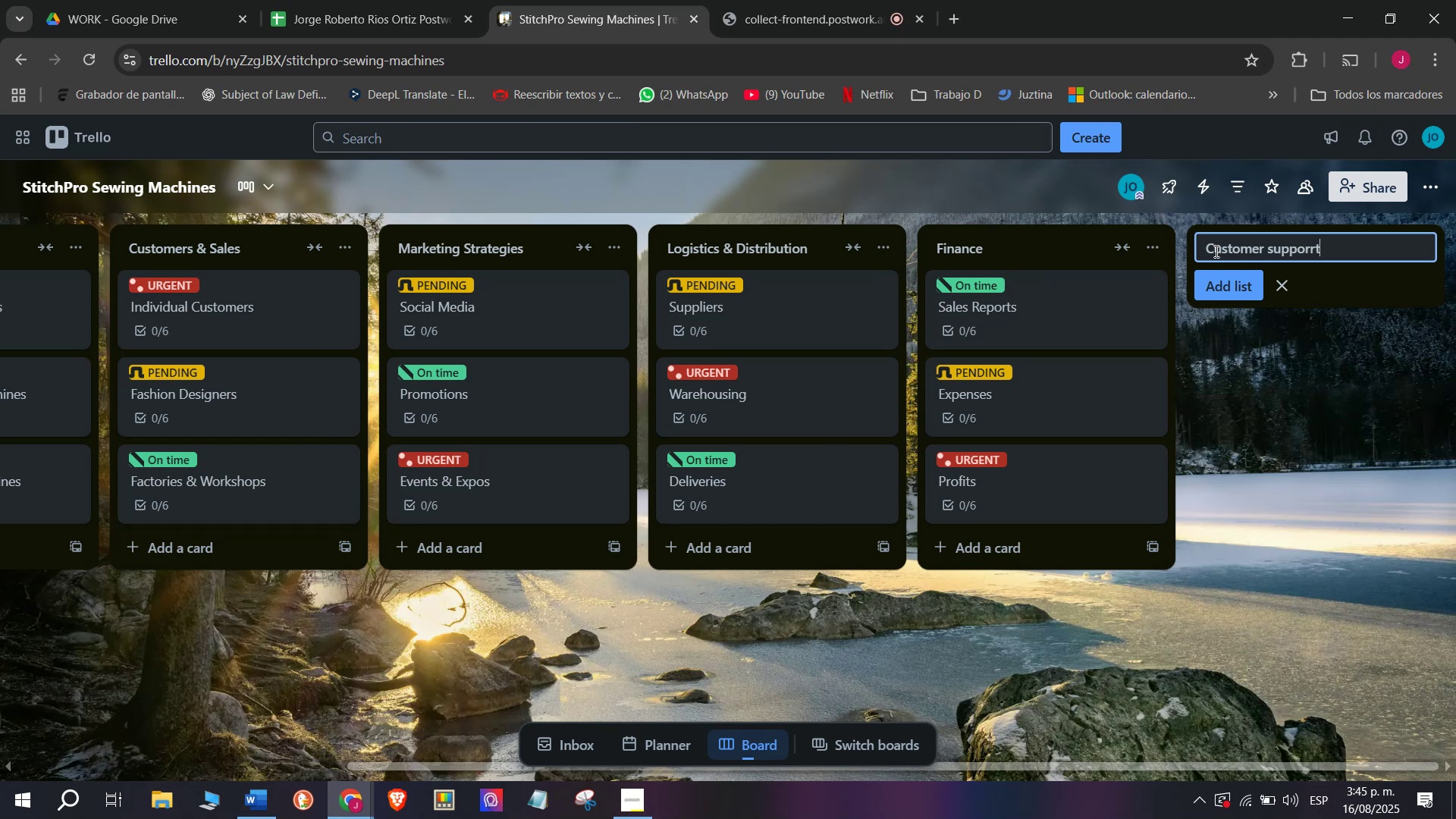 
key(Enter)
 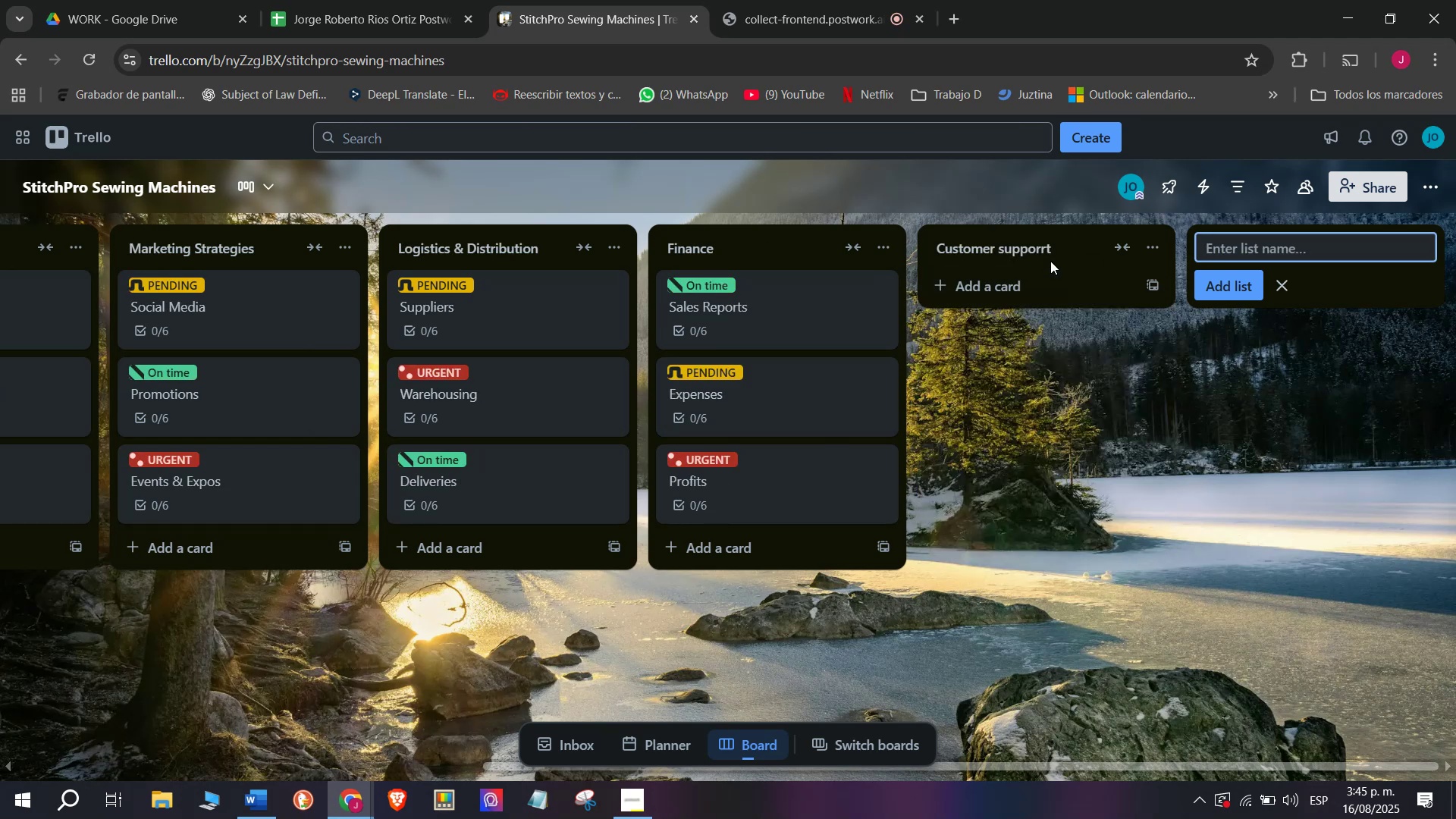 
double_click([1055, 249])
 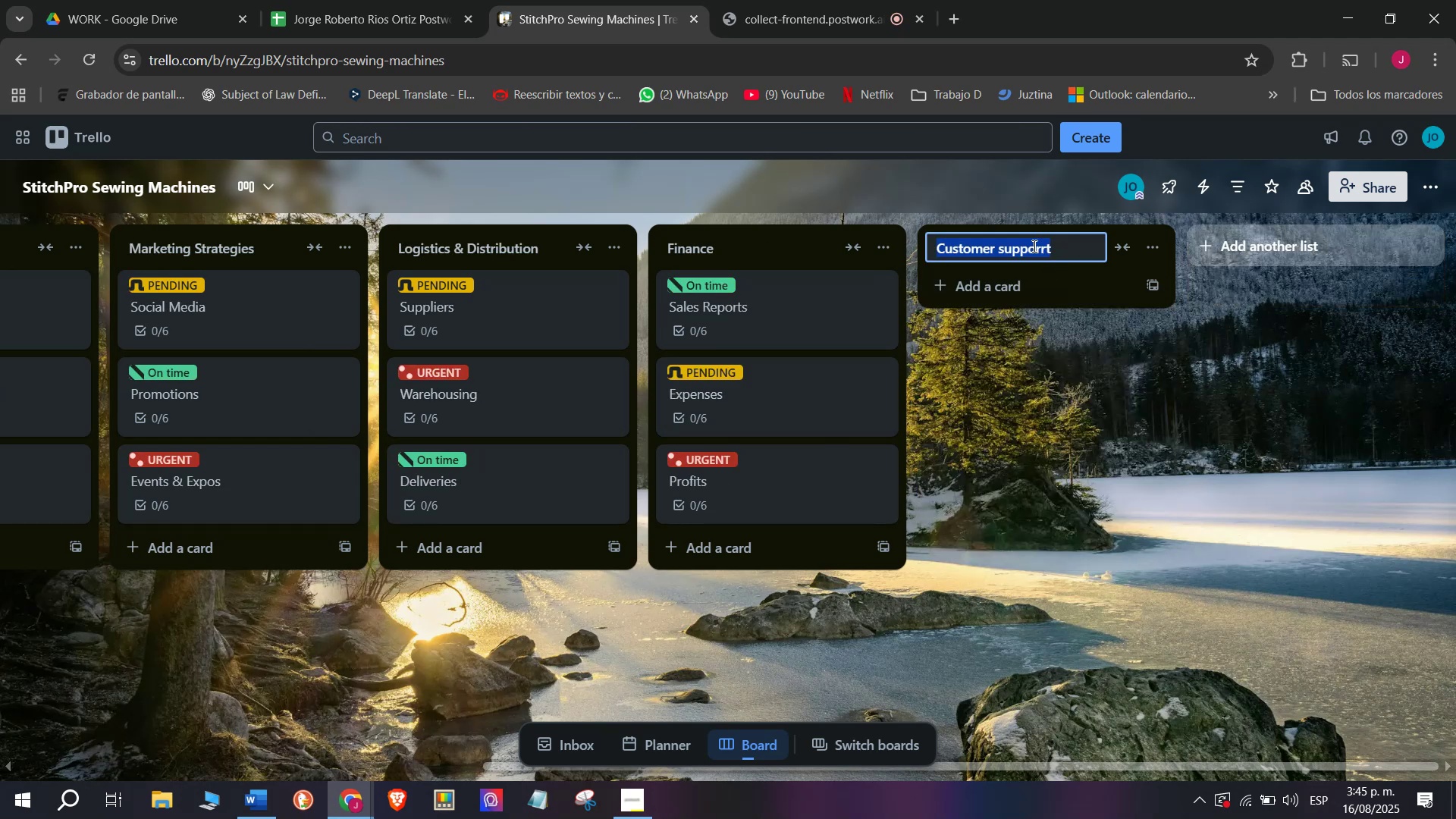 
left_click([1030, 244])
 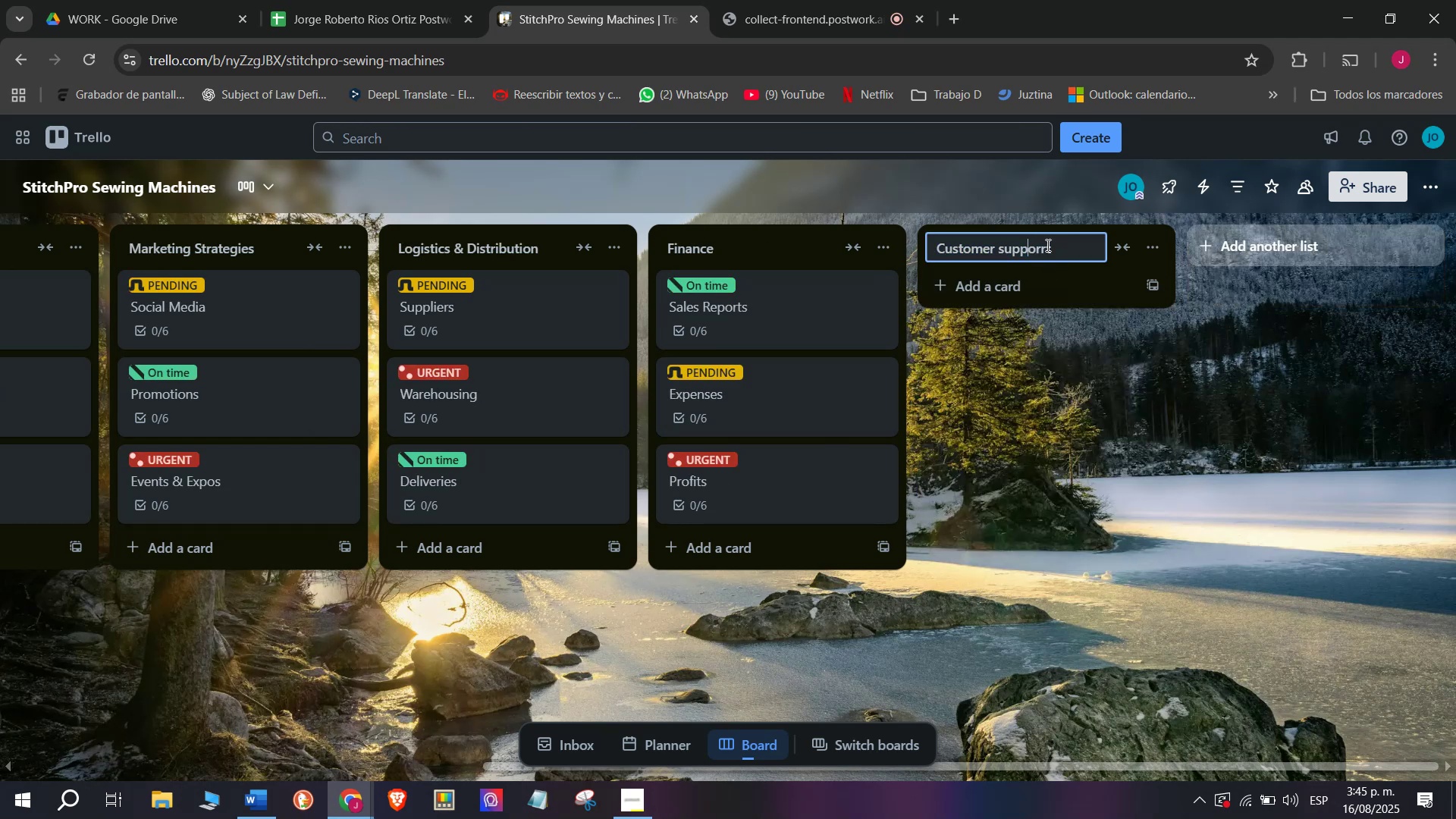 
left_click([1046, 245])
 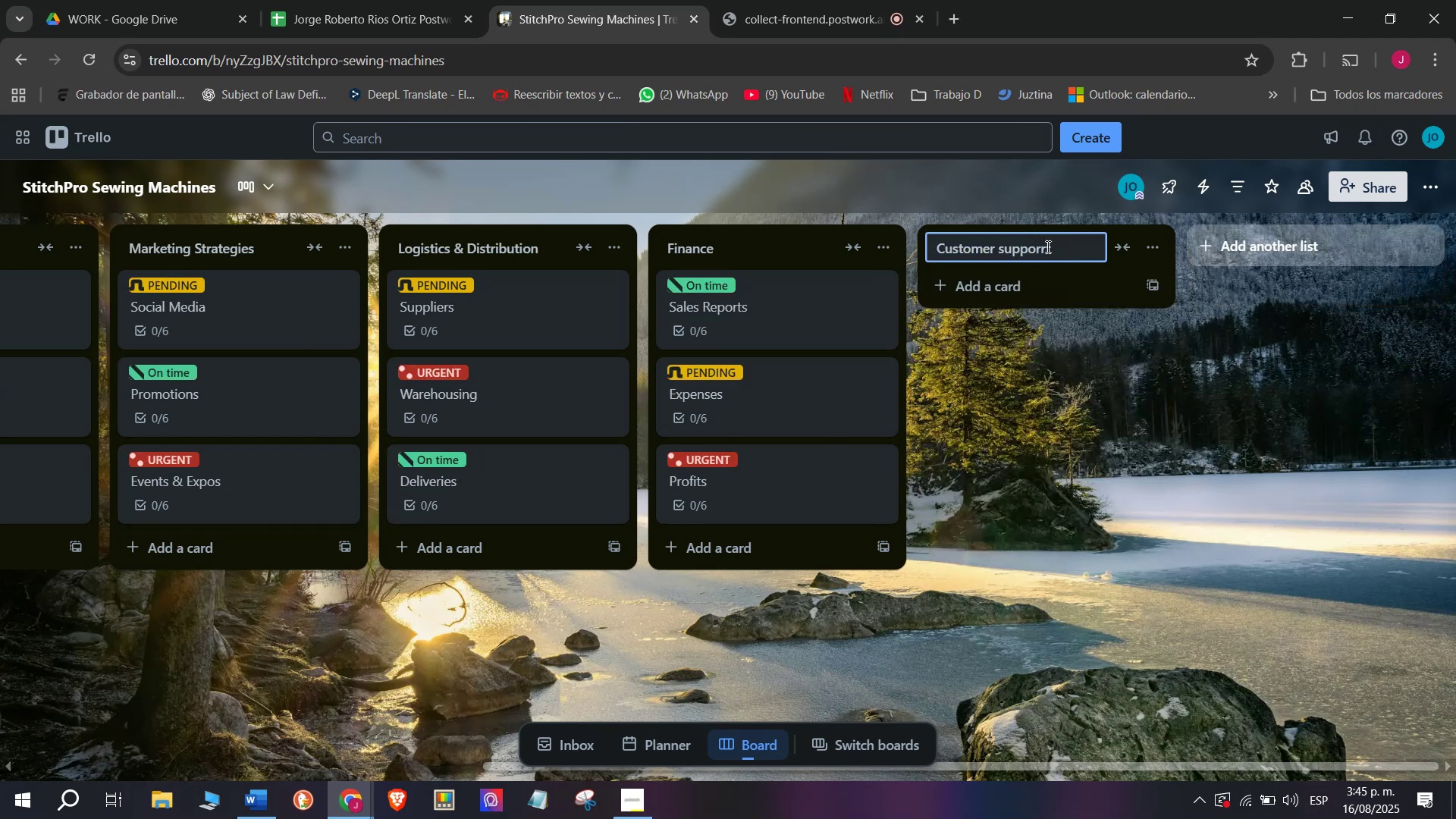 
key(Backspace)
 